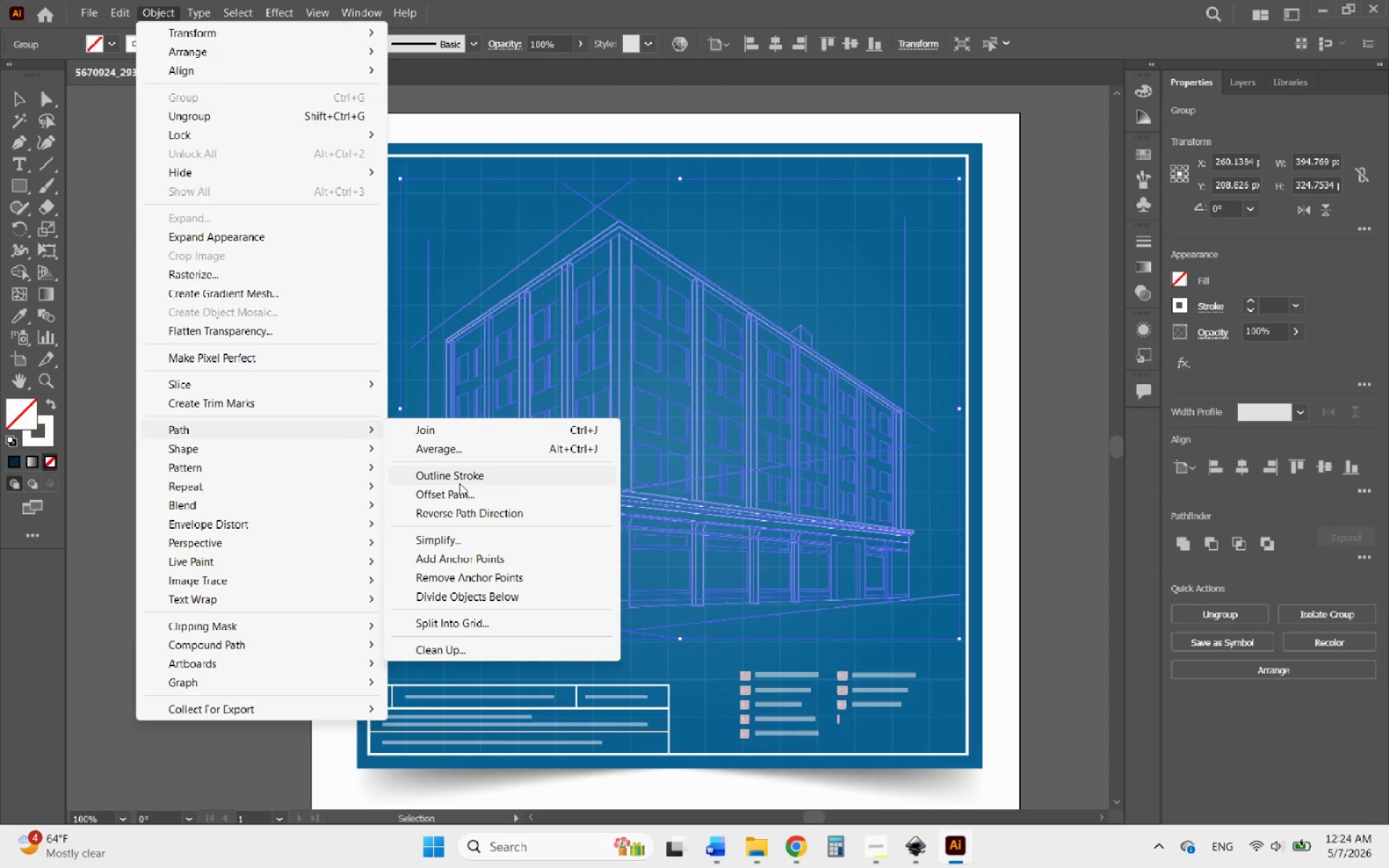 
left_click([472, 475])
 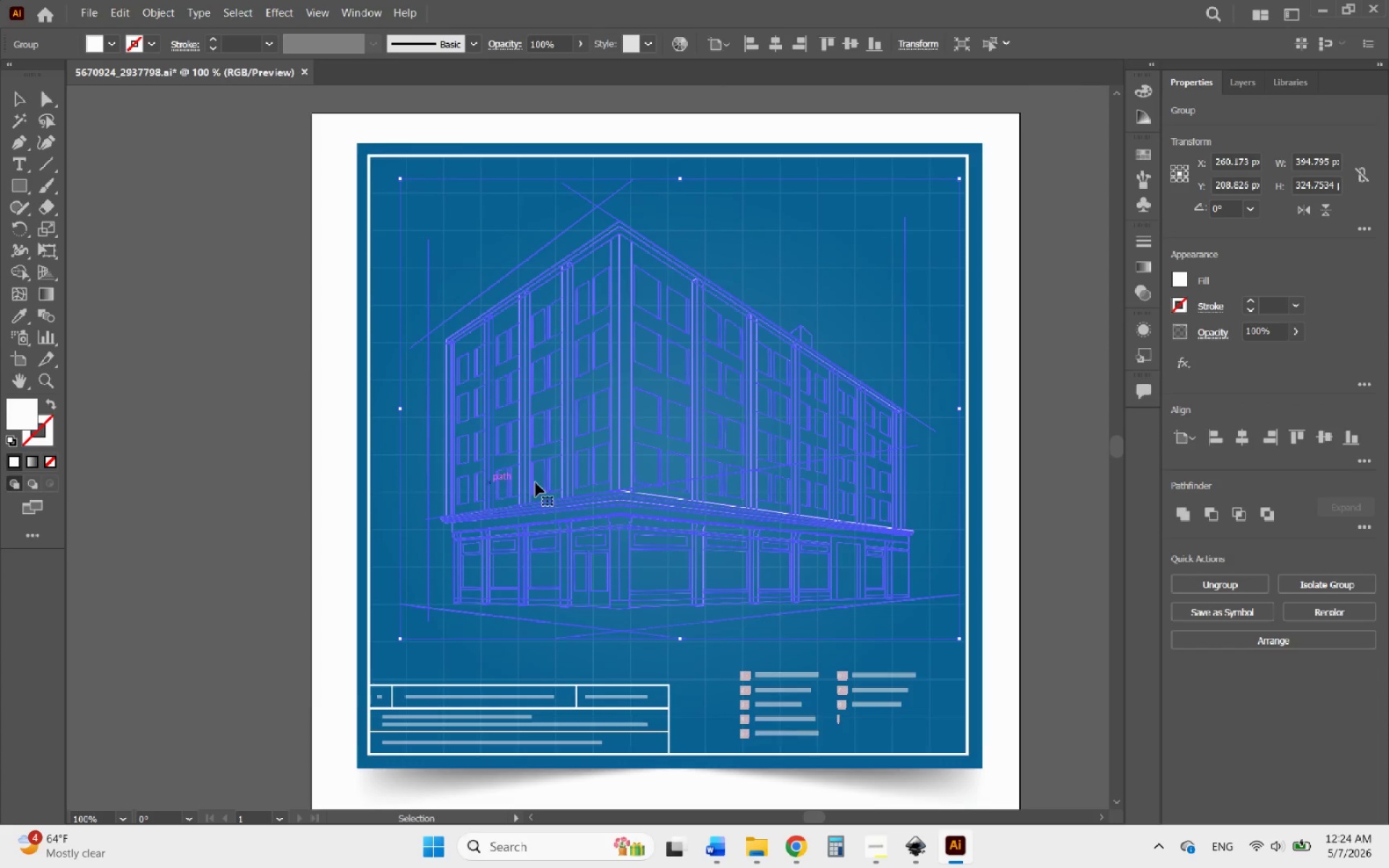 
hold_key(key=AltLeft, duration=2.7)
scroll: coordinate [708, 299], scroll_direction: up, amount: 6.0
 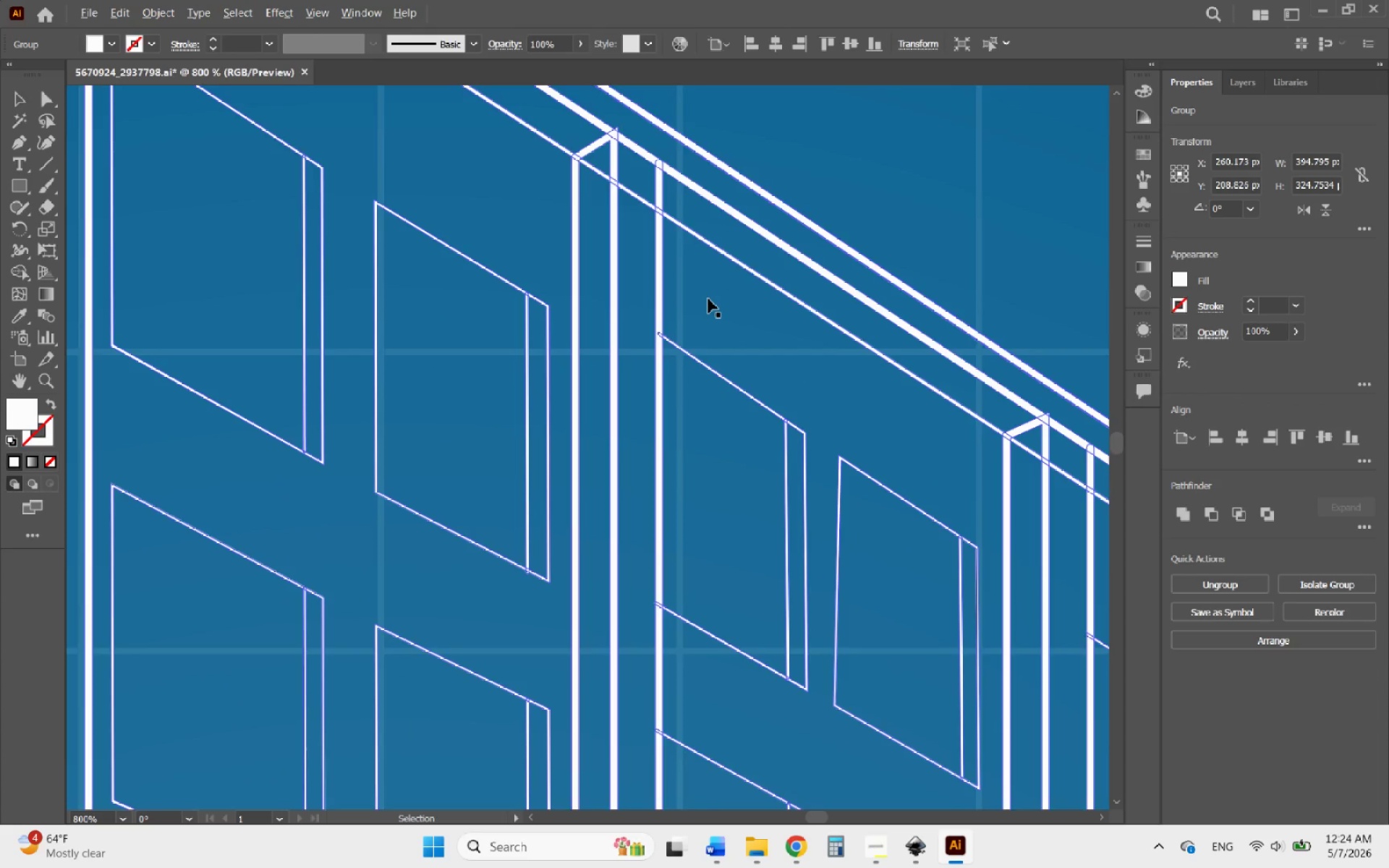 
scroll: coordinate [708, 299], scroll_direction: down, amount: 6.0
 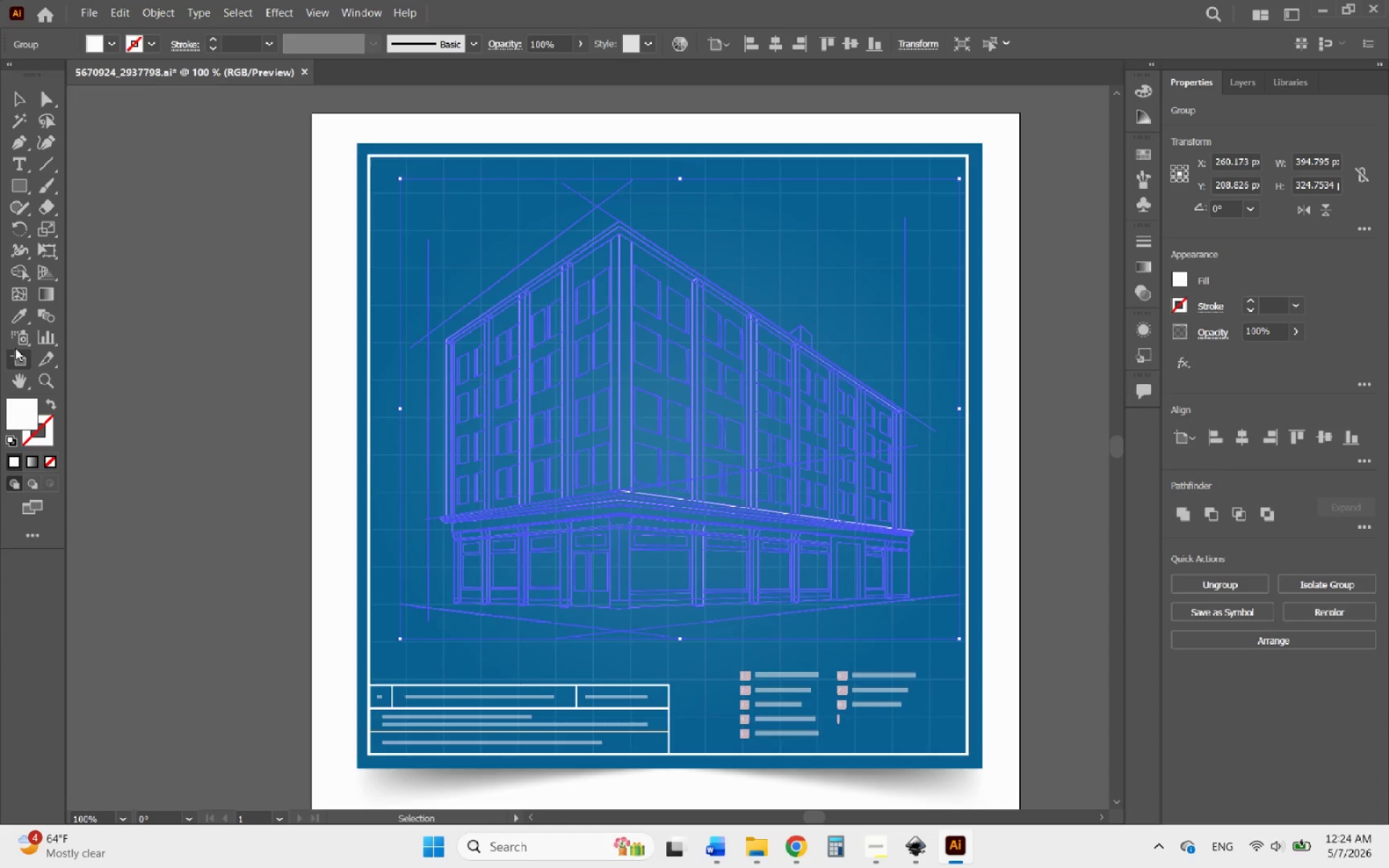 
left_click([16, 318])
 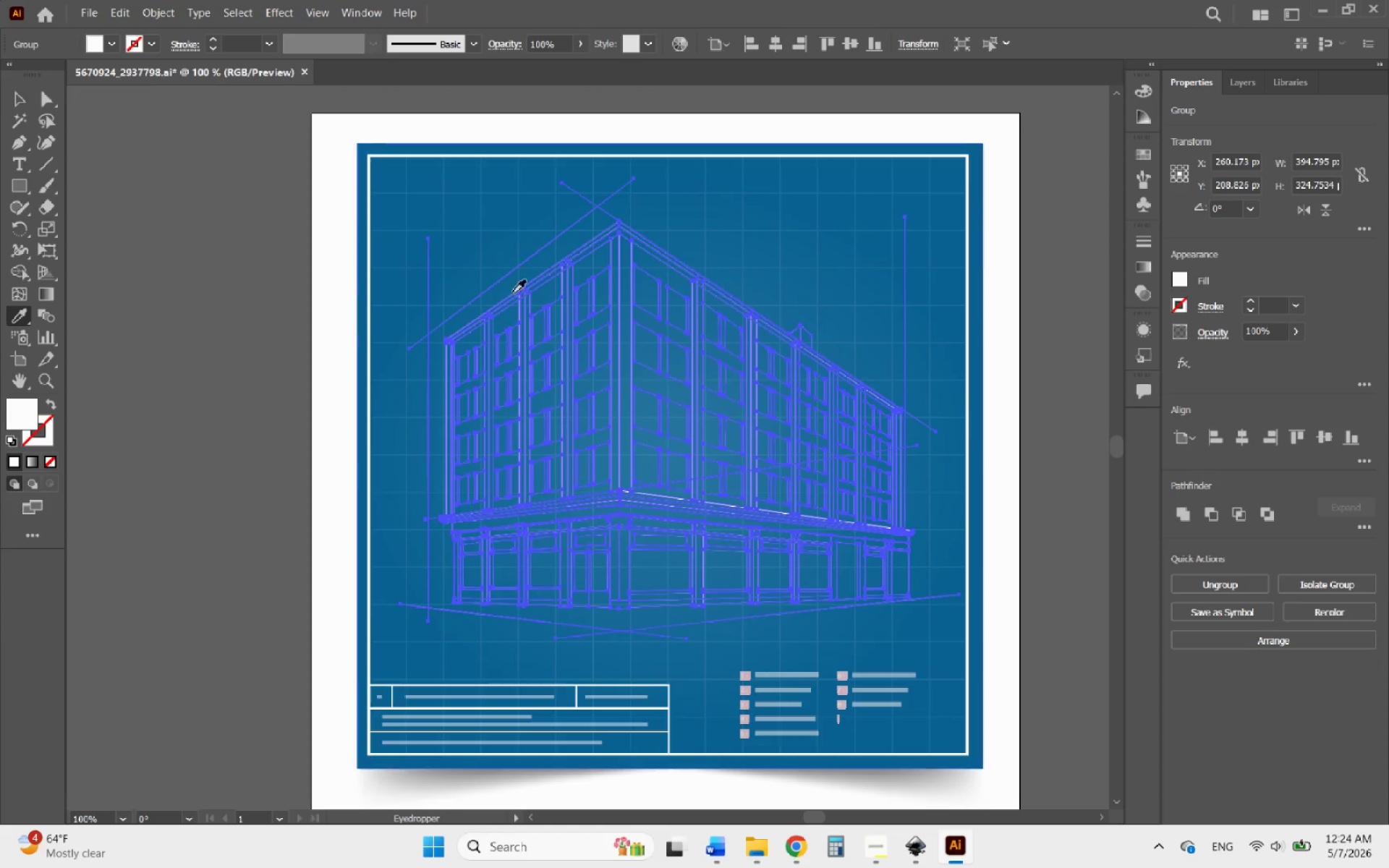 
hold_key(key=AltLeft, duration=0.86)
scroll: coordinate [1002, 125], scroll_direction: up, amount: 4.0
 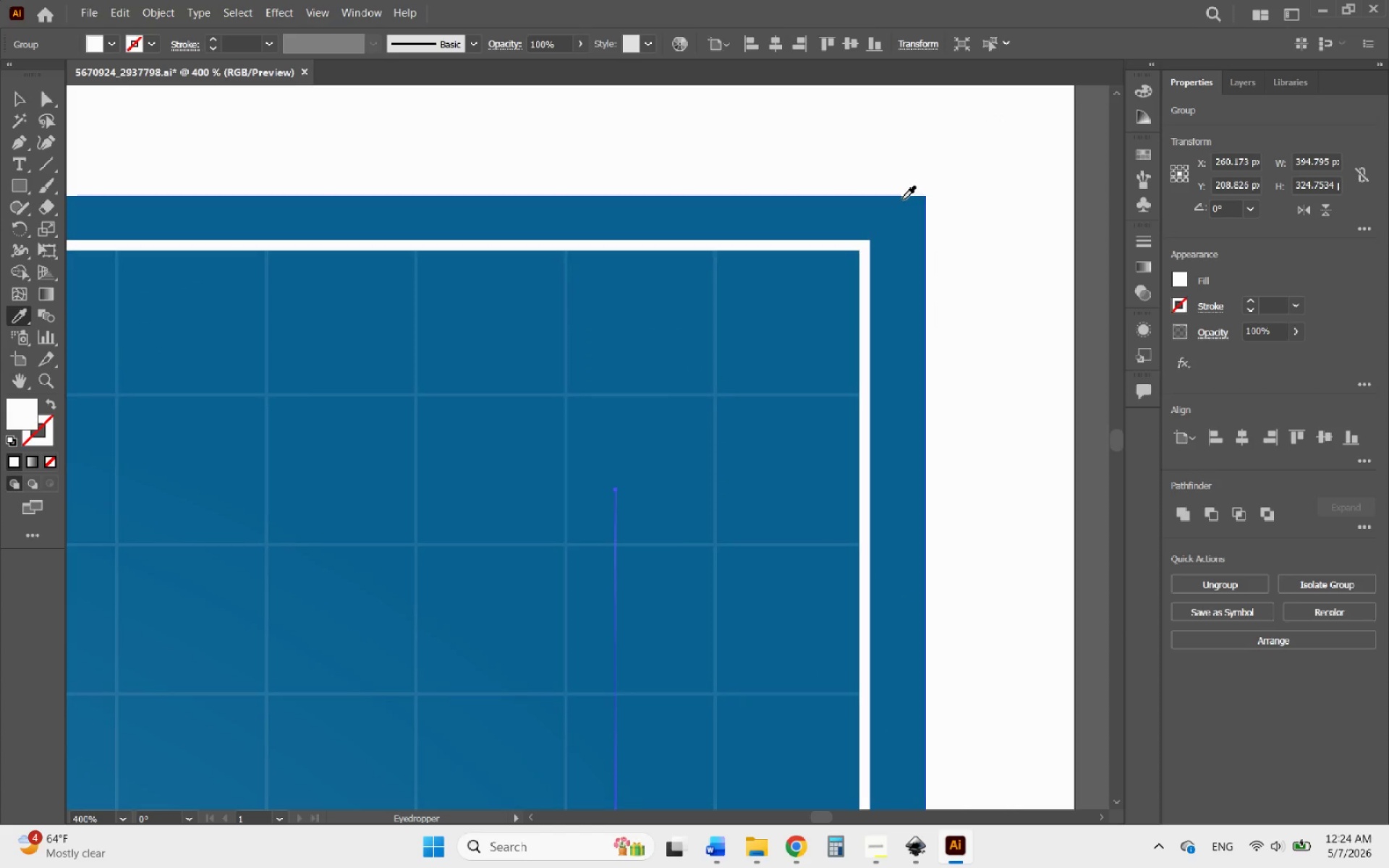 
left_click([901, 200])
 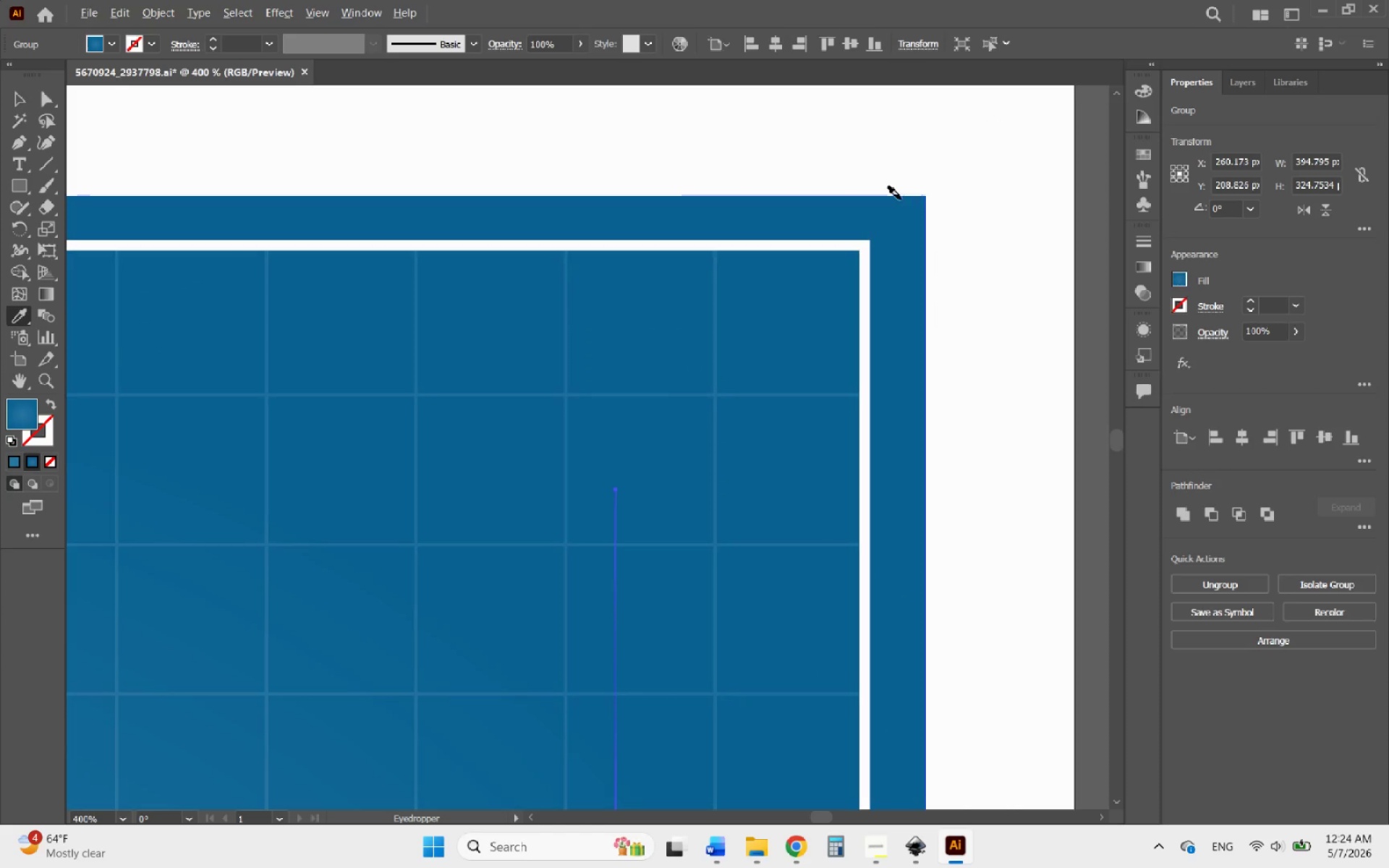 
hold_key(key=AltLeft, duration=0.88)
scroll: coordinate [901, 200], scroll_direction: down, amount: 4.0
 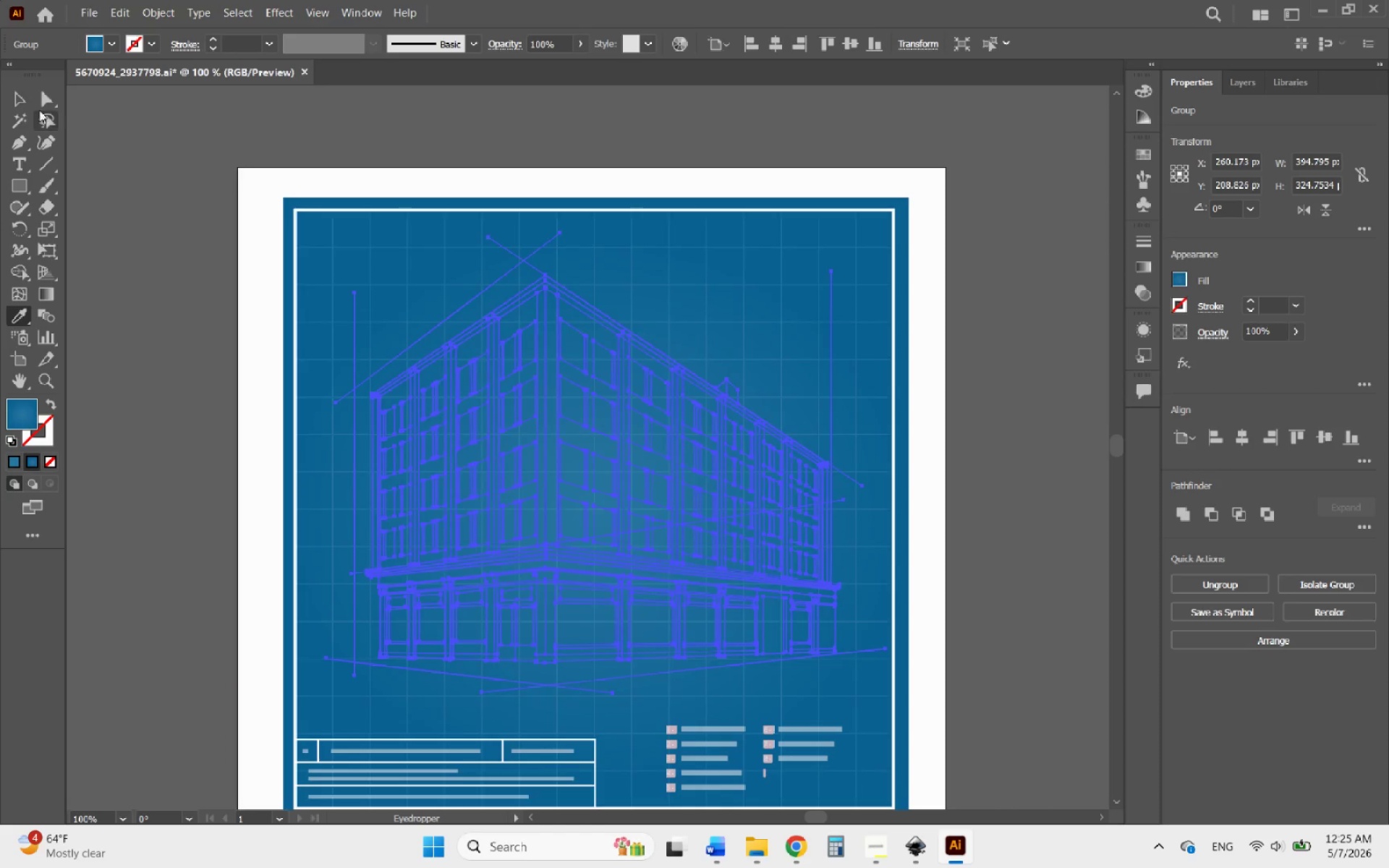 
left_click([22, 100])
 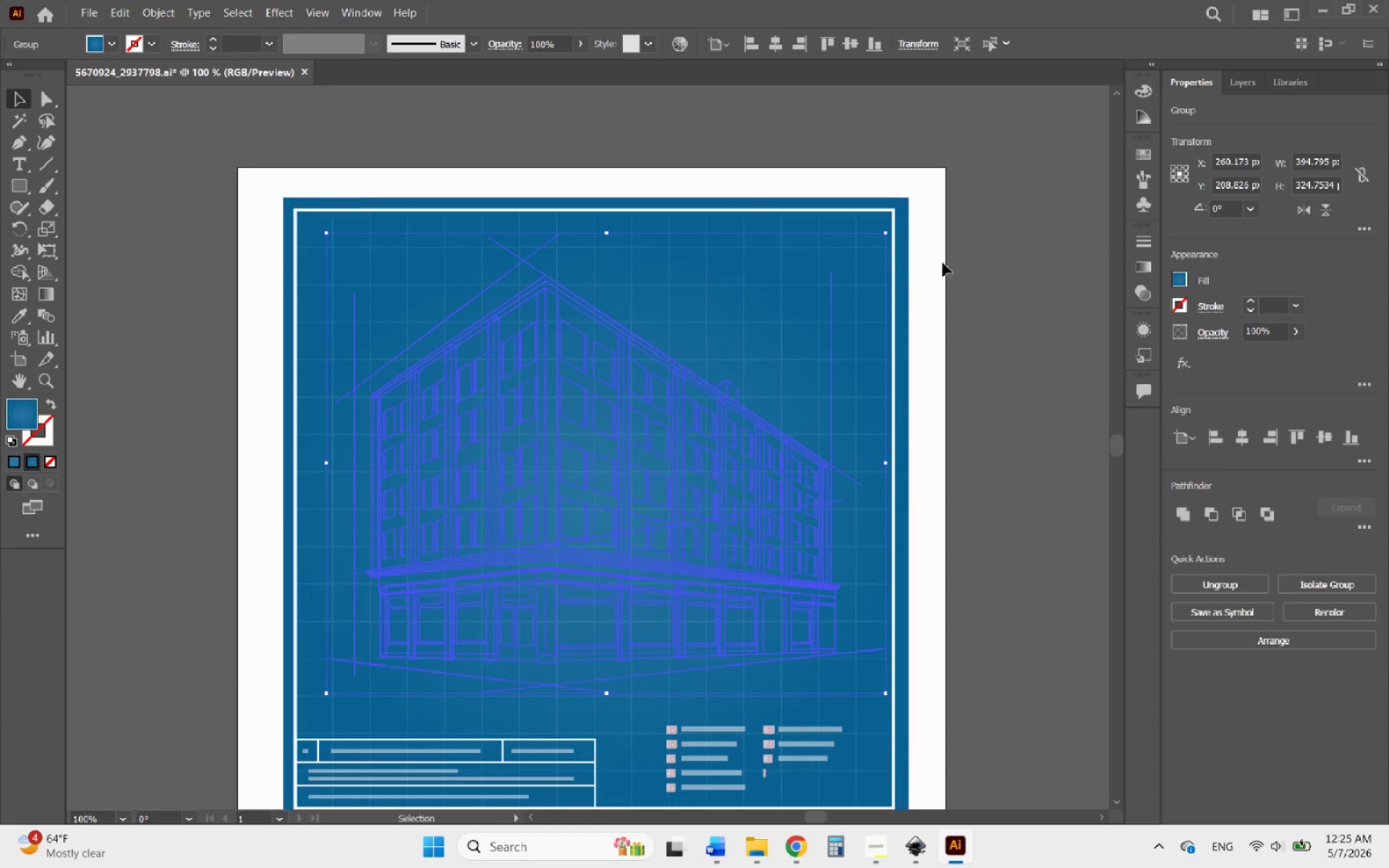 
left_click([945, 263])
 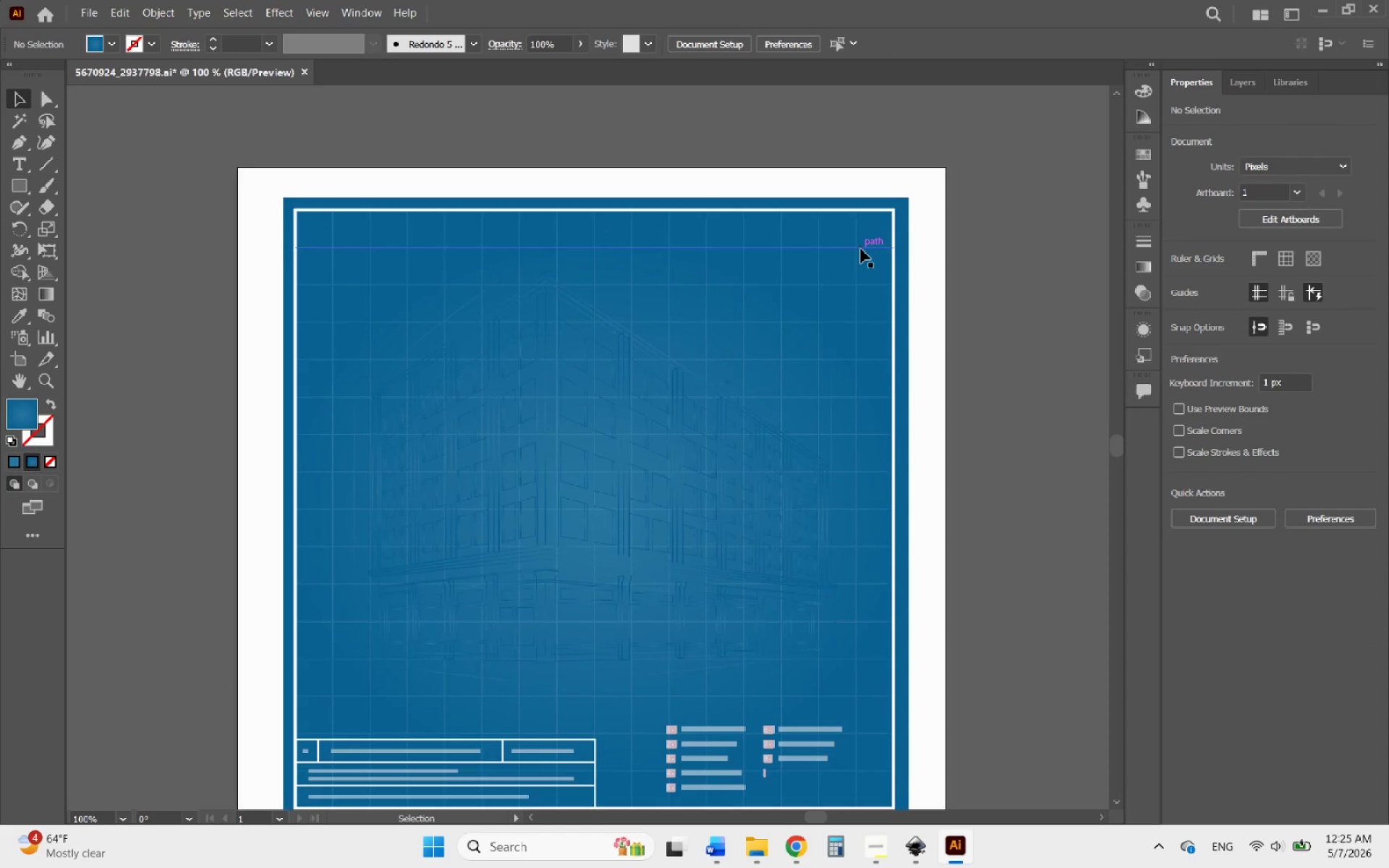 
left_click([861, 249])
 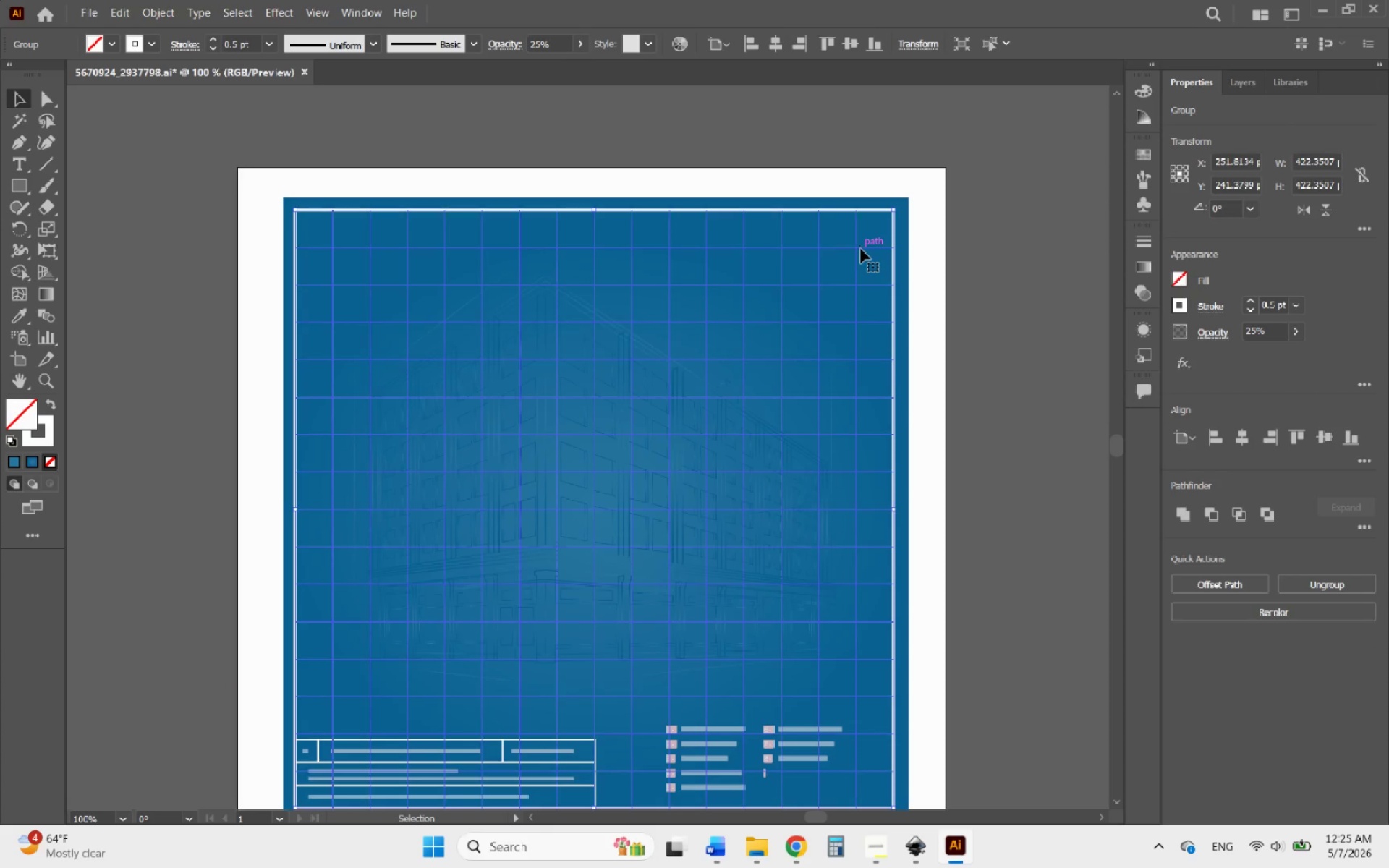 
left_click_drag(start_coordinate=[861, 249], to_coordinate=[1020, 278])
 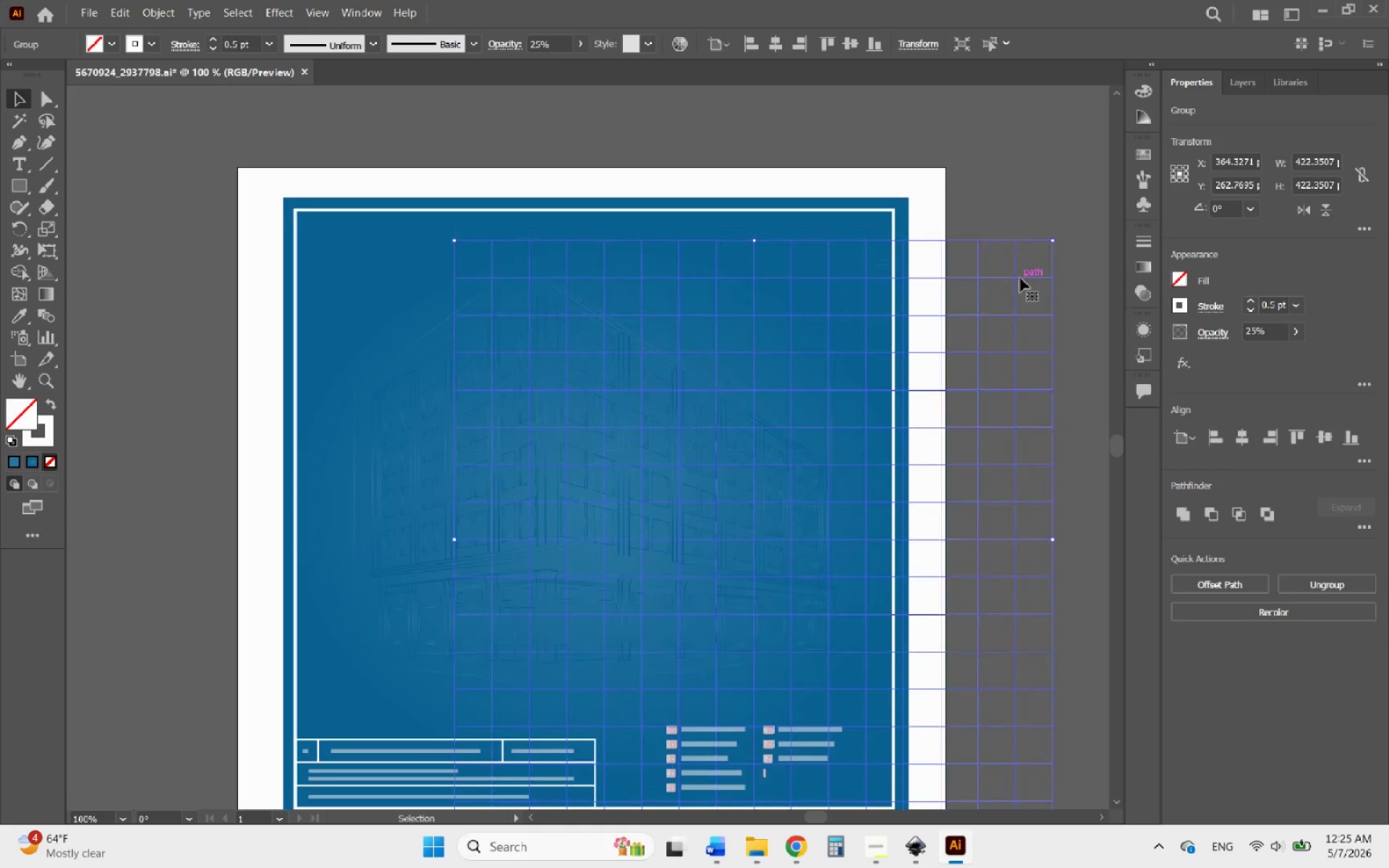 
key(Delete)
 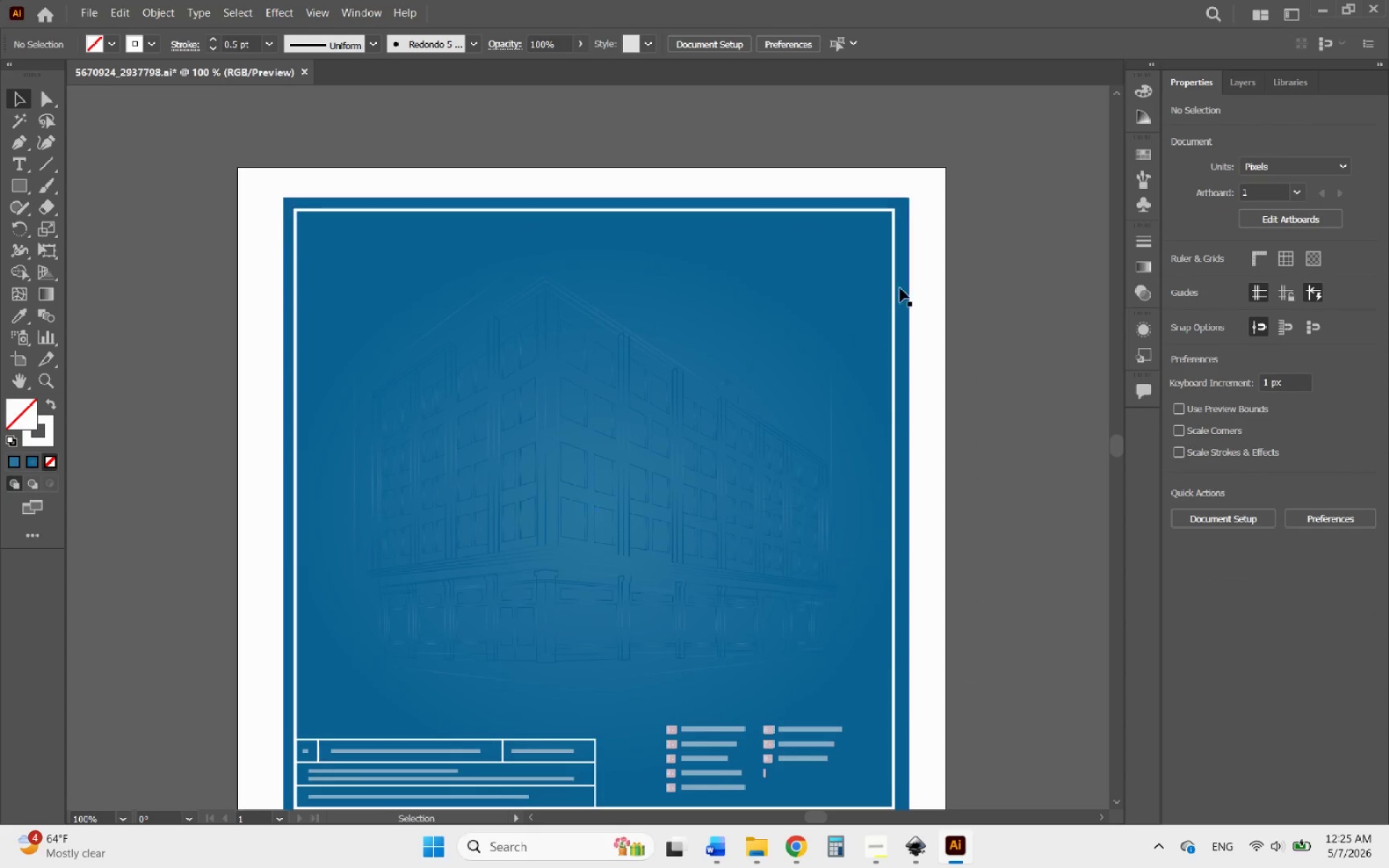 
left_click([900, 286])
 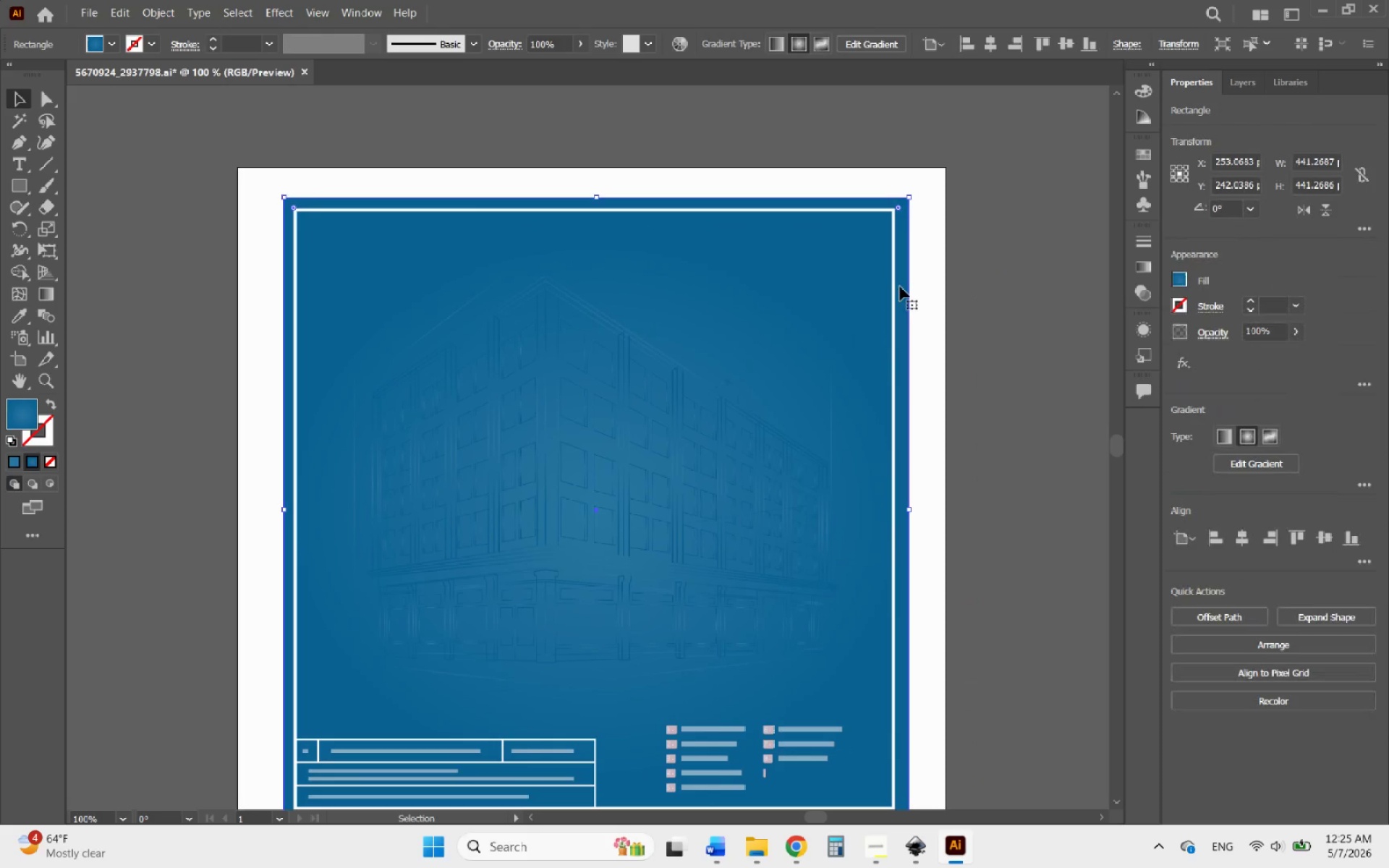 
key(Delete)
 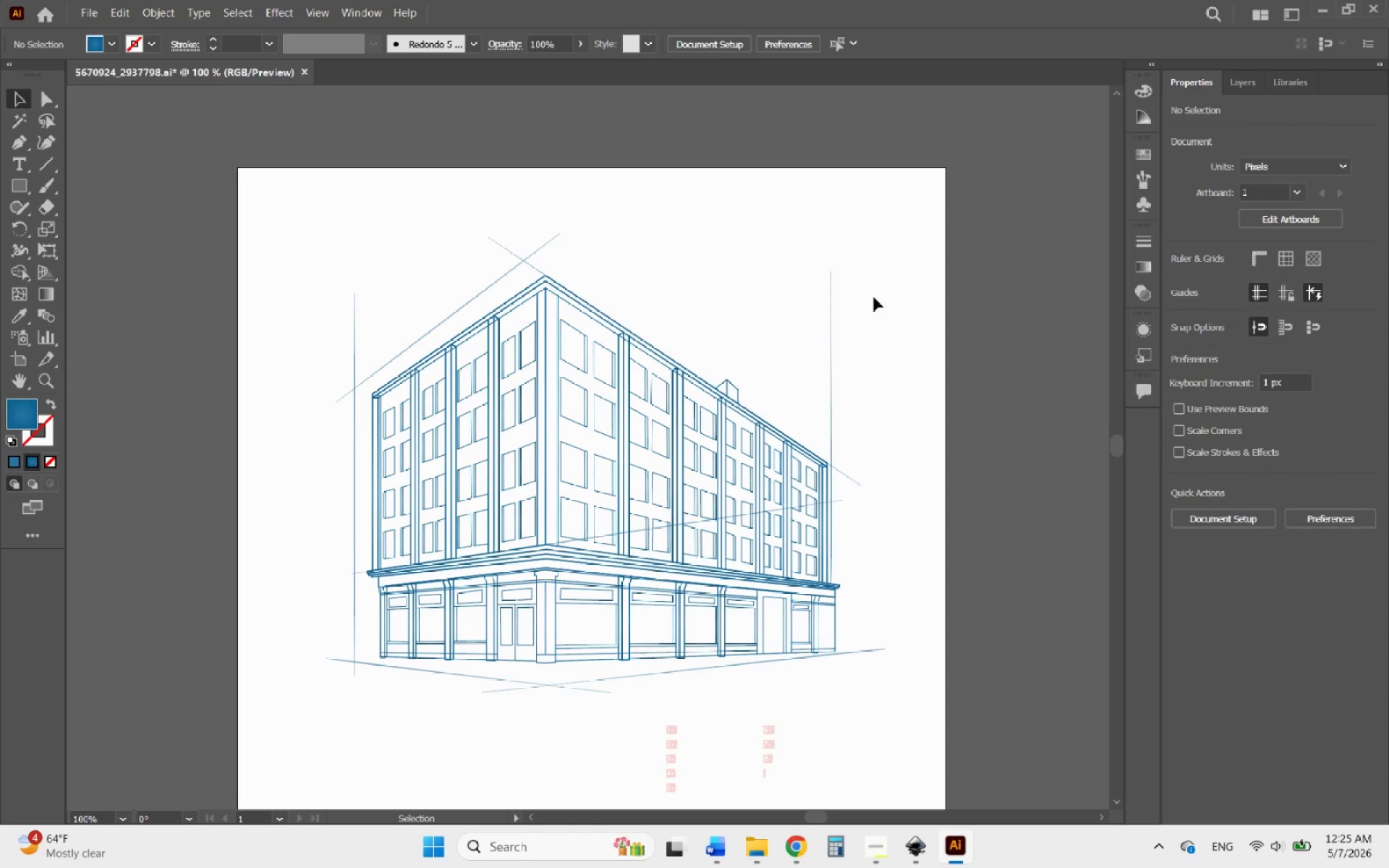 
key(Control+ControlLeft)
 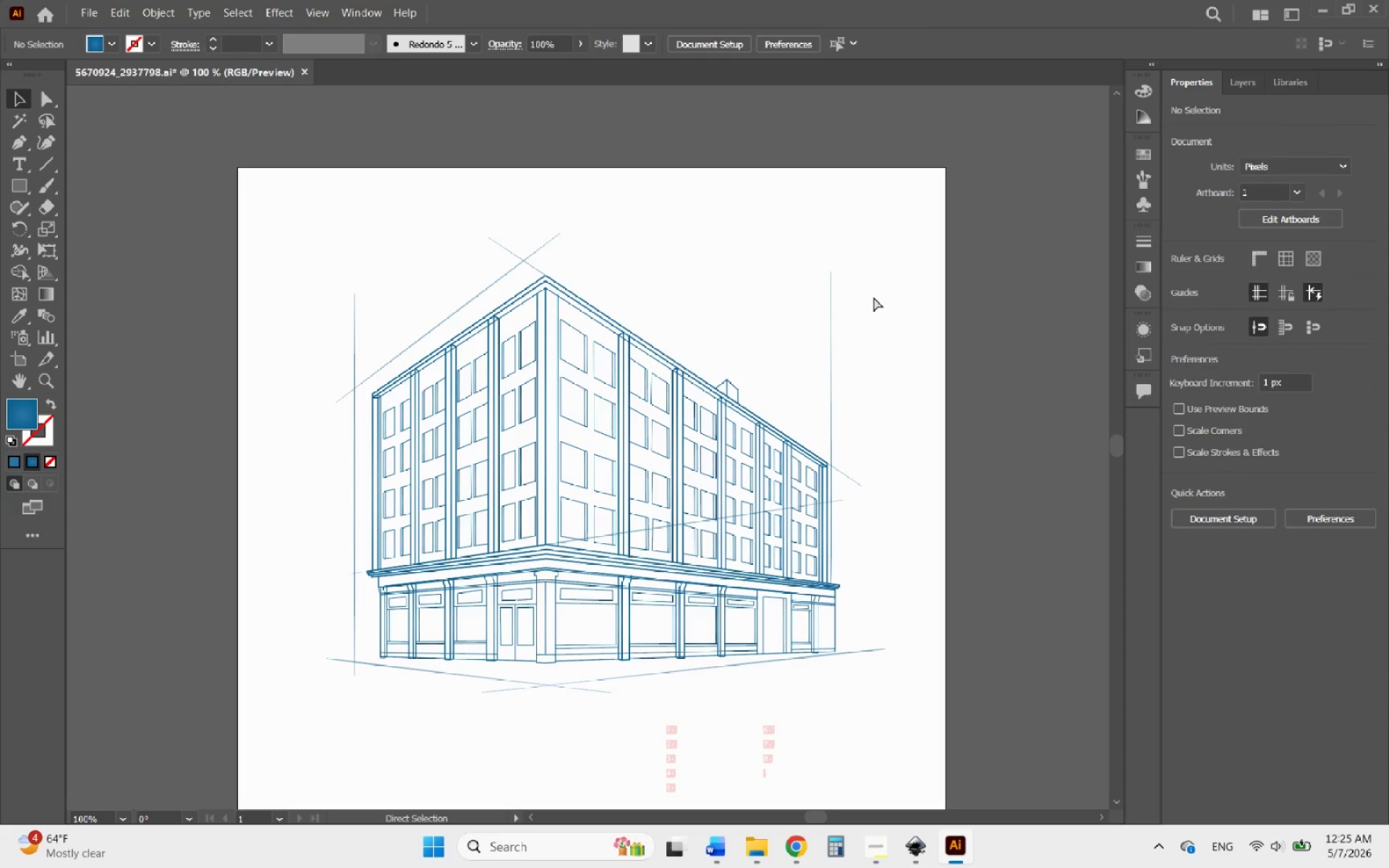 
key(Control+Z)
 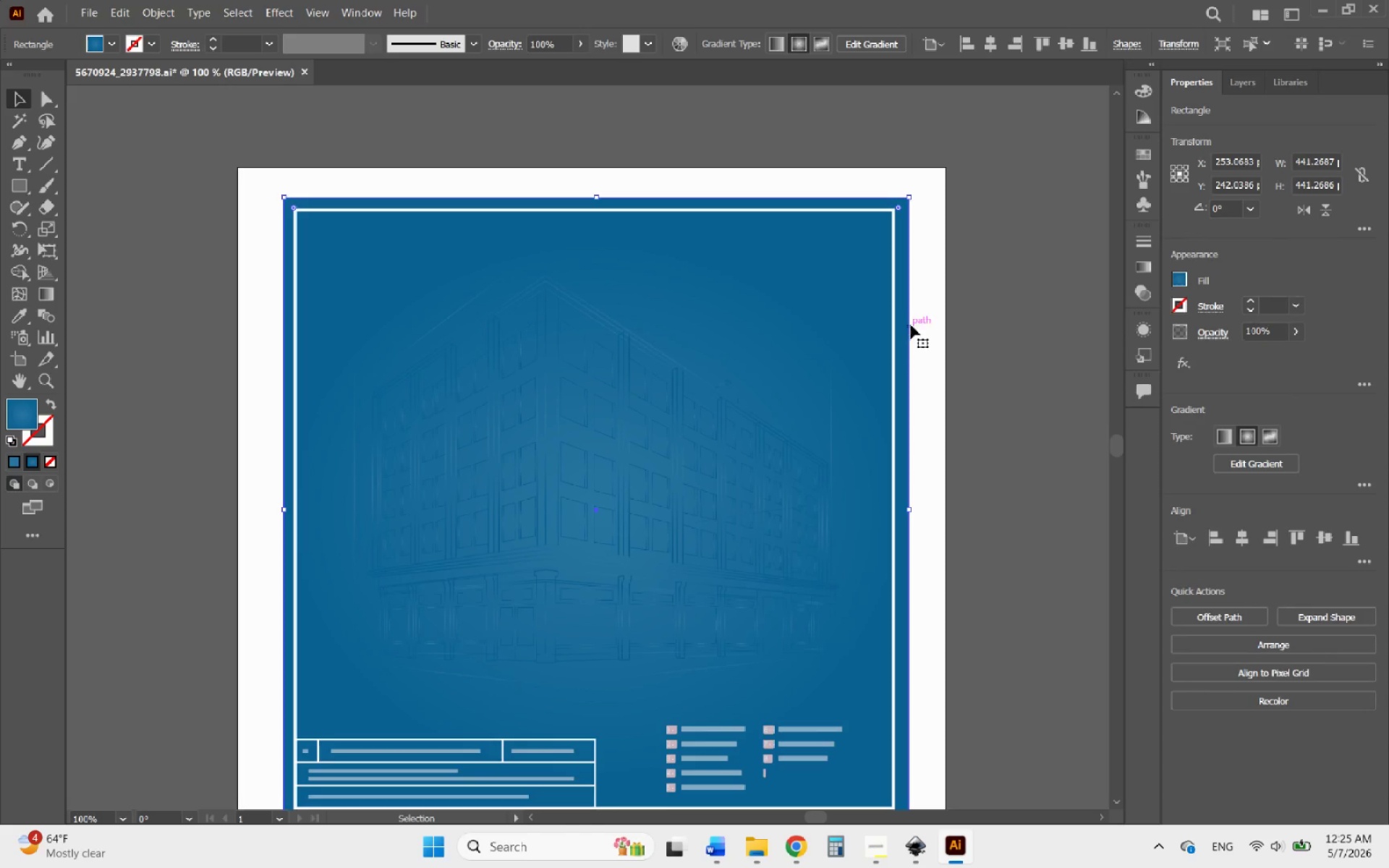 
left_click([937, 319])
 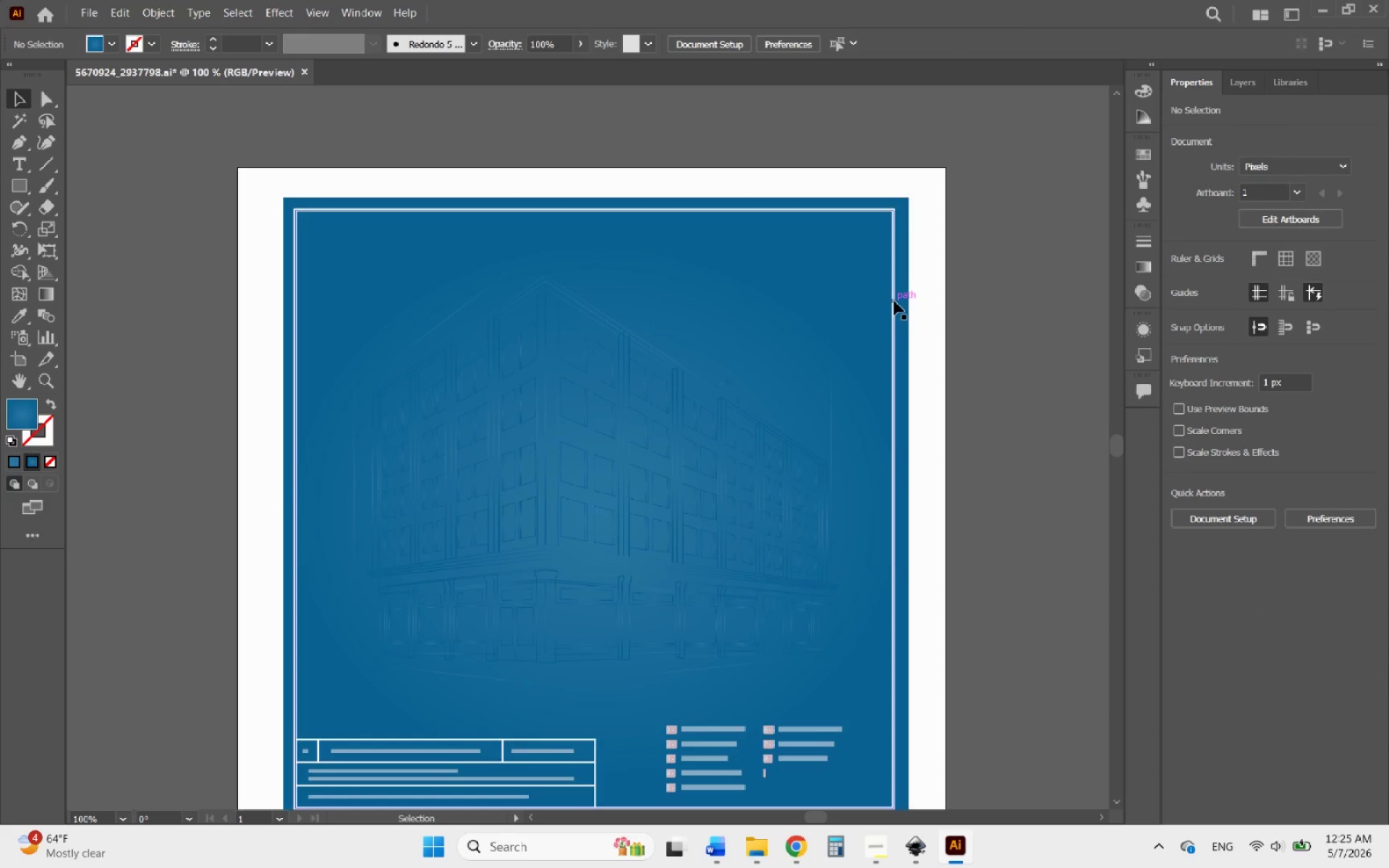 
left_click([894, 301])
 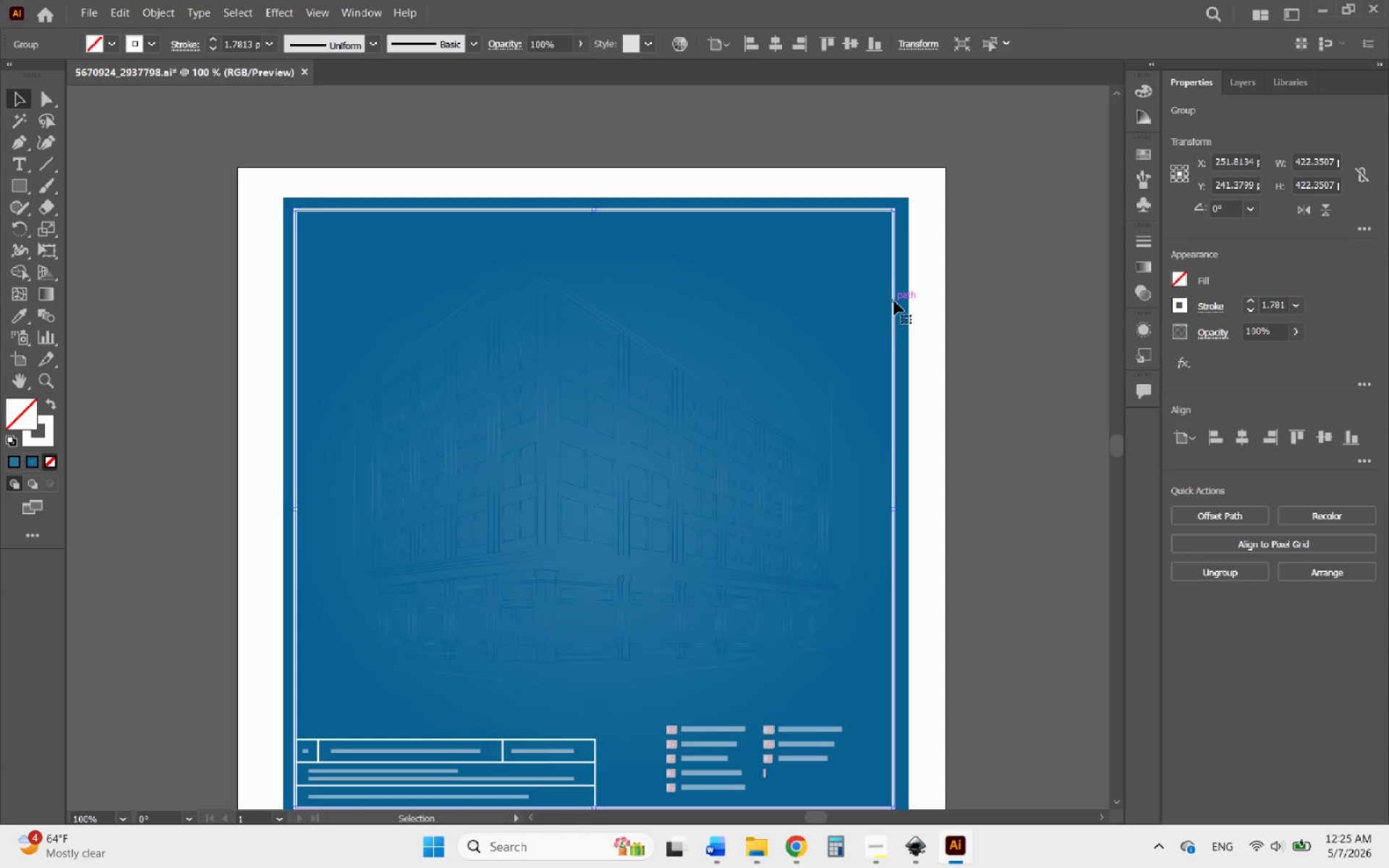 
key(Delete)
 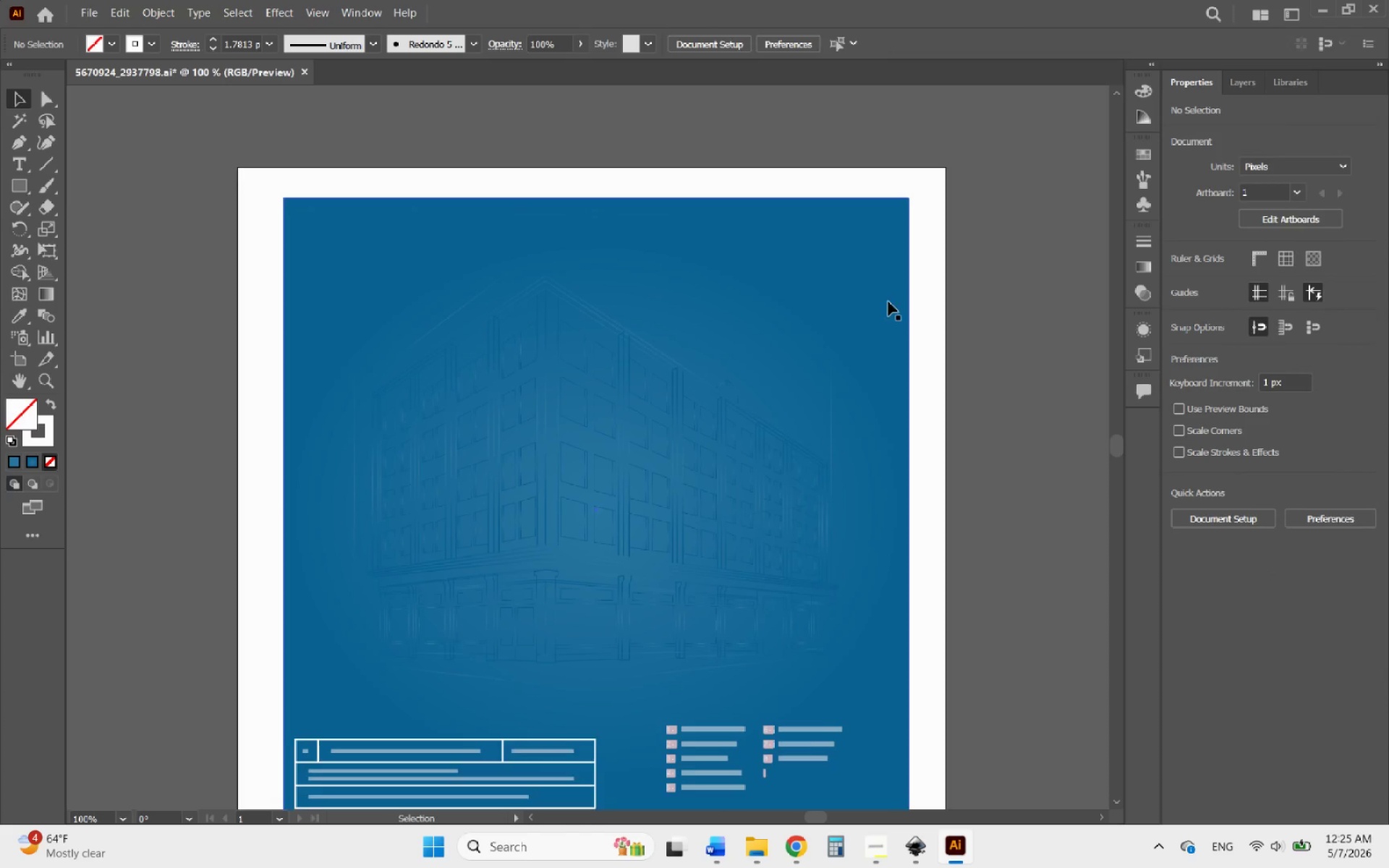 
scroll: coordinate [737, 421], scroll_direction: down, amount: 9.0
 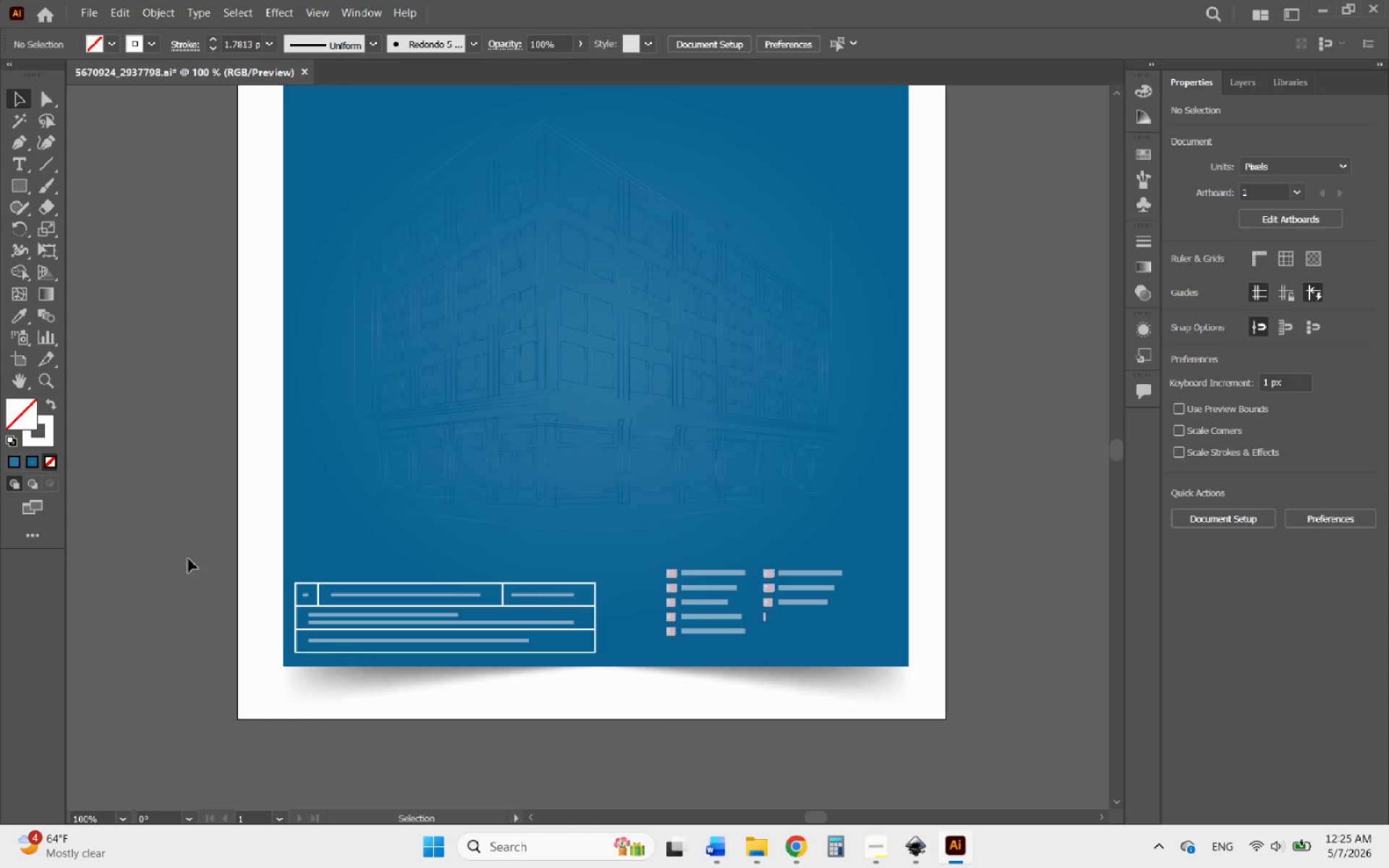 
left_click_drag(start_coordinate=[193, 551], to_coordinate=[934, 736])
 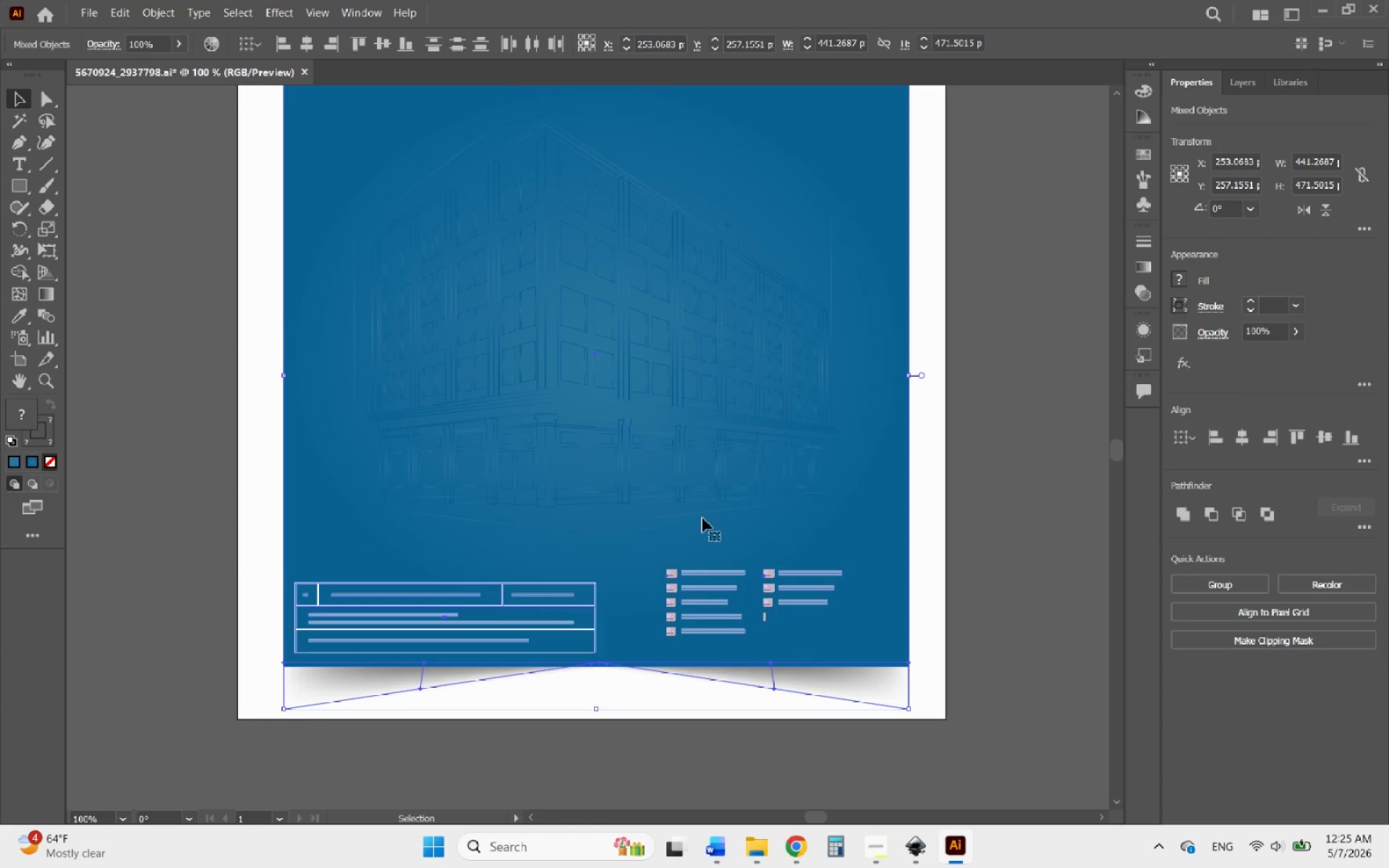 
hold_key(key=ShiftLeft, duration=1.7)
left_click([892, 488])
 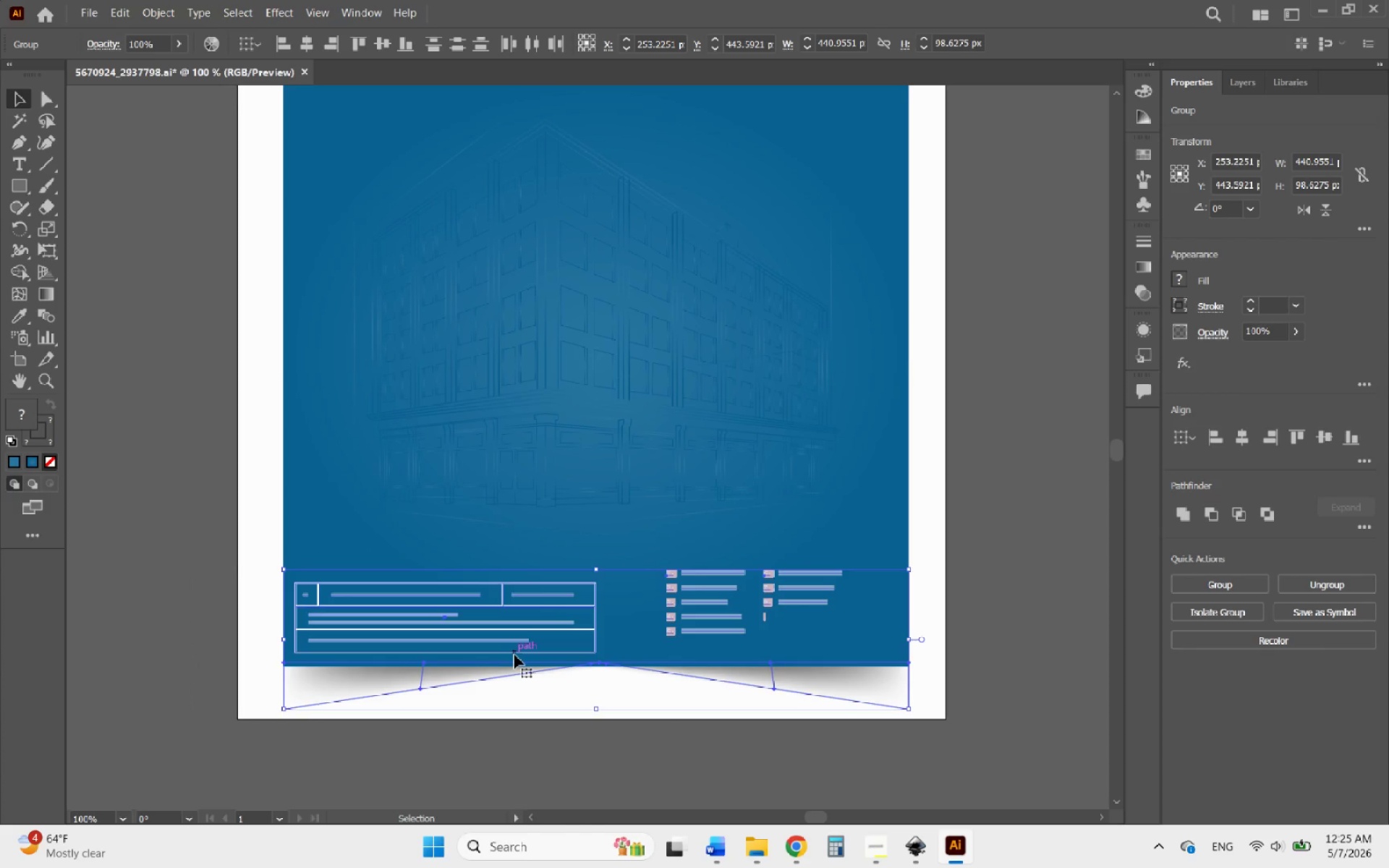 
key(Delete)
 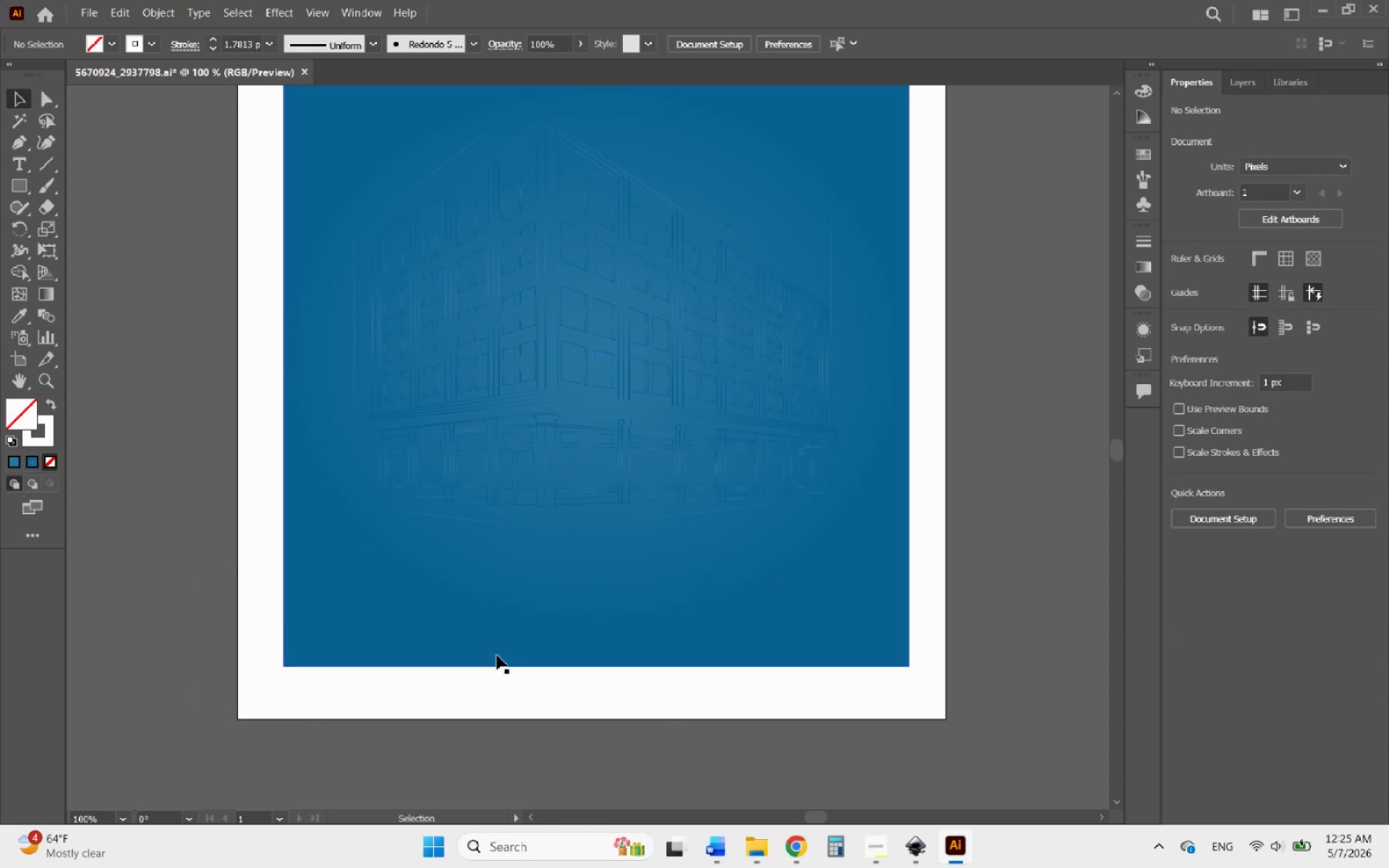 
left_click([507, 629])
 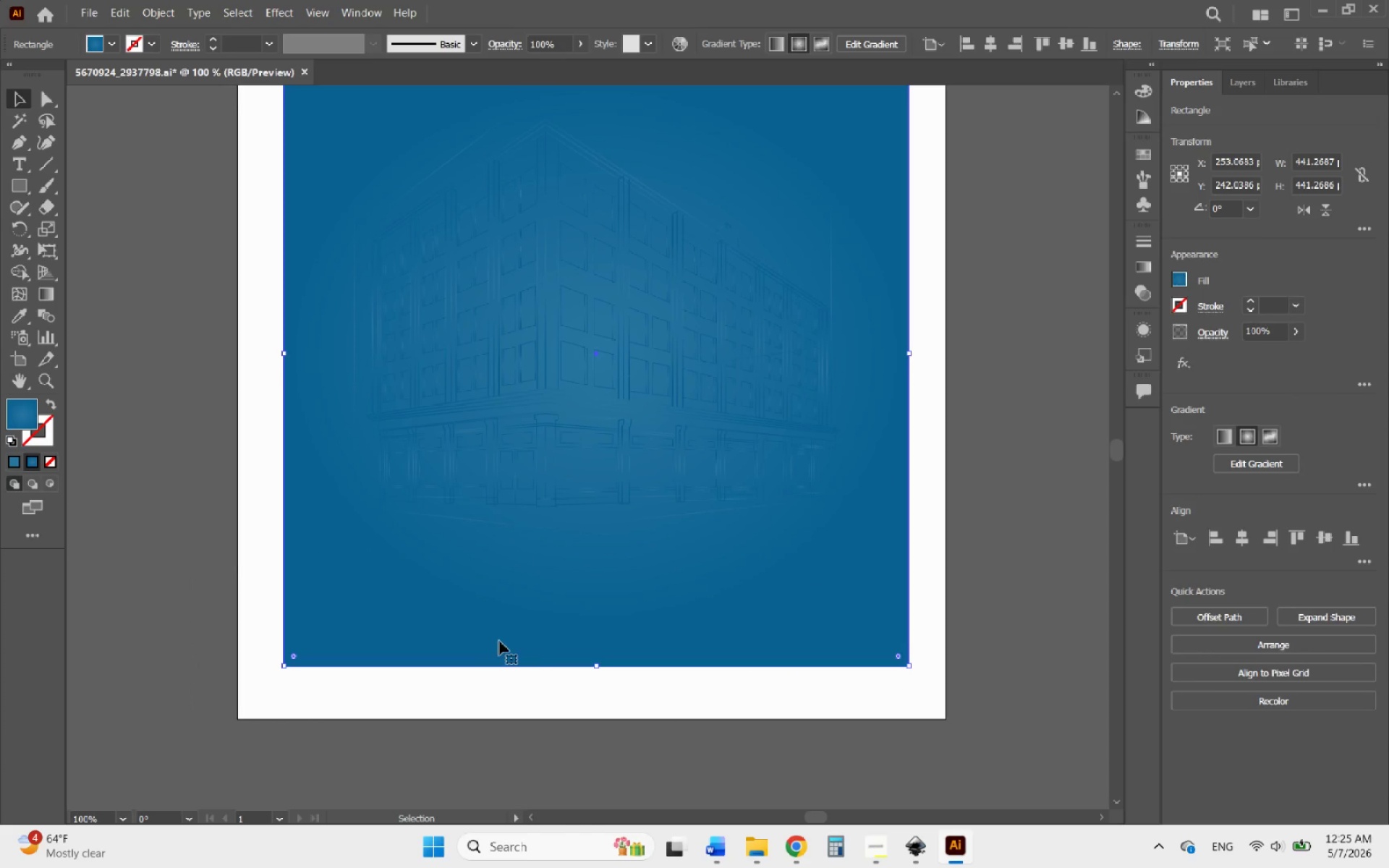 
hold_key(key=ControlLeft, duration=0.81)
scroll: coordinate [569, 684], scroll_direction: down, amount: 5.0
 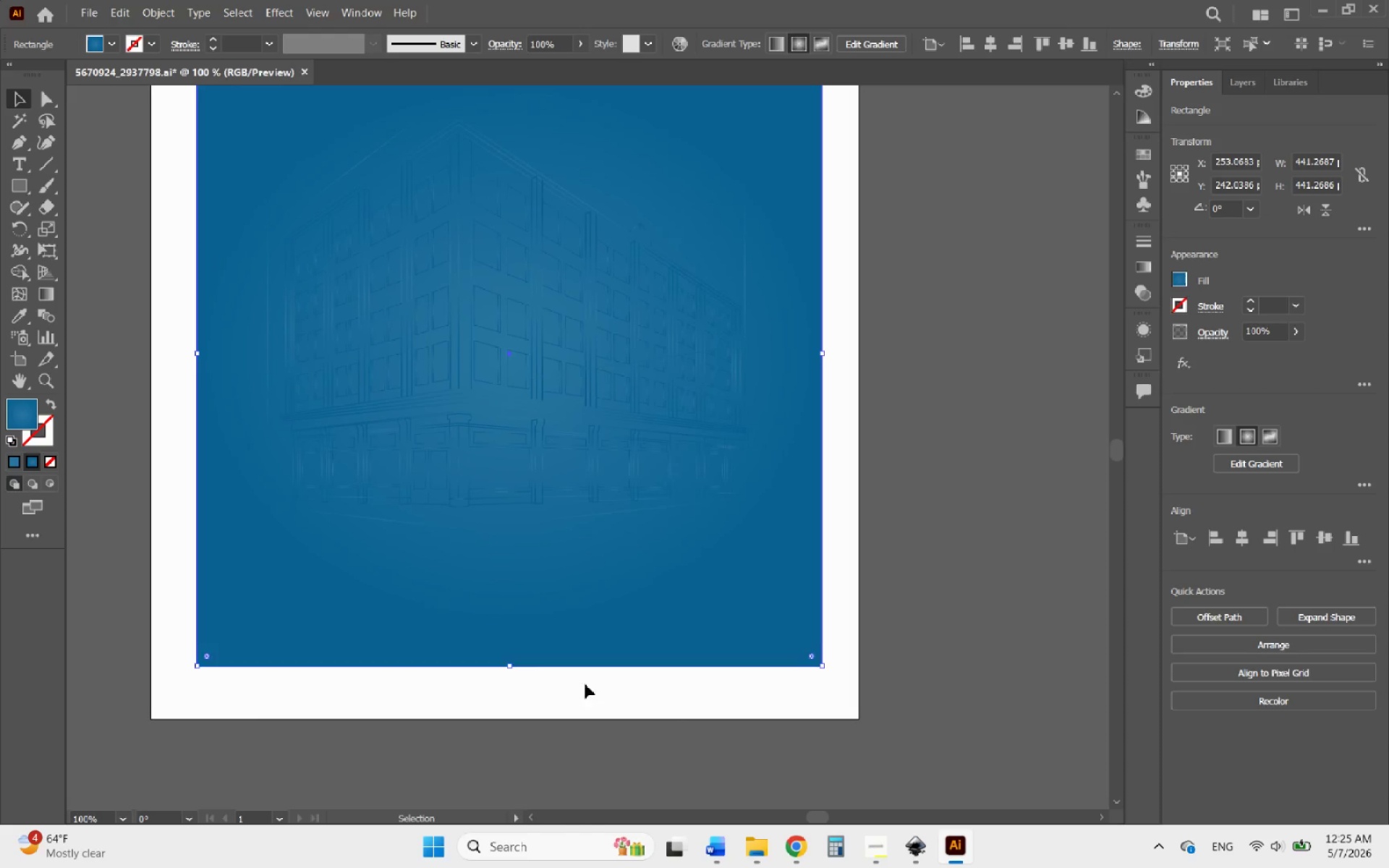 
hold_key(key=AltLeft, duration=1.47)
scroll: coordinate [645, 675], scroll_direction: down, amount: 3.0
 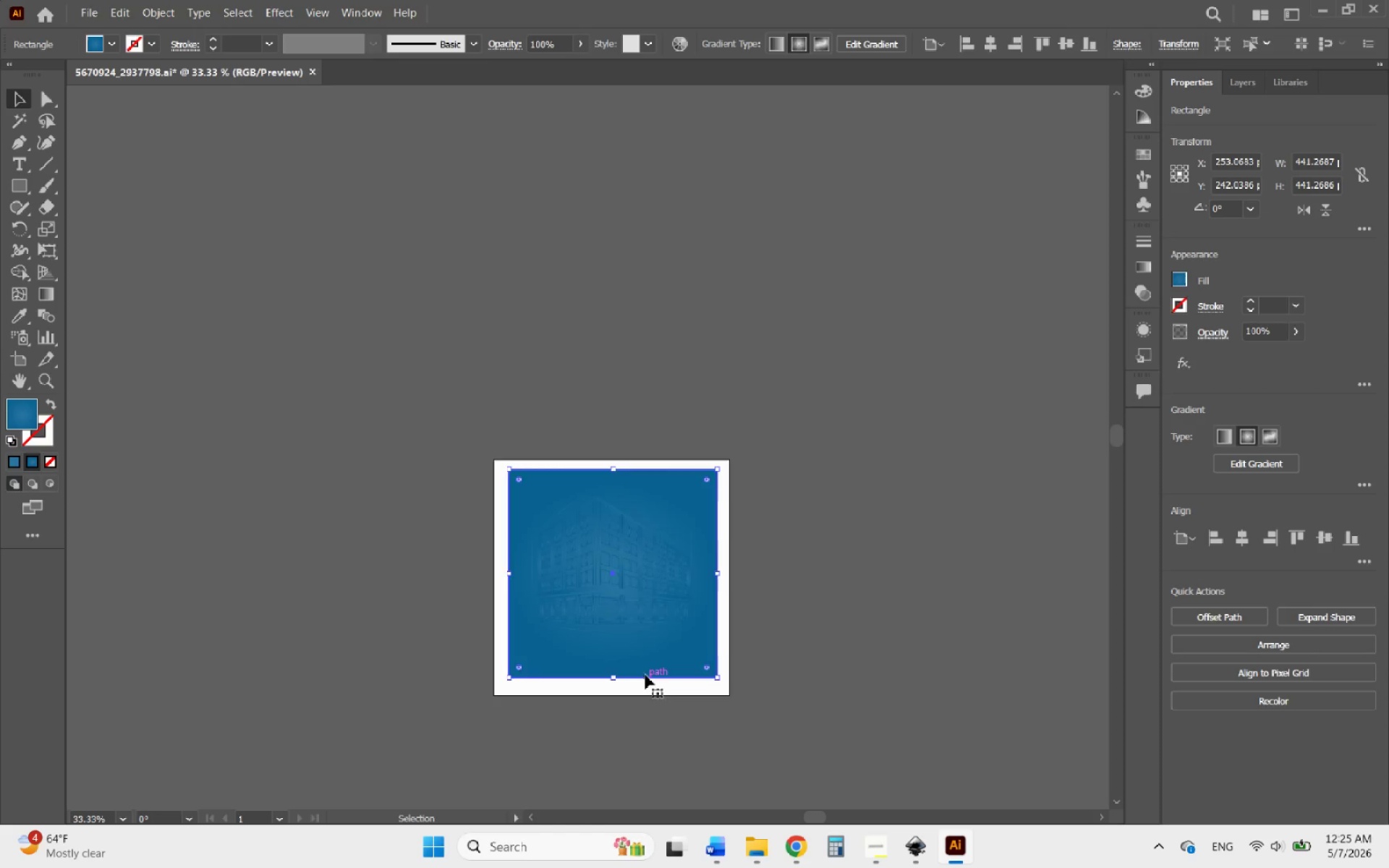 
key(Delete)
 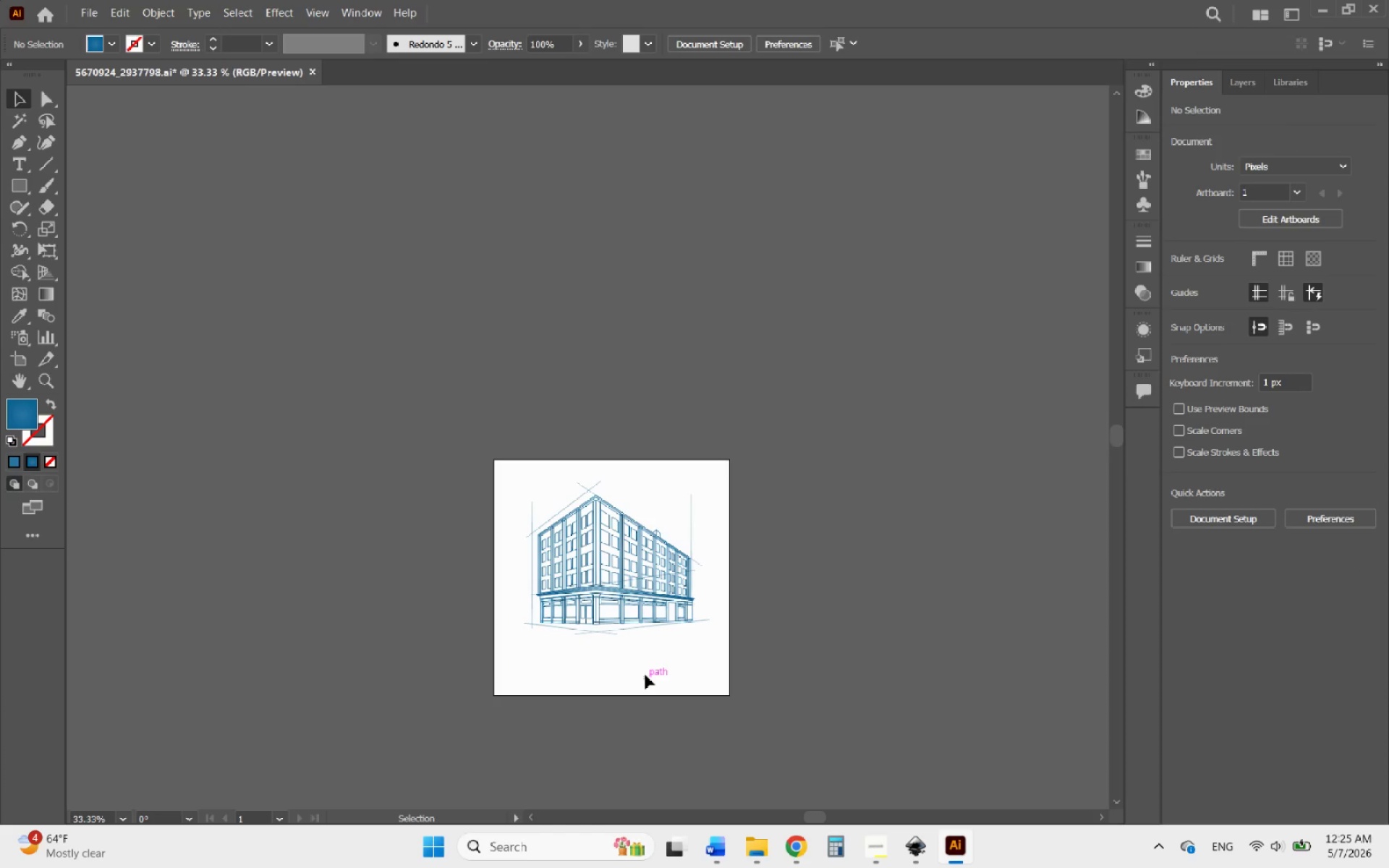 
hold_key(key=AltLeft, duration=1.52)
scroll: coordinate [602, 637], scroll_direction: up, amount: 3.0
 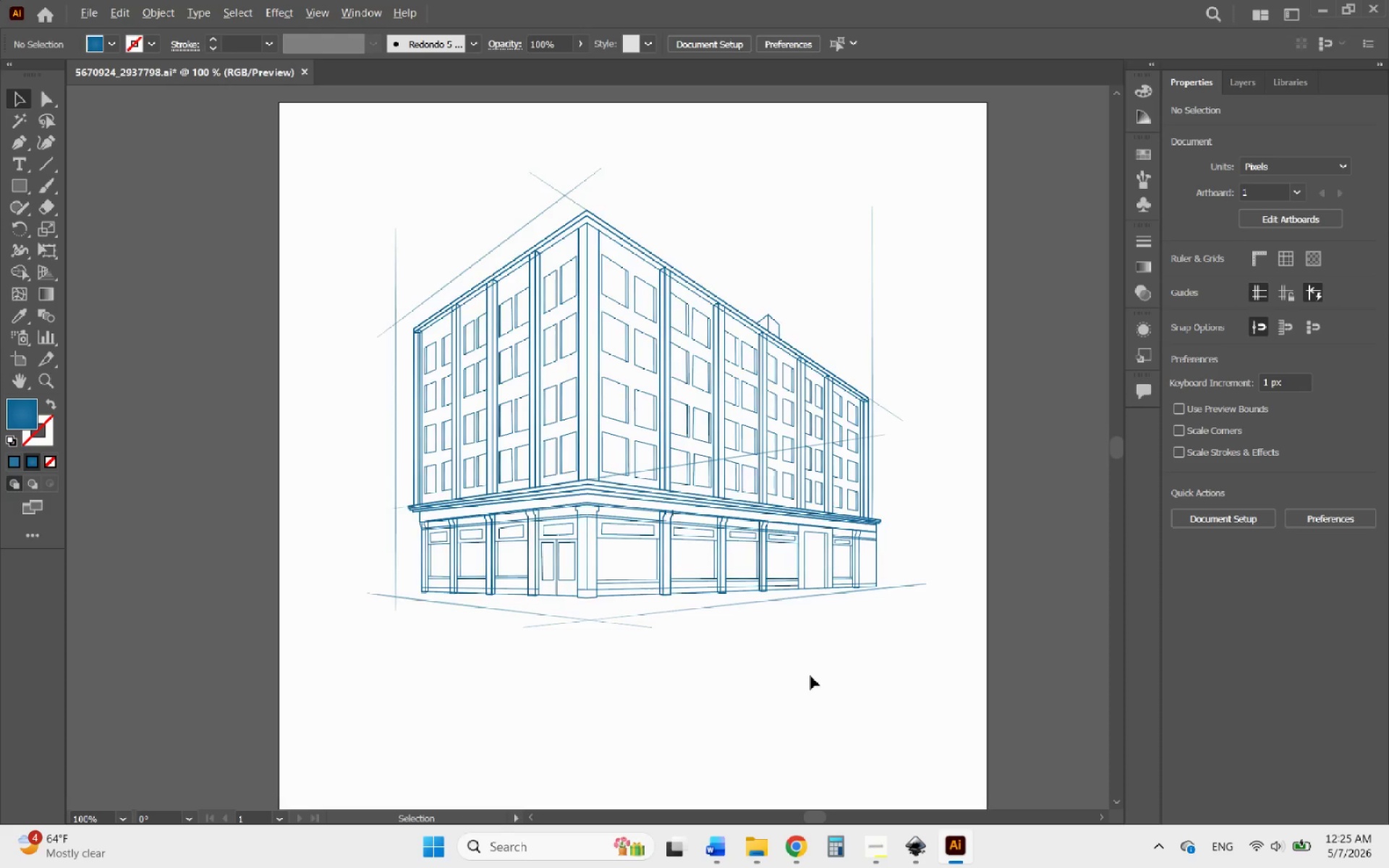 
scroll: coordinate [810, 676], scroll_direction: down, amount: 1.0
 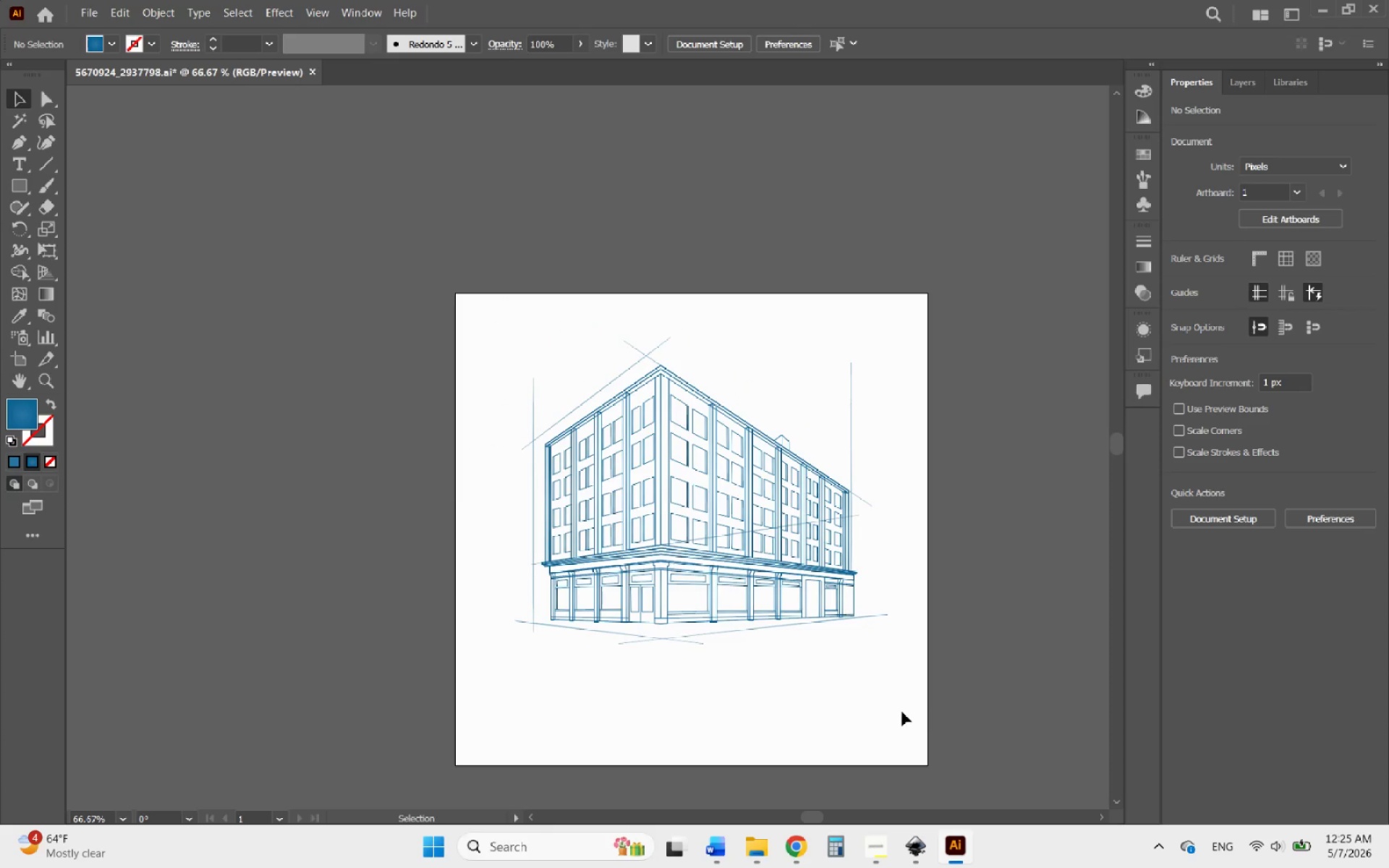 
left_click_drag(start_coordinate=[902, 712], to_coordinate=[426, 270])
 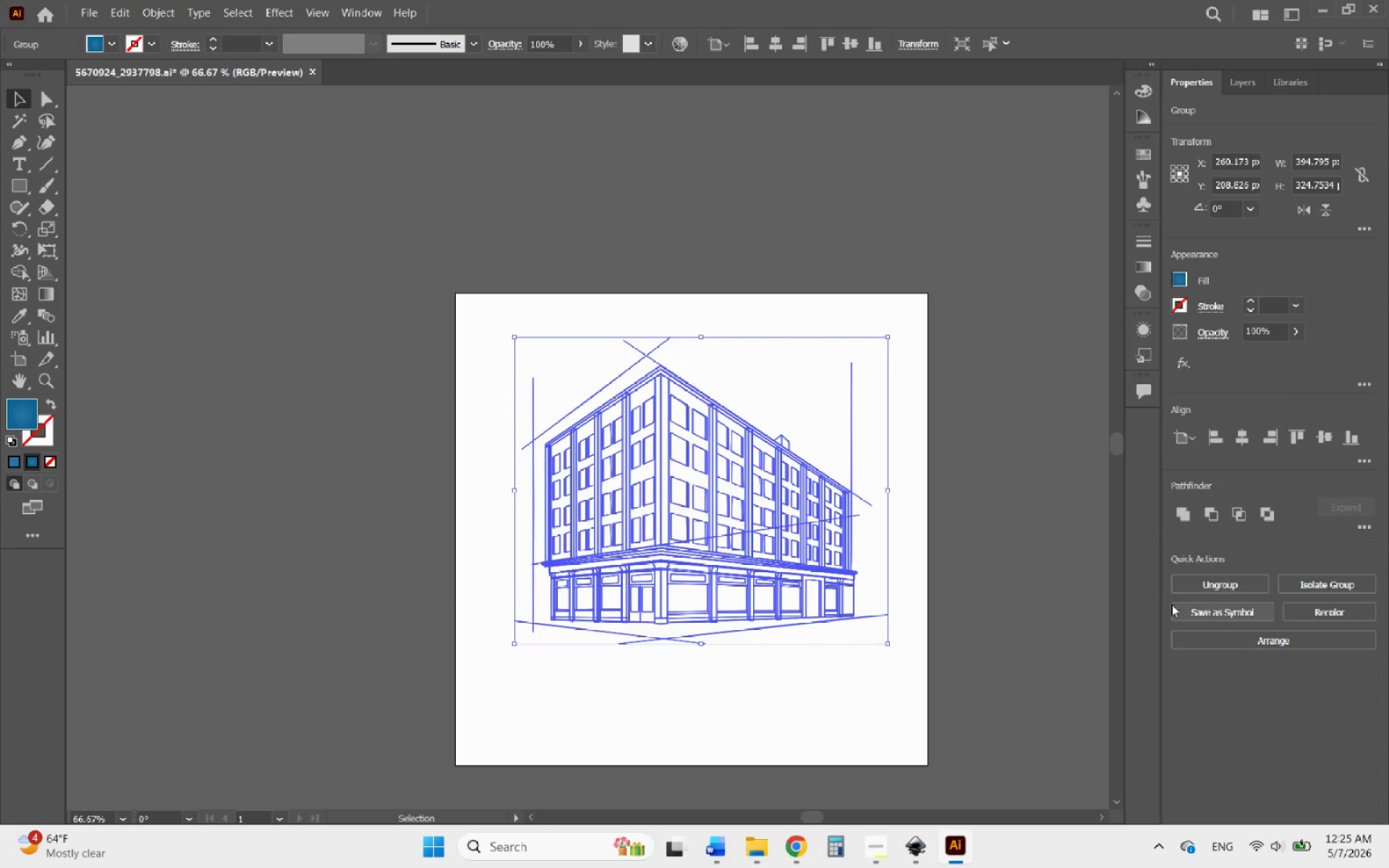 
left_click([935, 653])
 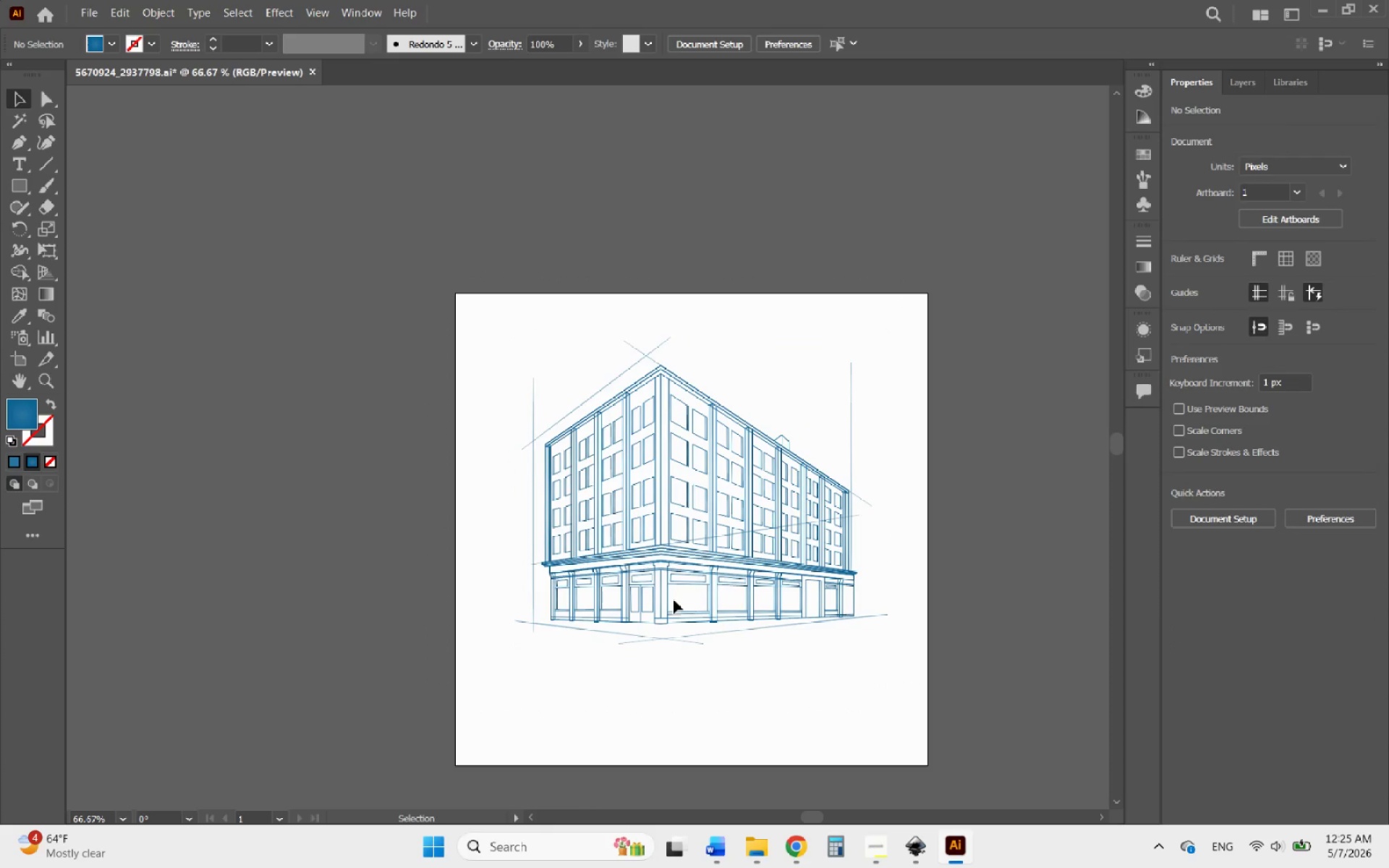 
left_click([674, 600])
 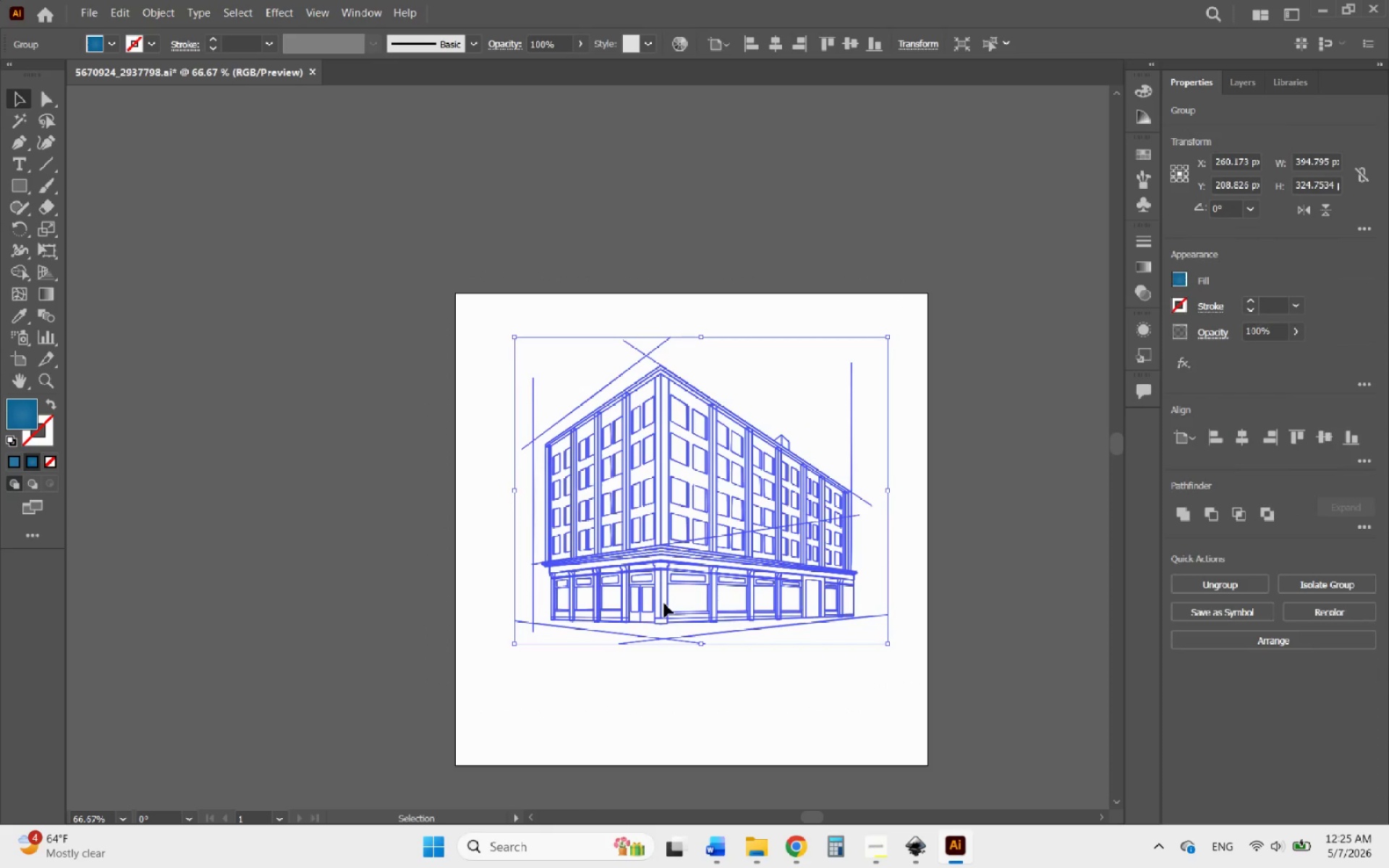 
left_click_drag(start_coordinate=[664, 603], to_coordinate=[668, 649])
 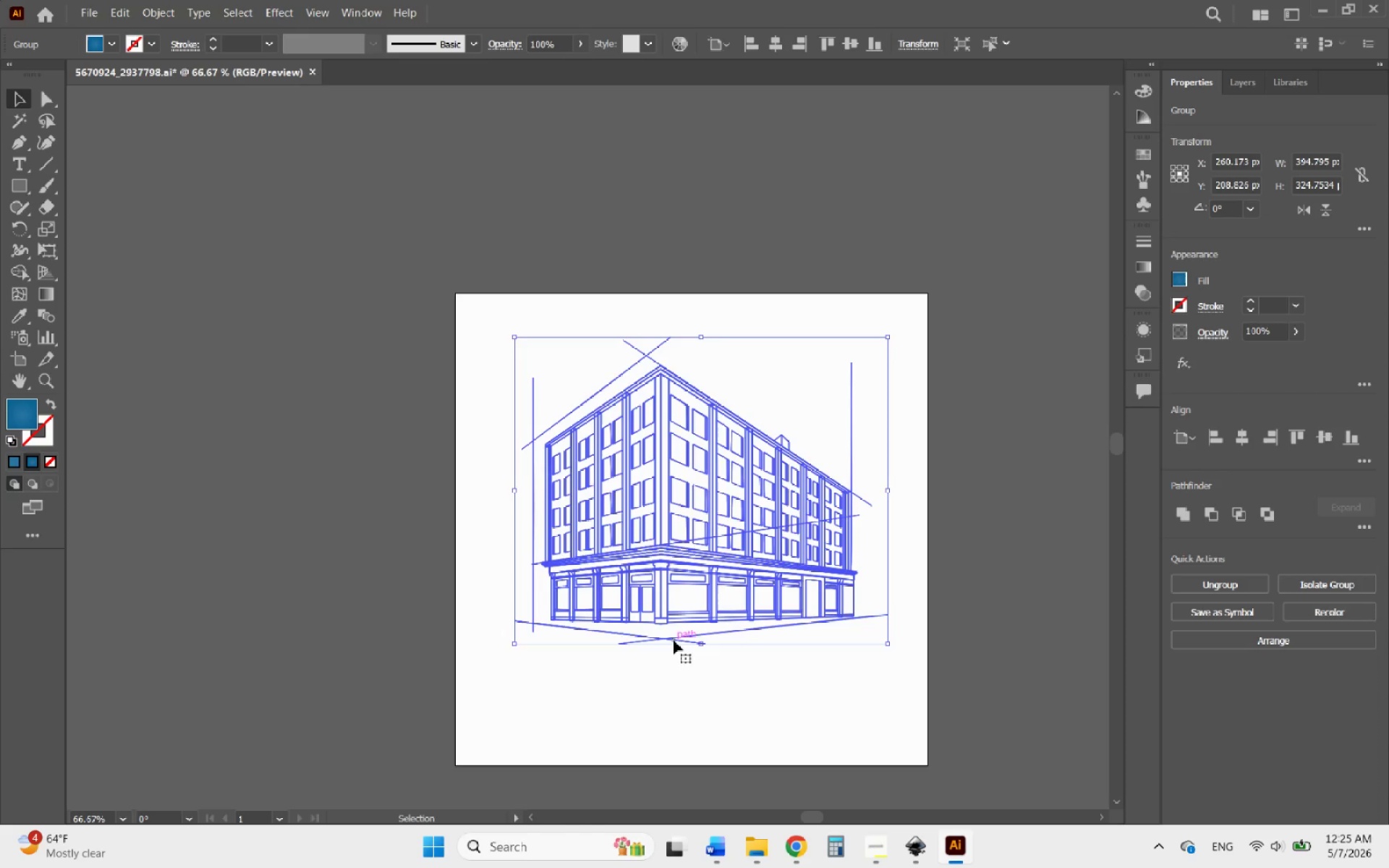 
left_click_drag(start_coordinate=[674, 640], to_coordinate=[667, 705])
 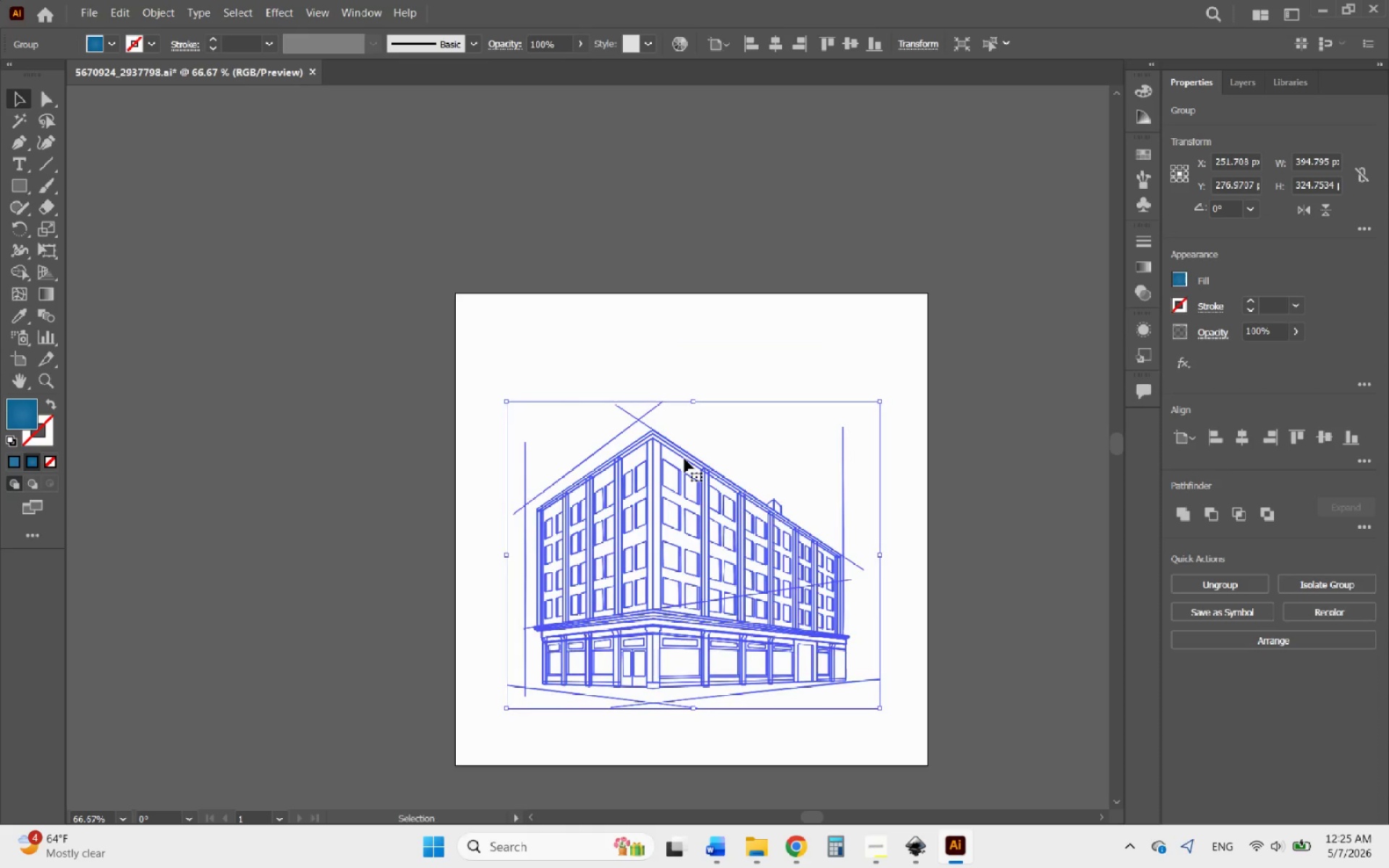 
hold_key(key=ShiftLeft, duration=3.78)
left_click_drag(start_coordinate=[694, 399], to_coordinate=[700, 336])
 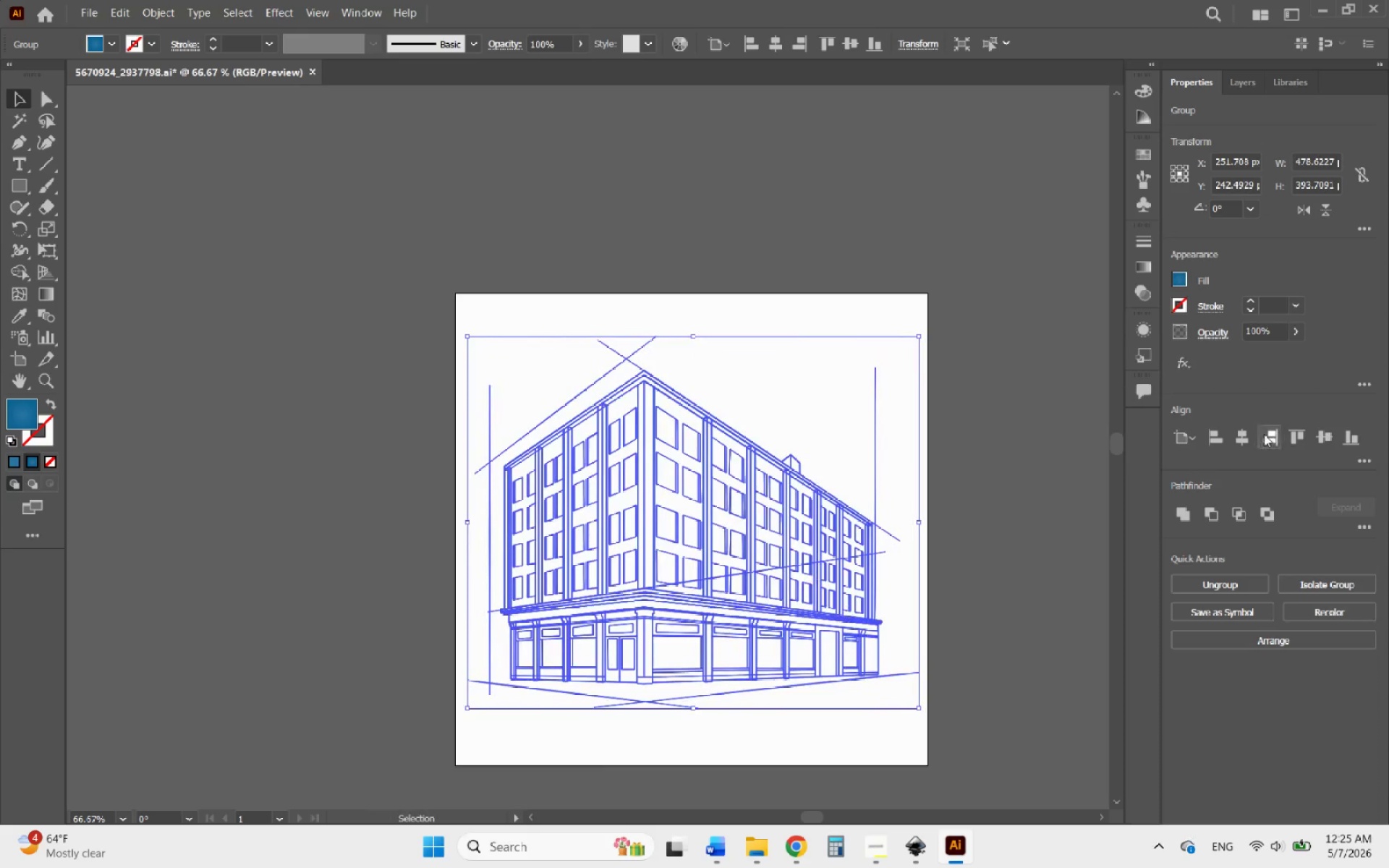 
left_click([1248, 437])
 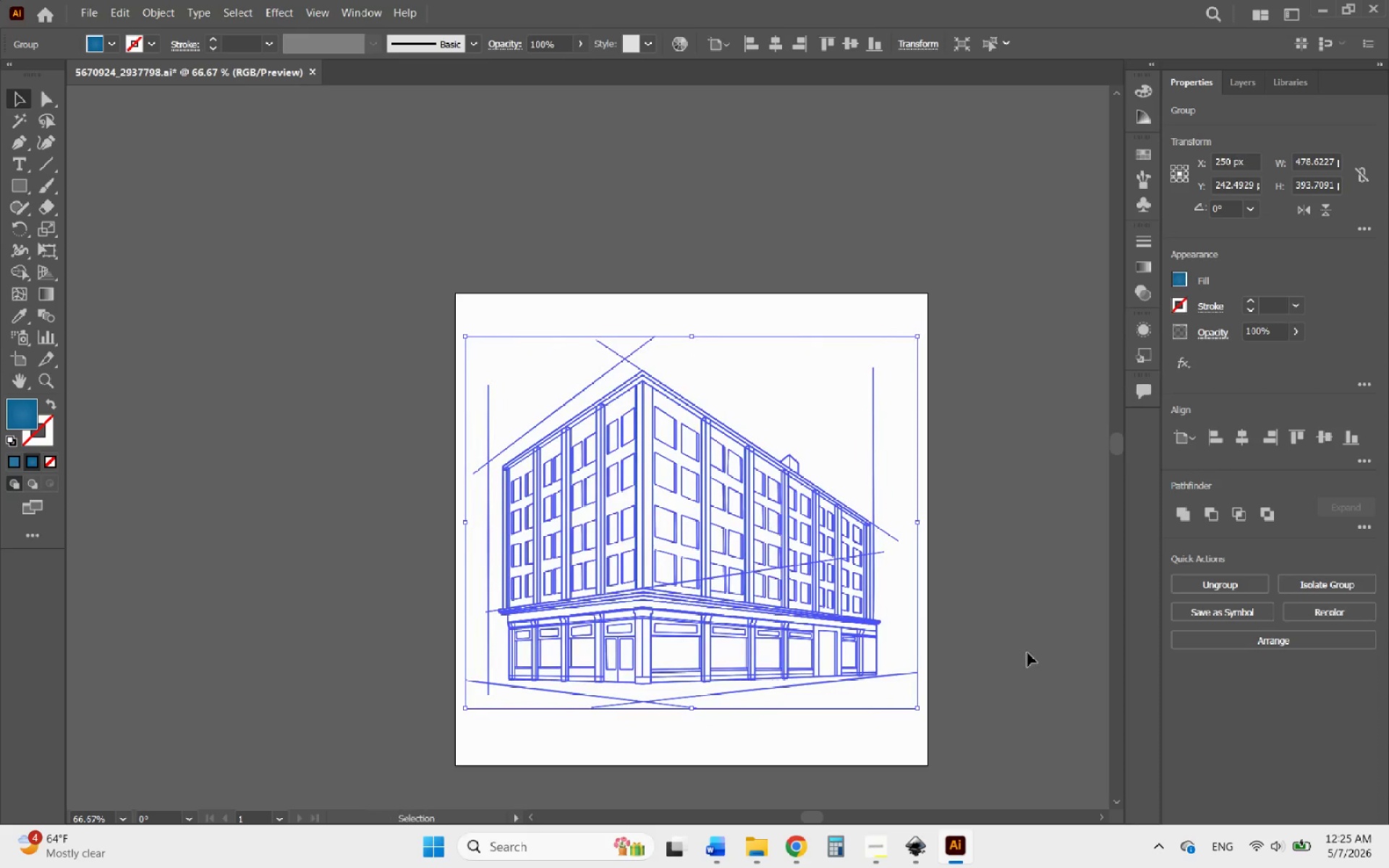 
left_click([1025, 657])
 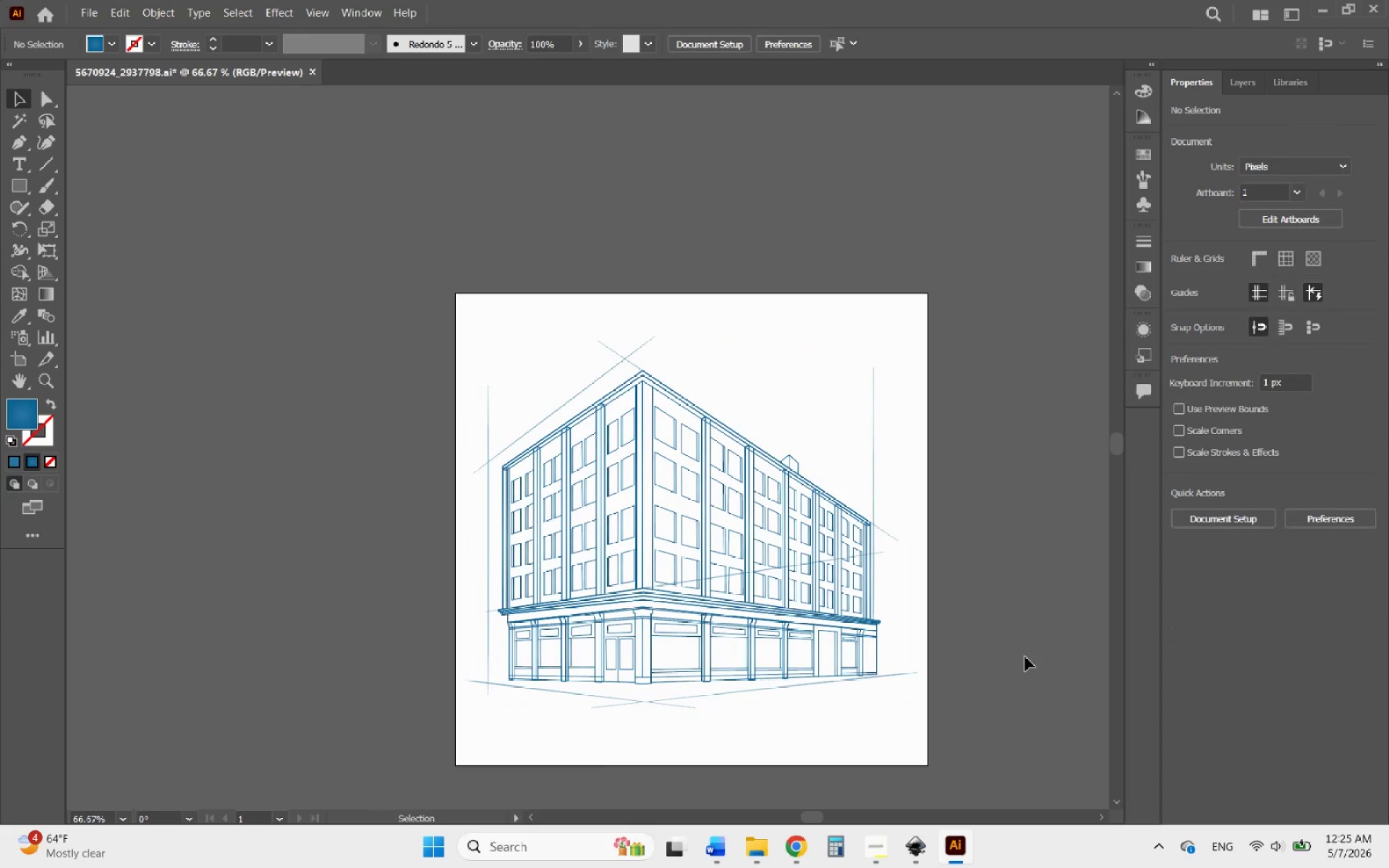 
wait(19.11)
 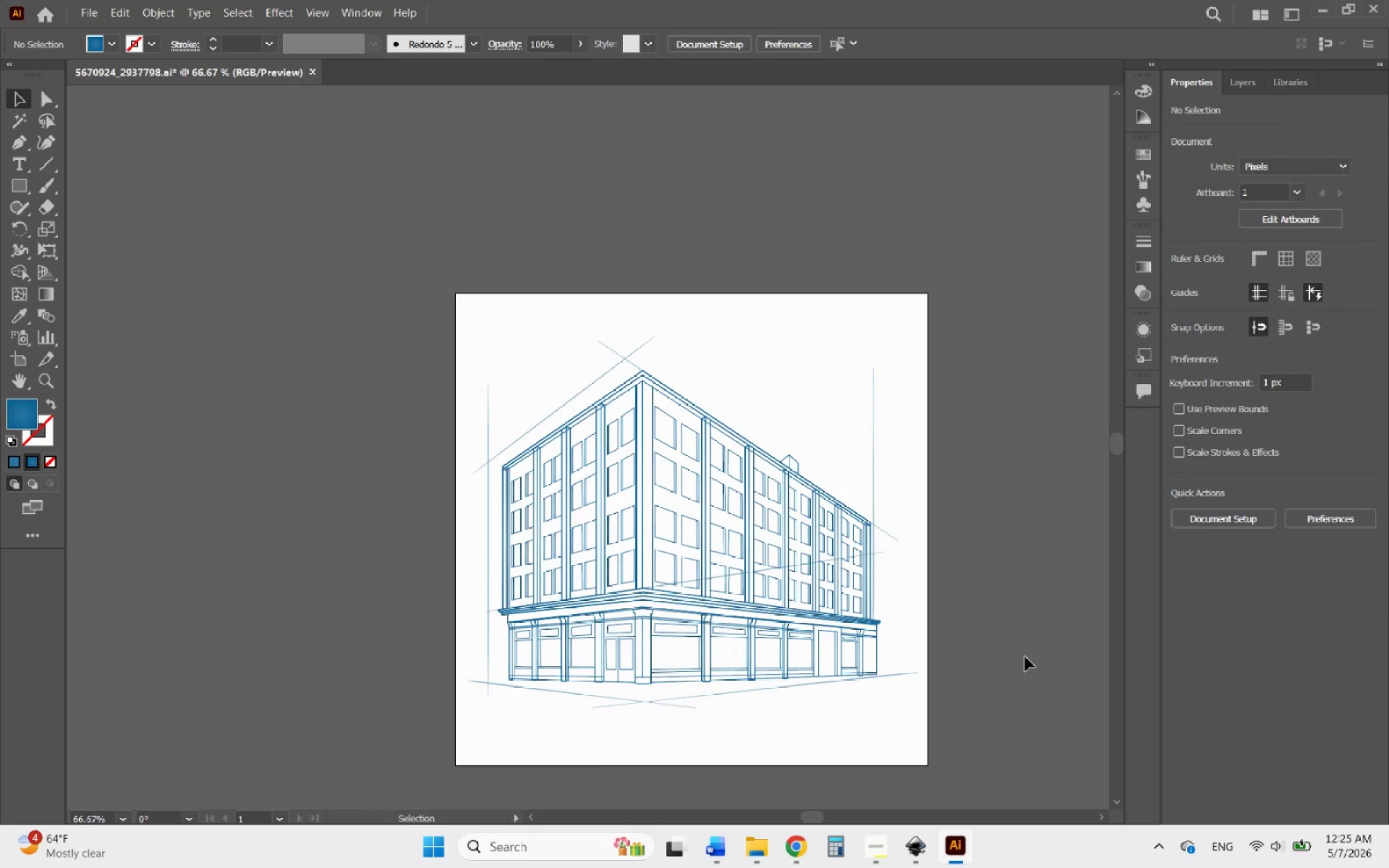 
hold_key(key=ShiftLeft, duration=1.19)
scroll: coordinate [679, 600], scroll_direction: down, amount: 1.0
 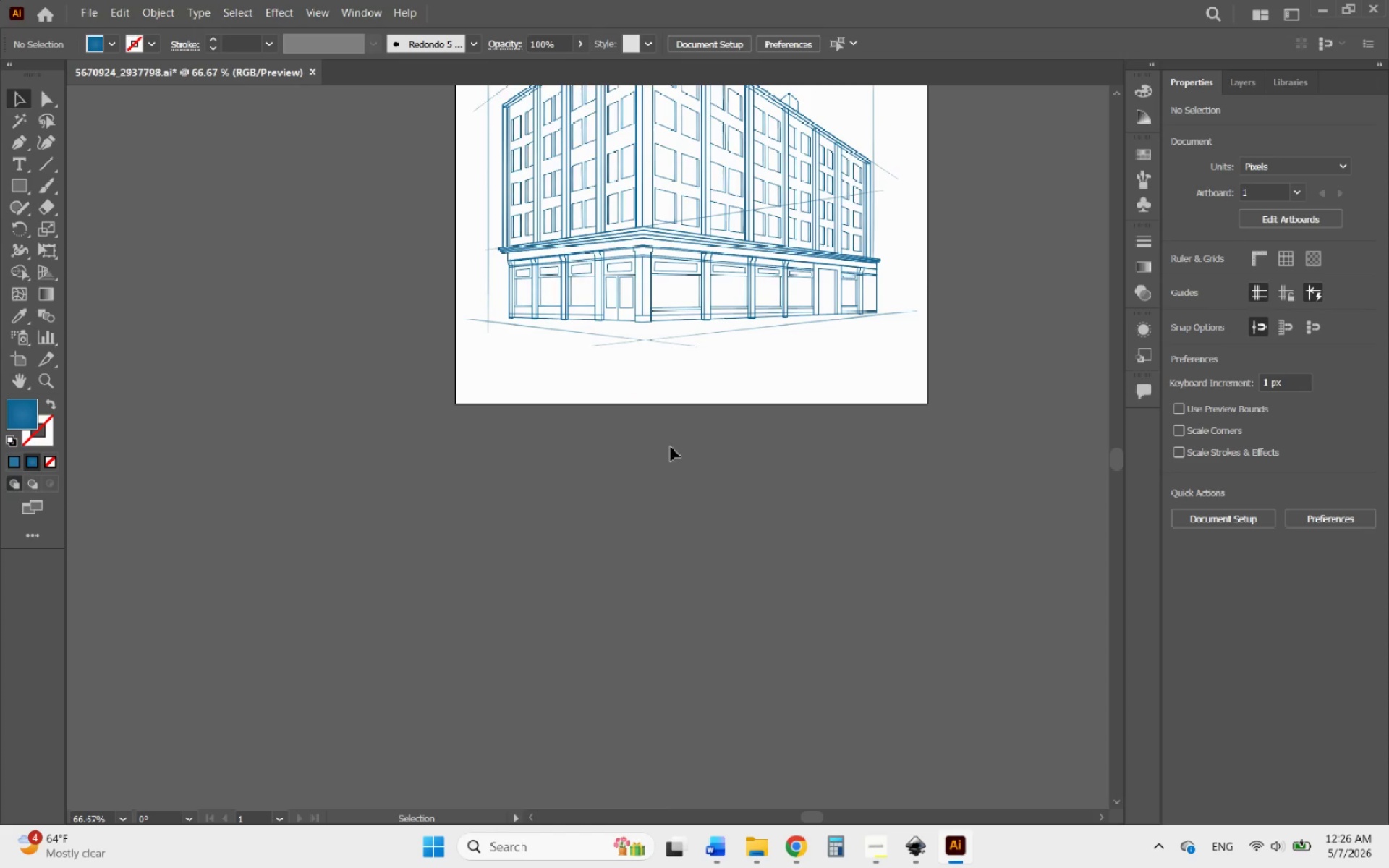 
hold_key(key=ControlLeft, duration=0.84)
scroll: coordinate [692, 281], scroll_direction: up, amount: 3.0
 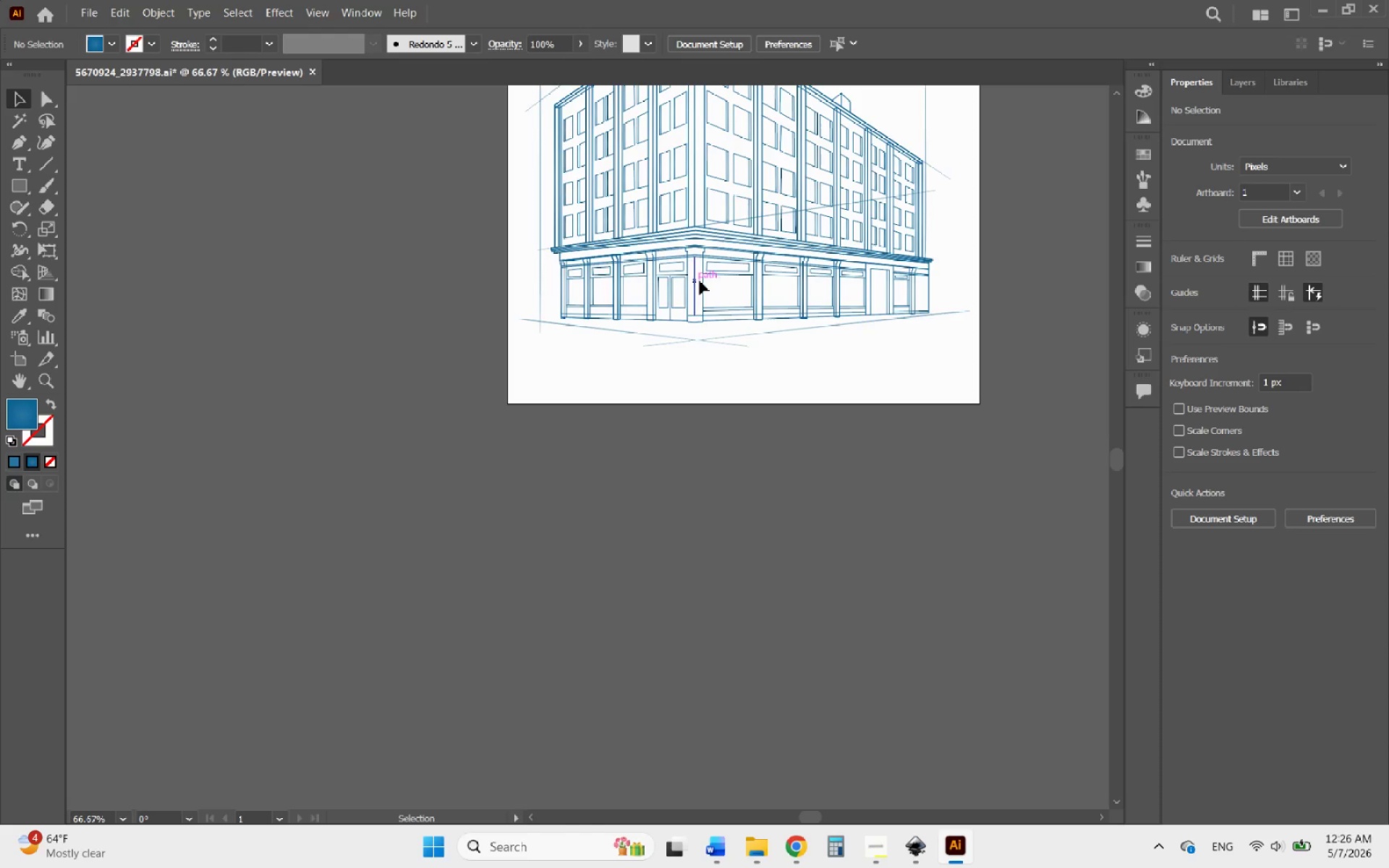 
hold_key(key=AltLeft, duration=7.31)
scroll: coordinate [729, 281], scroll_direction: up, amount: 4.0
 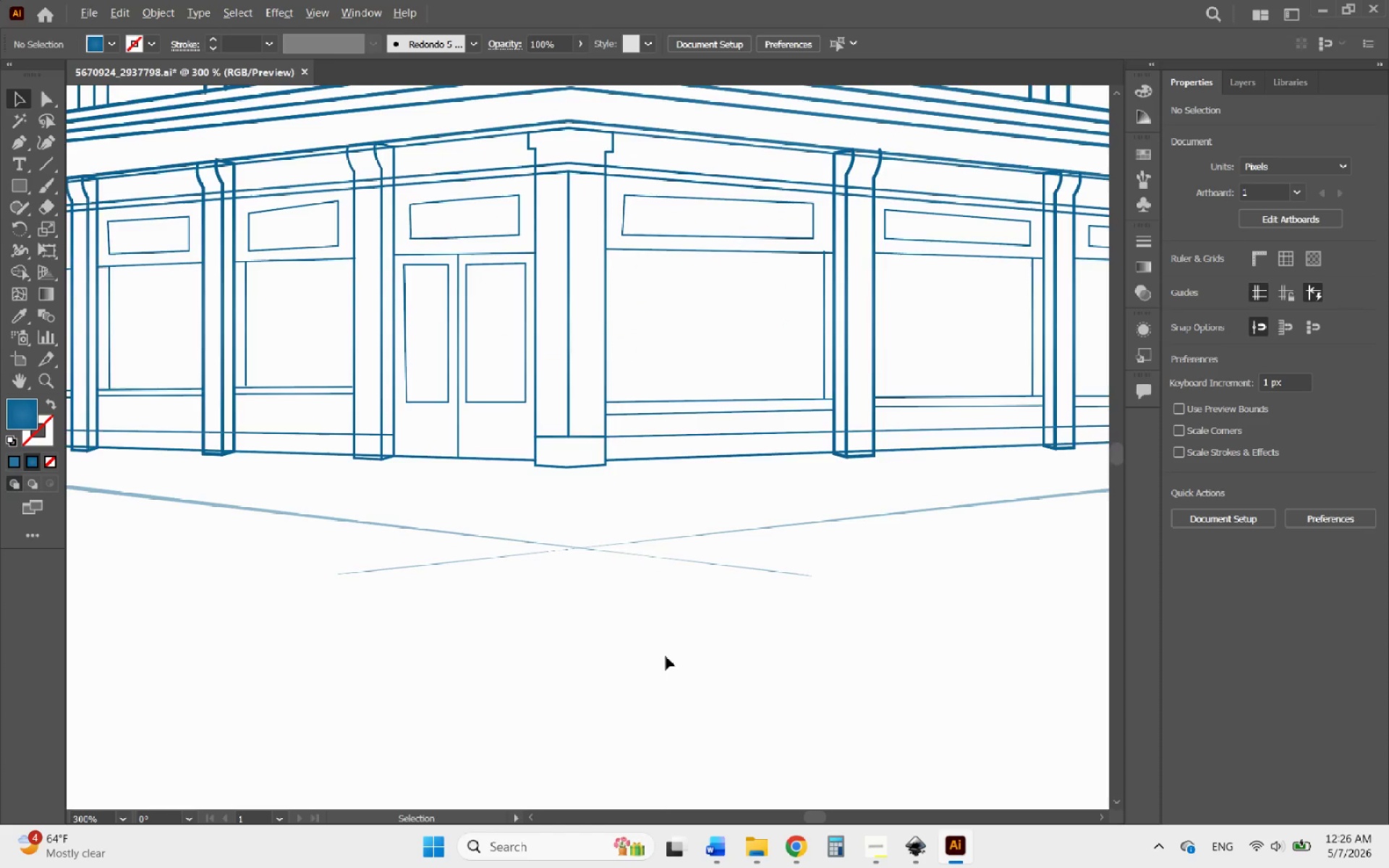 
scroll: coordinate [666, 656], scroll_direction: down, amount: 4.0
 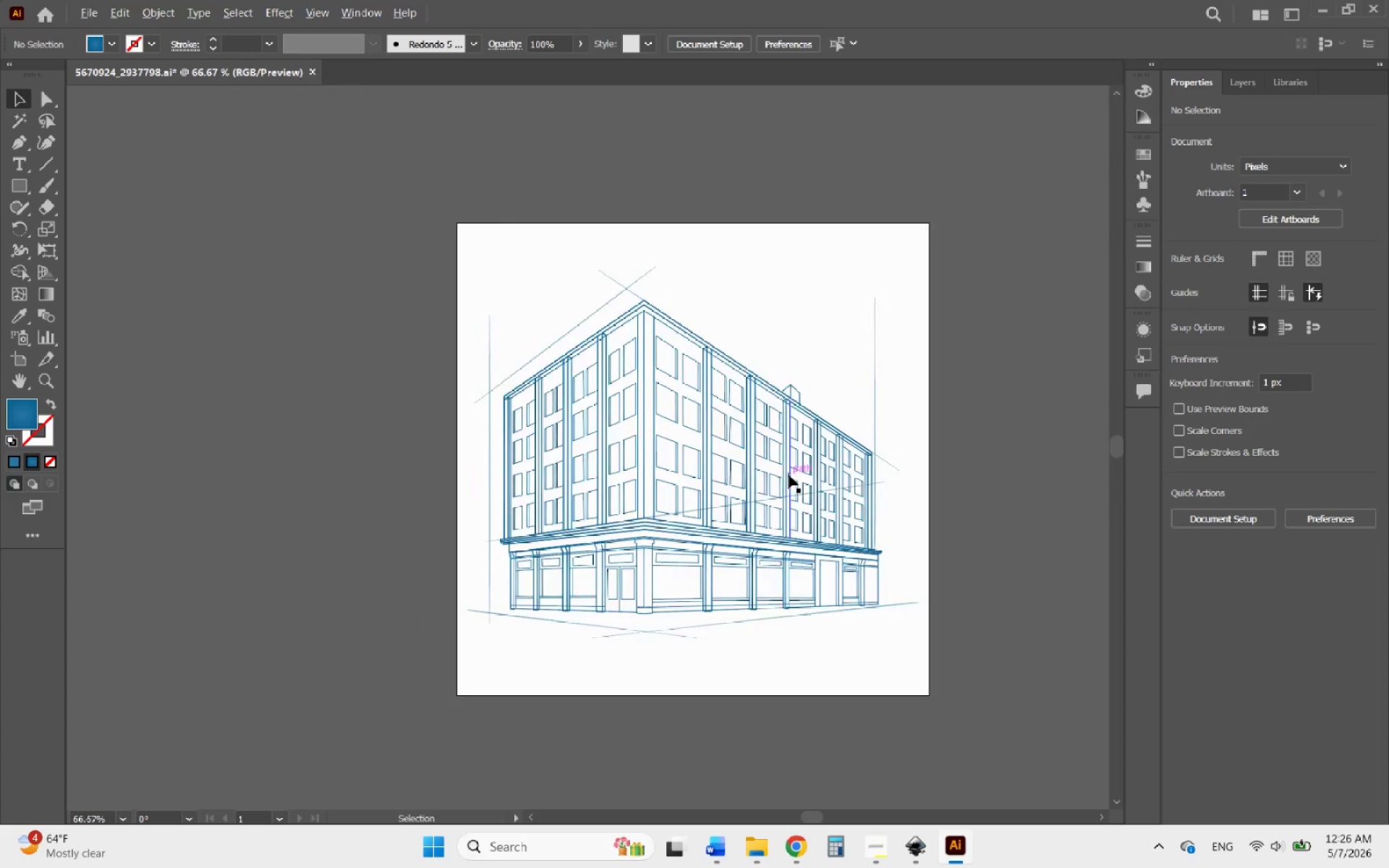 
scroll: coordinate [836, 454], scroll_direction: up, amount: 5.0
 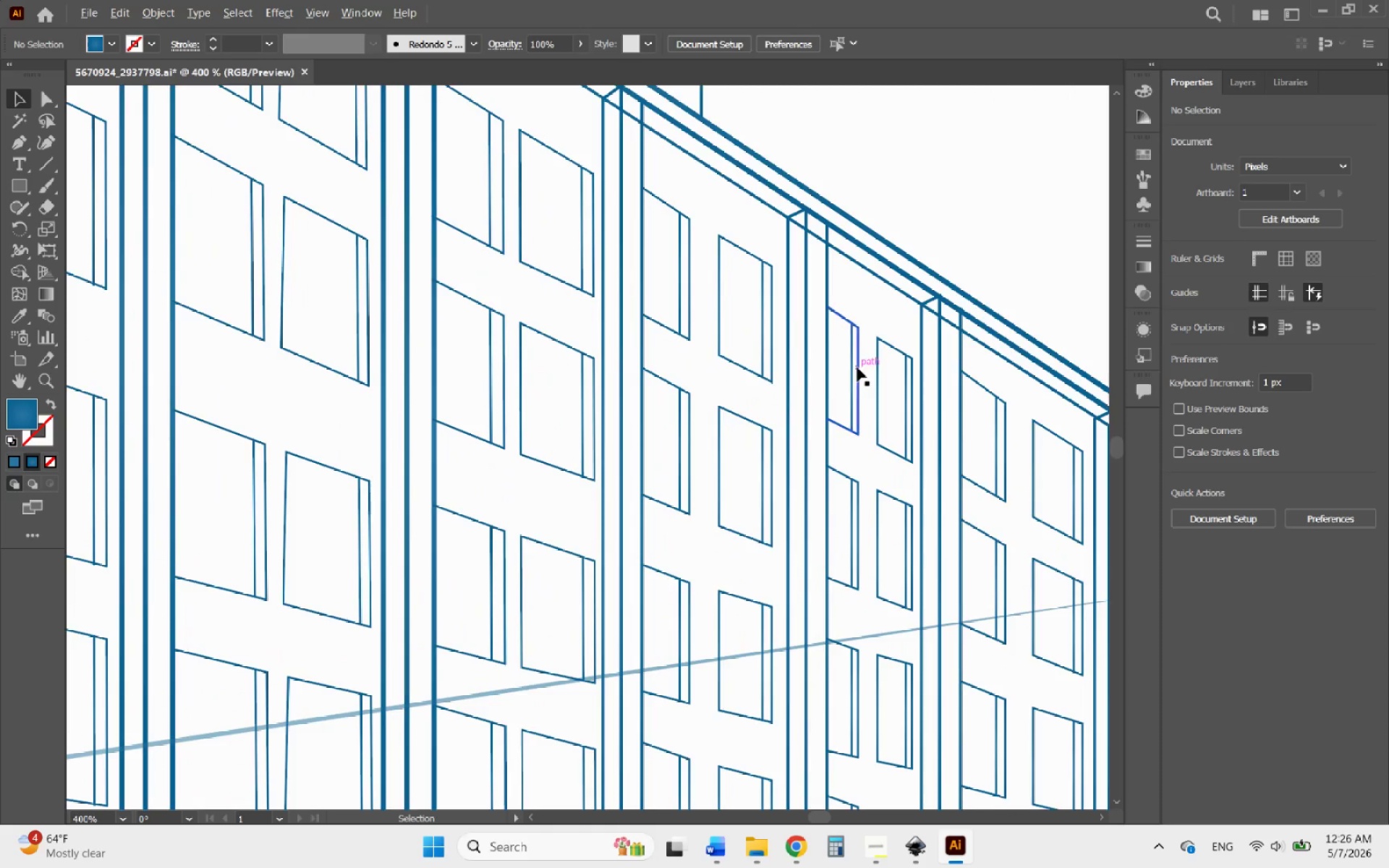 
scroll: coordinate [868, 433], scroll_direction: down, amount: 4.0
 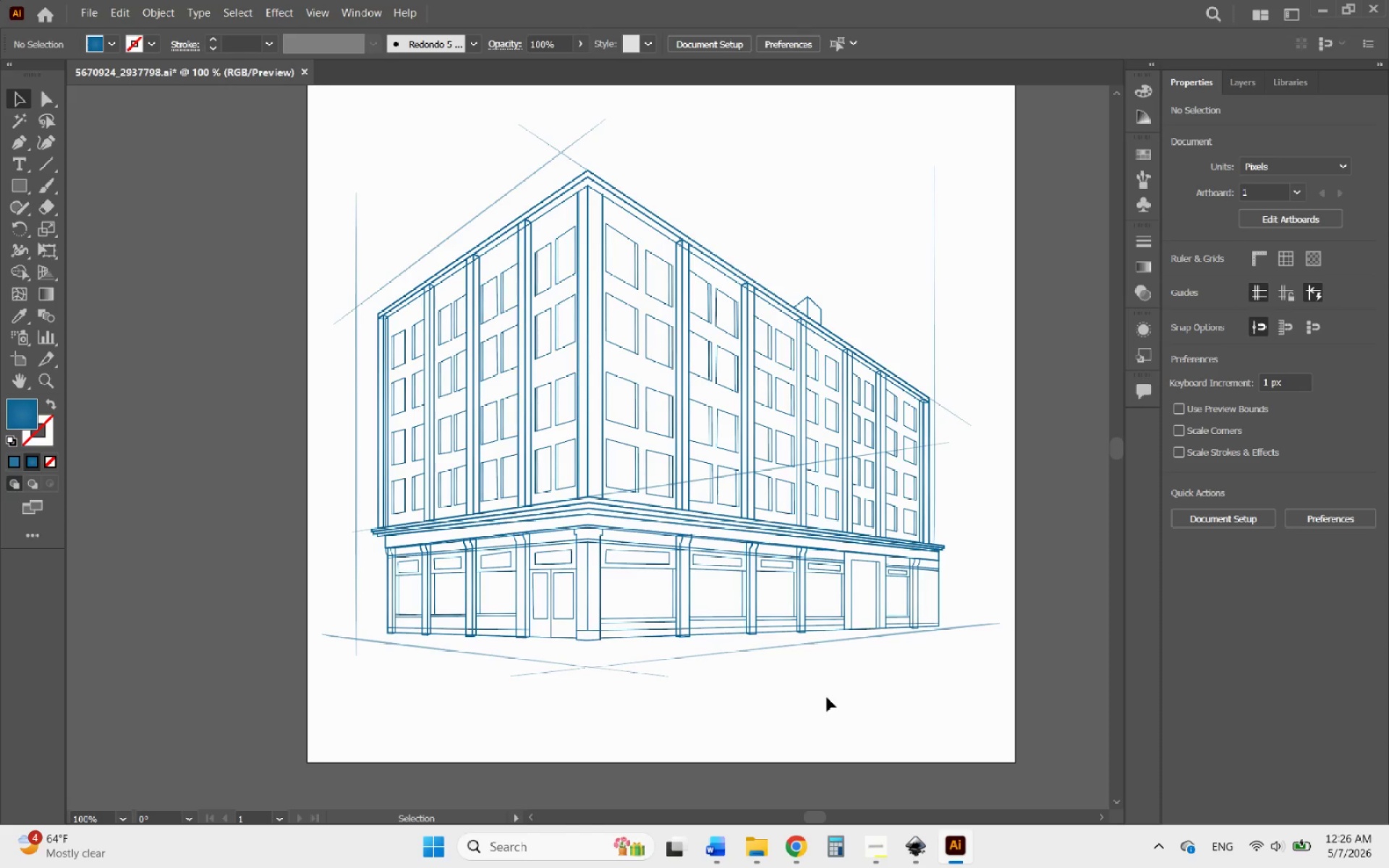 
hold_key(key=AltLeft, duration=0.39)
scroll: coordinate [826, 698], scroll_direction: down, amount: 3.0
 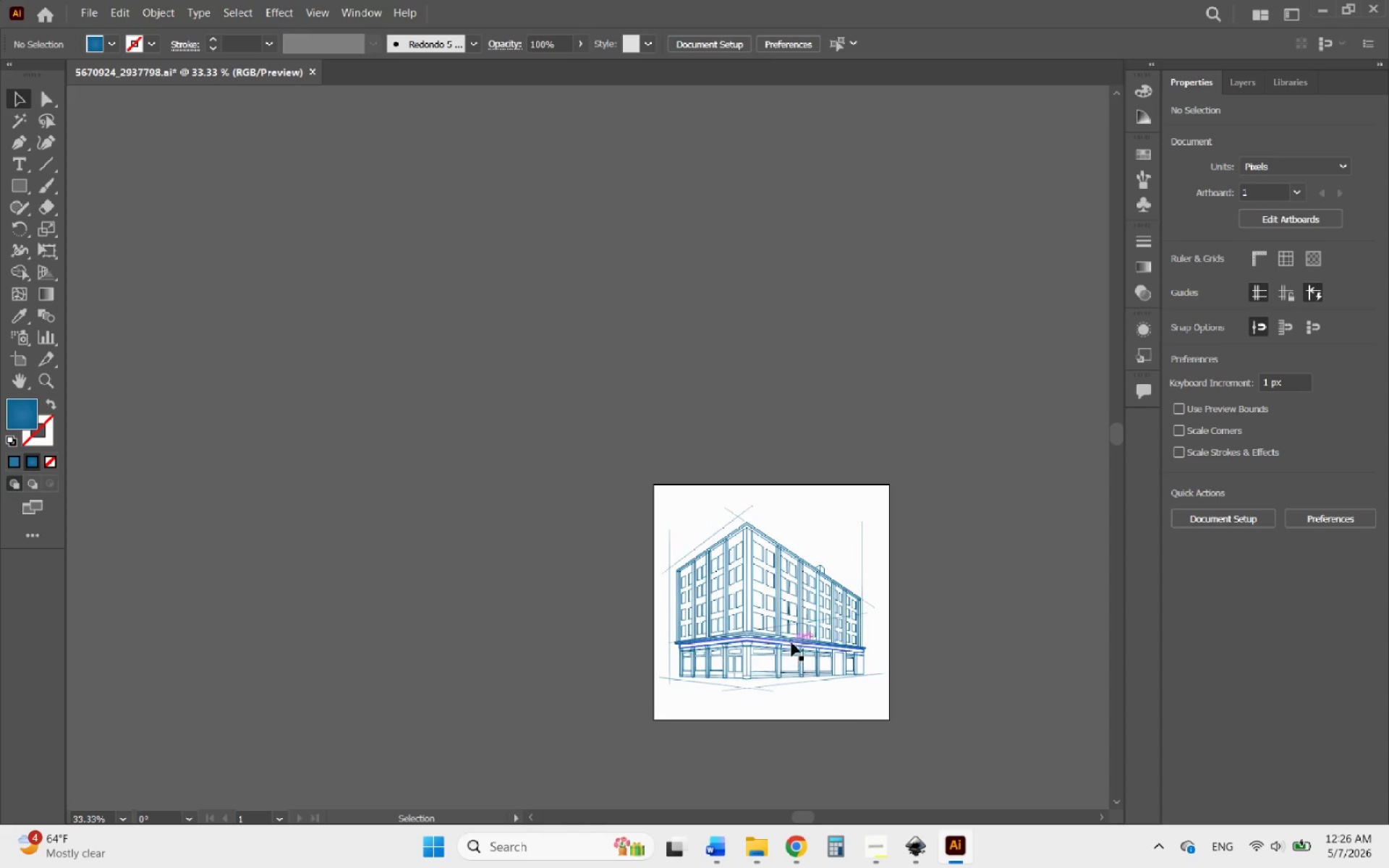 
left_click_drag(start_coordinate=[791, 642], to_coordinate=[550, 585])
 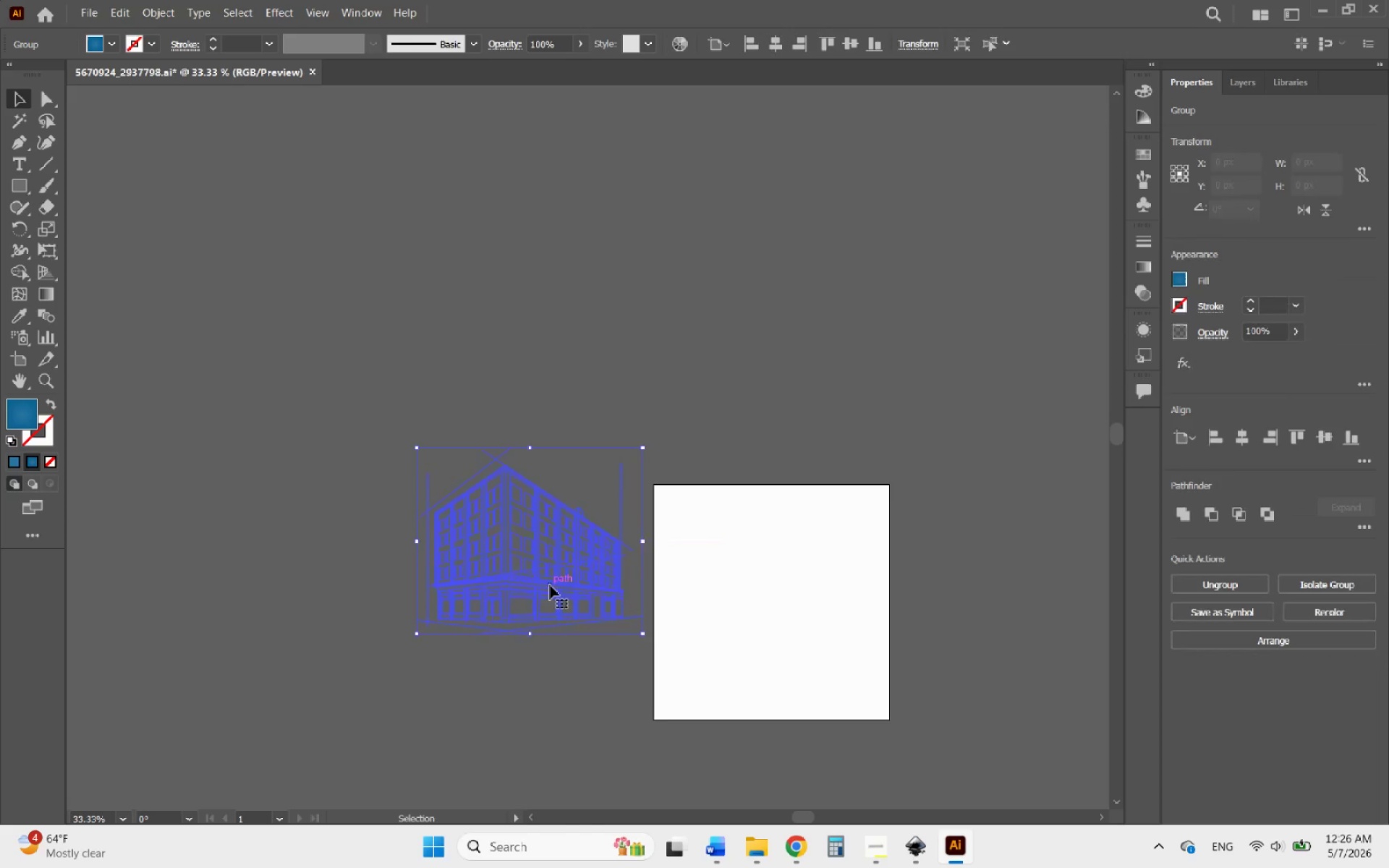 
key(Control+ControlLeft)
 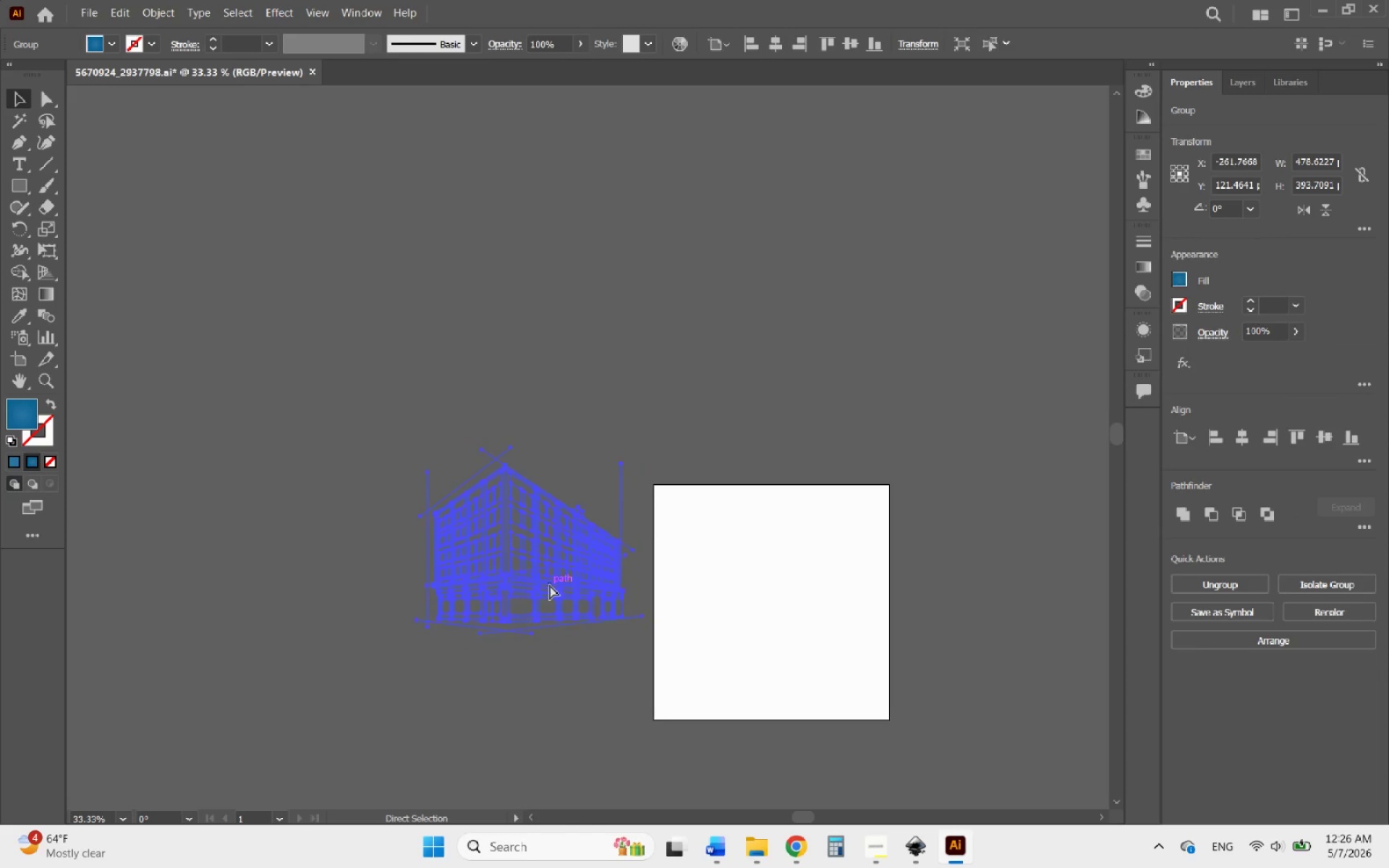 
key(Control+Z)
 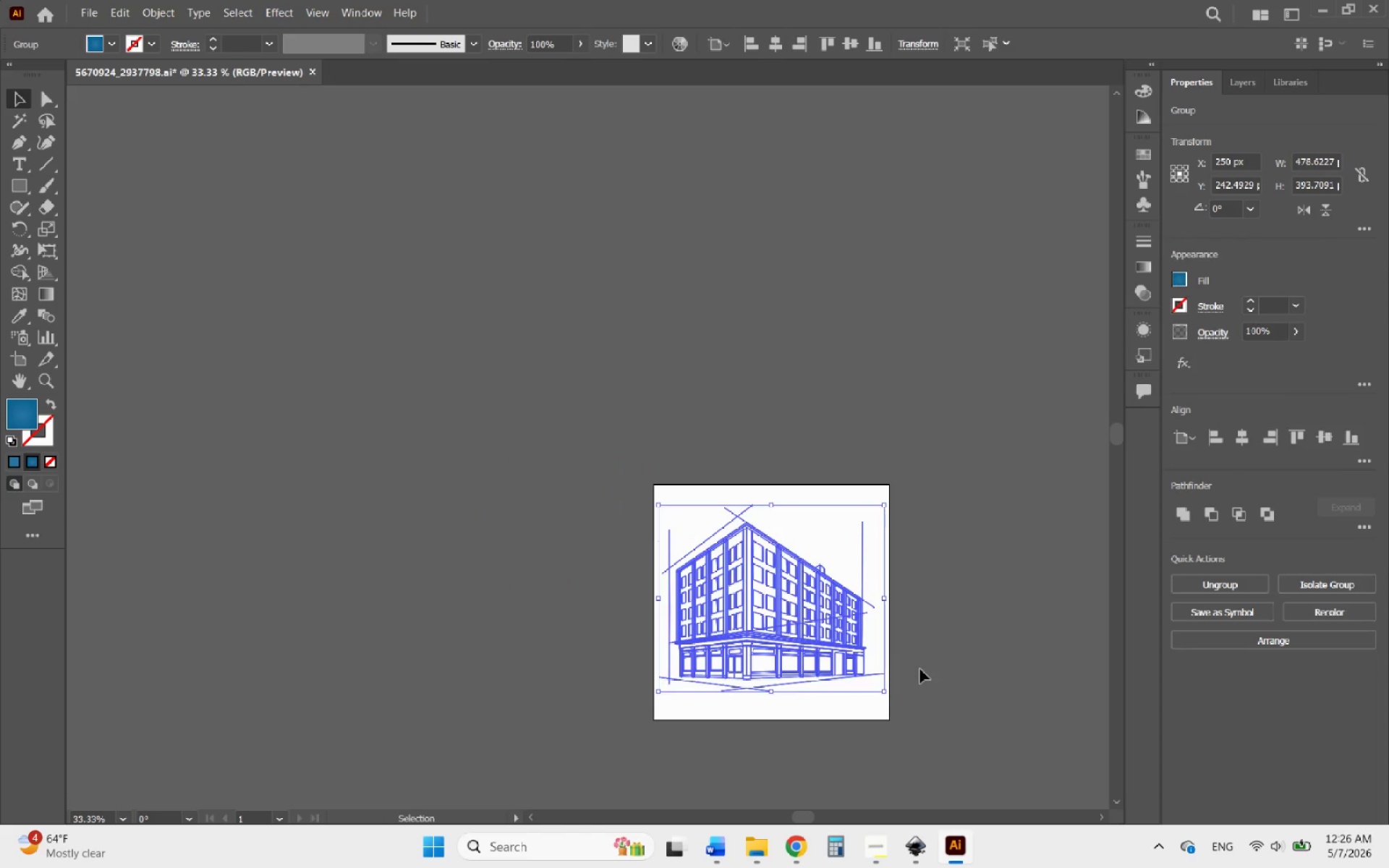 
left_click([973, 671])
 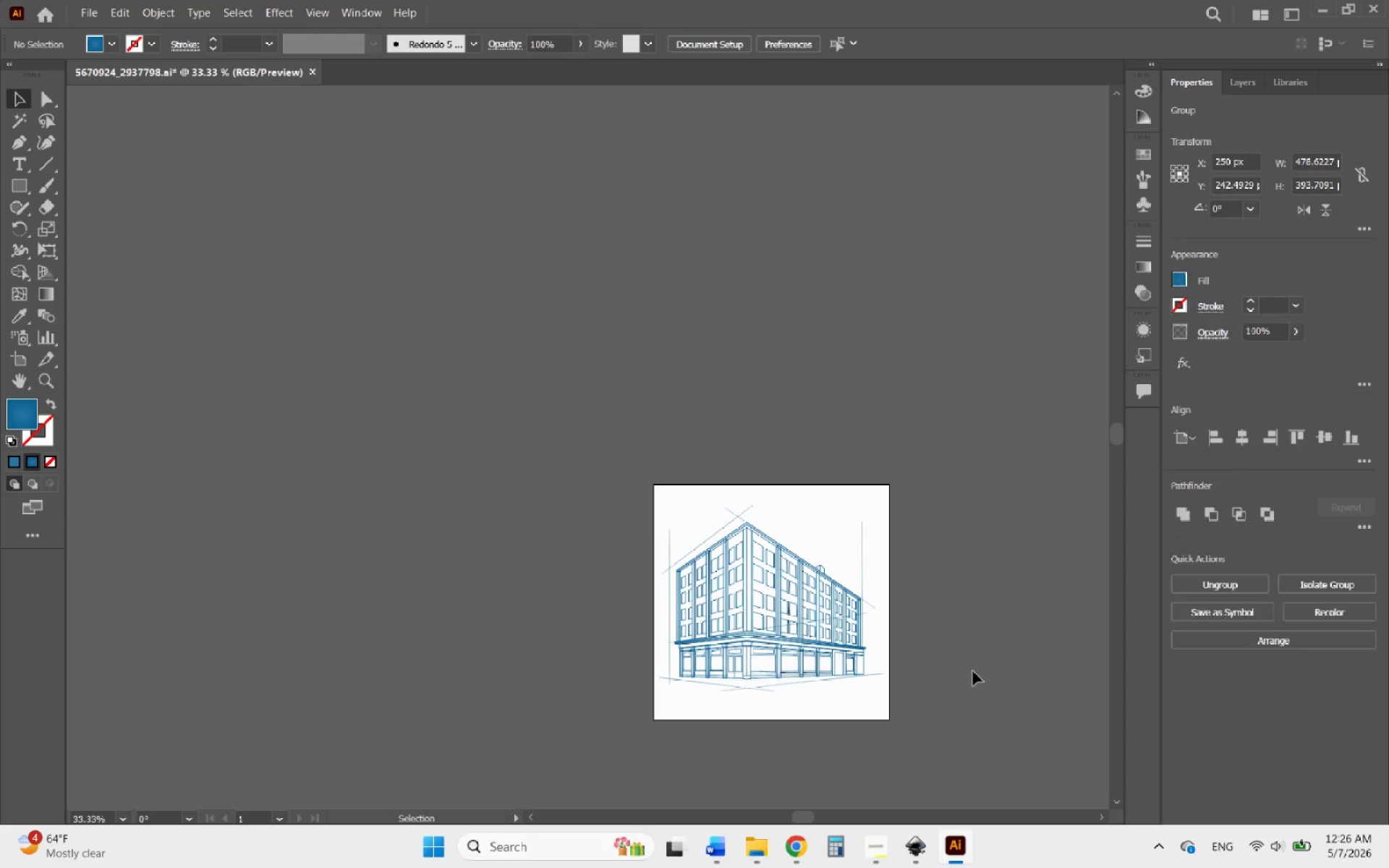 
hold_key(key=AltLeft, duration=0.78)
scroll: coordinate [869, 659], scroll_direction: up, amount: 3.0
 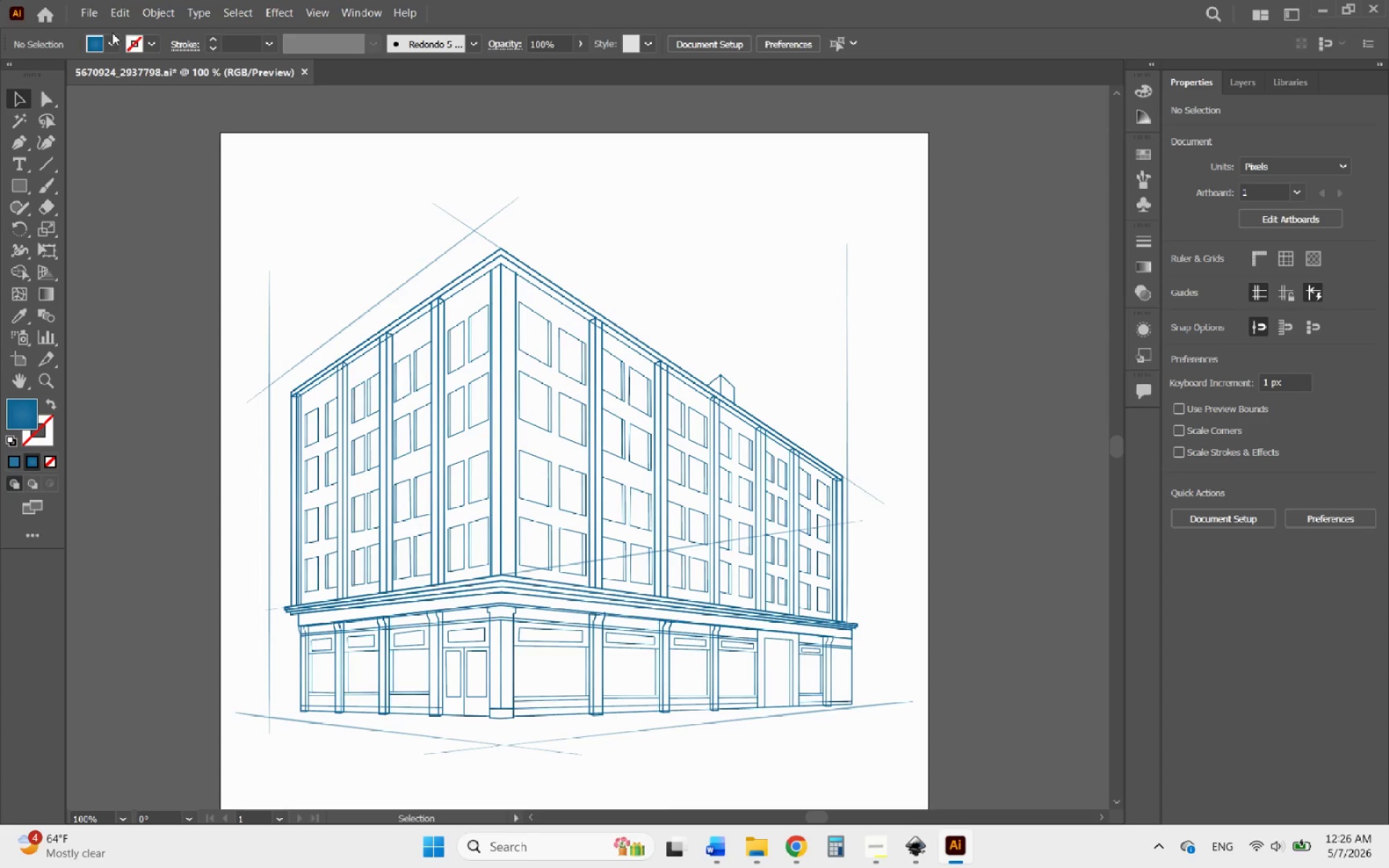 
left_click([87, 11])
 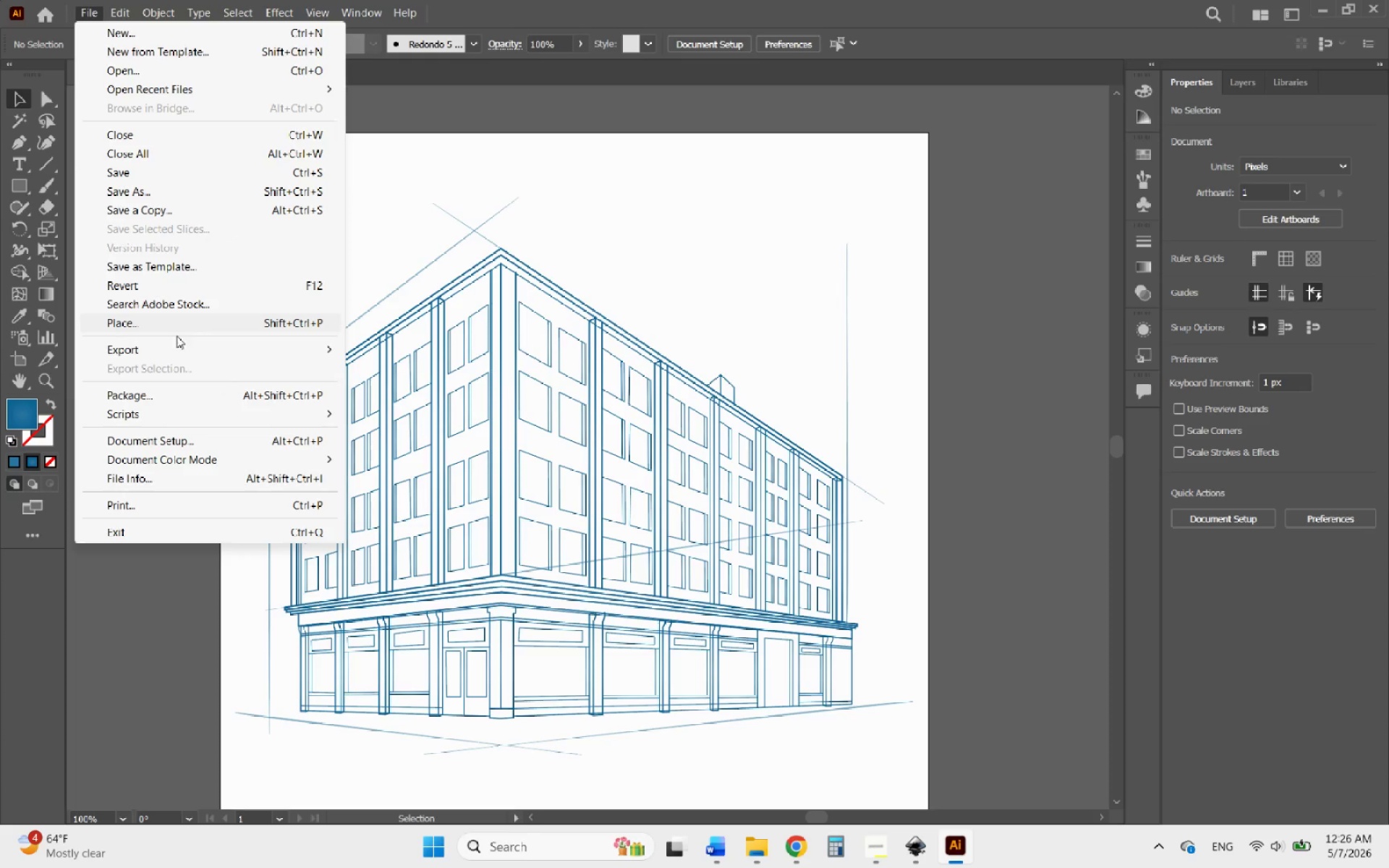 
left_click([182, 353])
 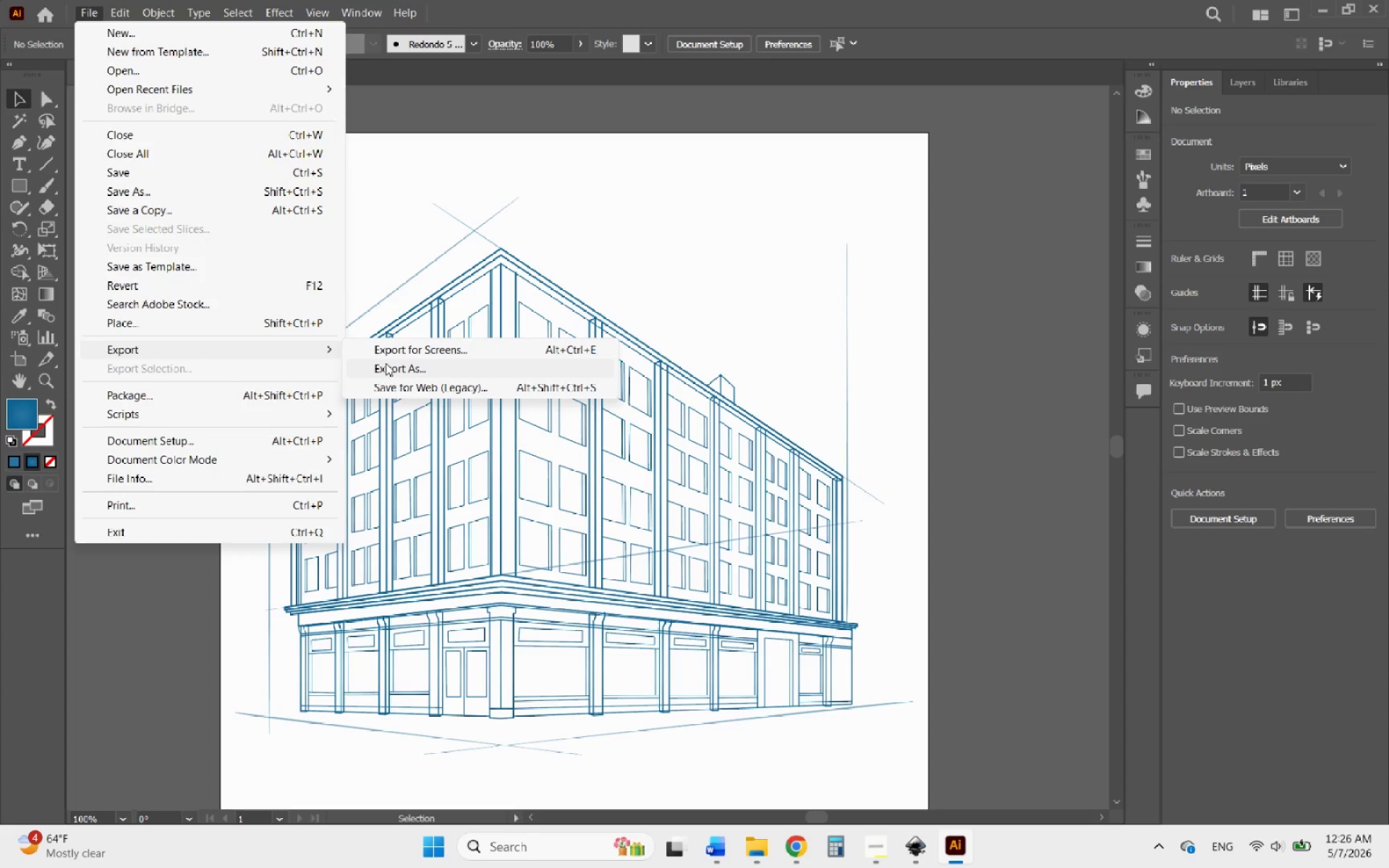 
left_click([389, 363])
 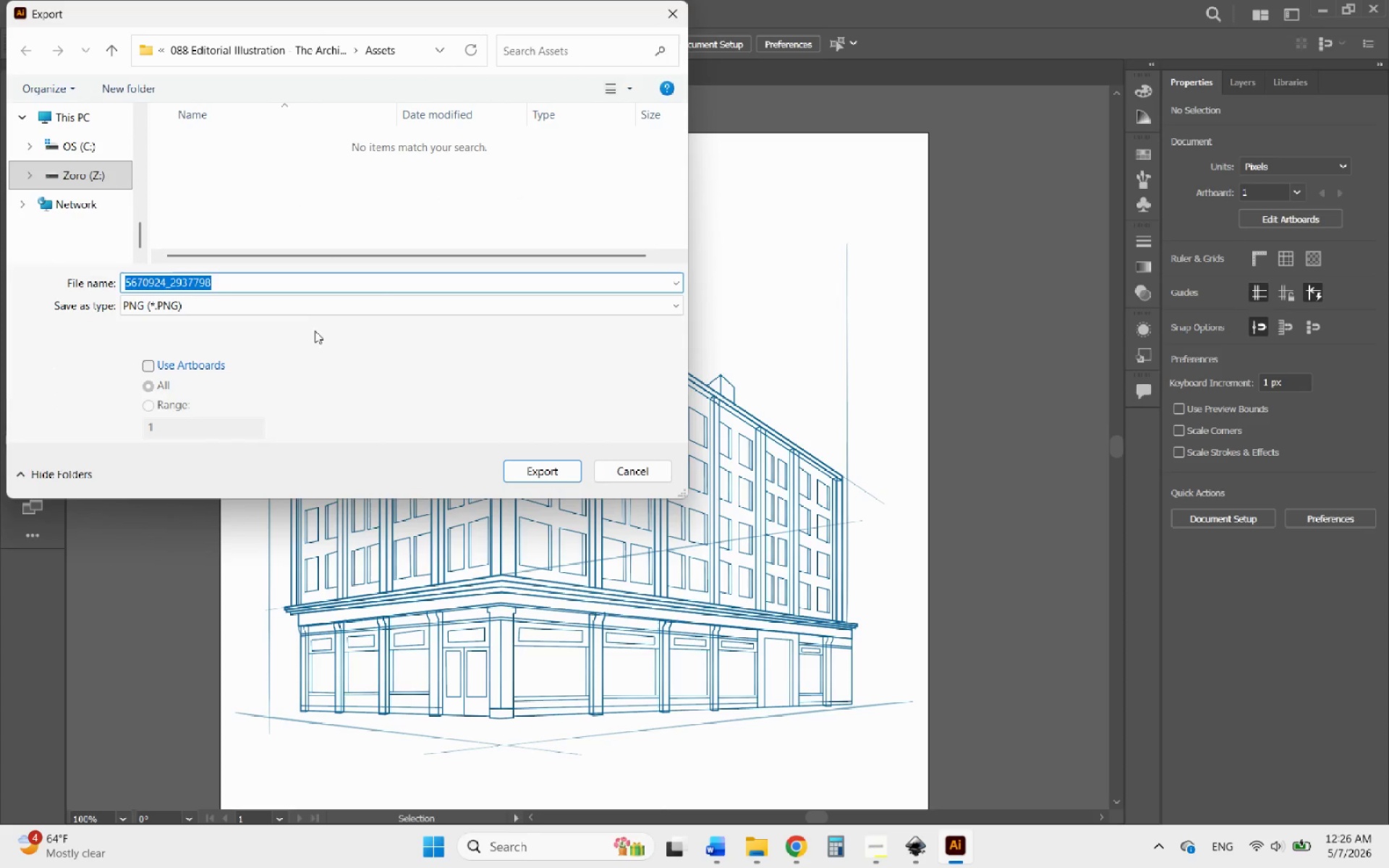 
left_click([216, 307])
 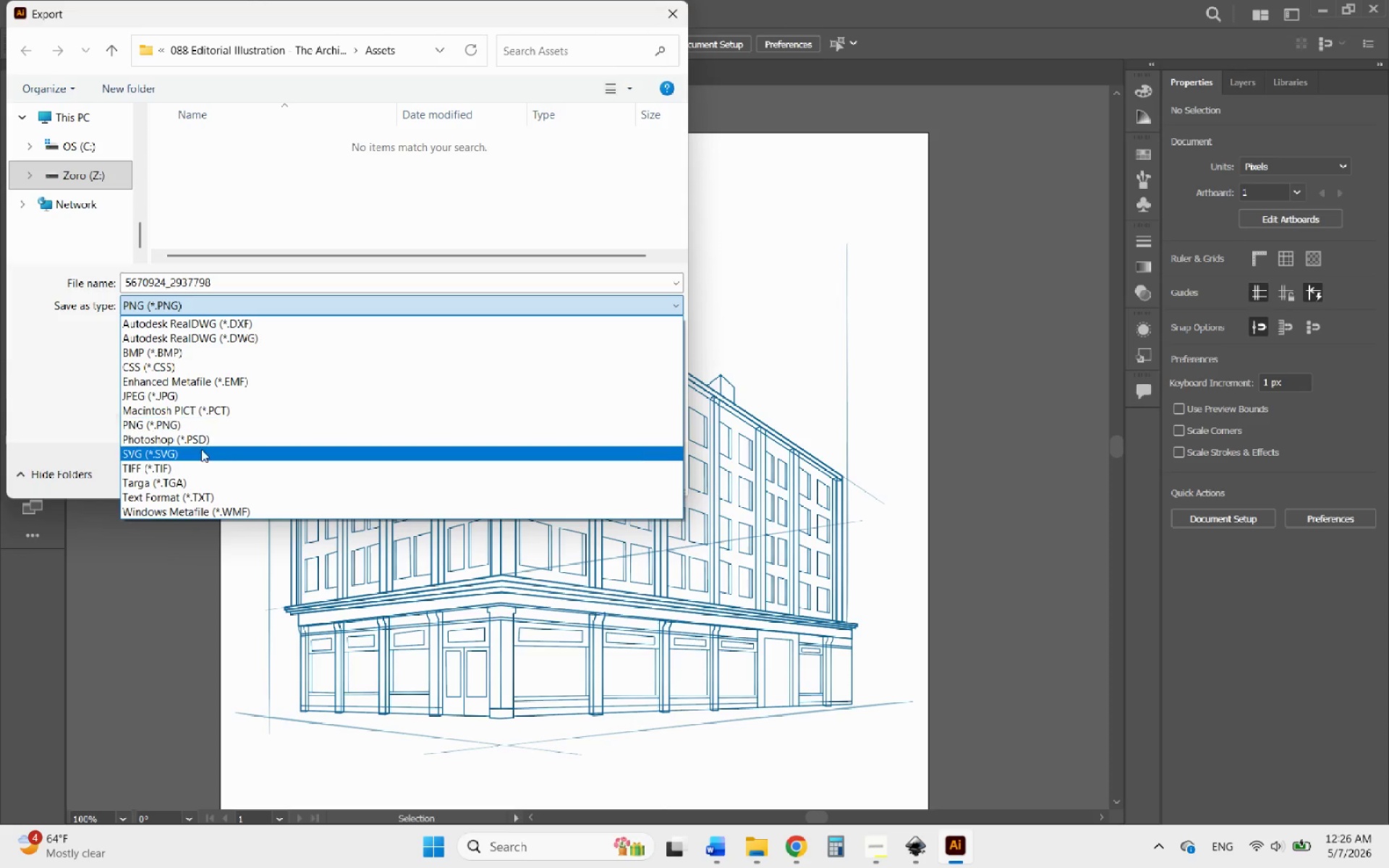 
left_click([182, 457])
 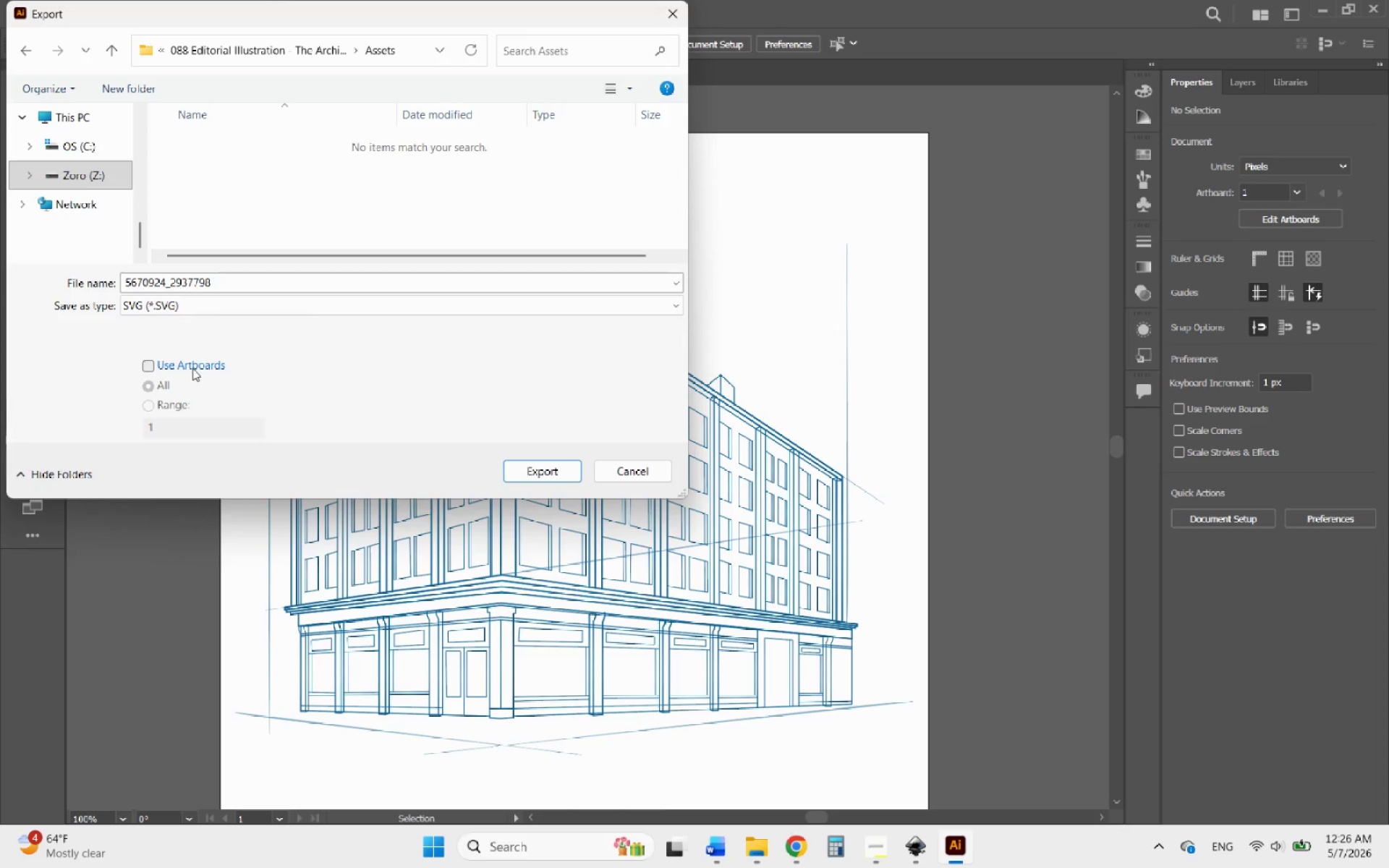 
left_click([192, 367])
 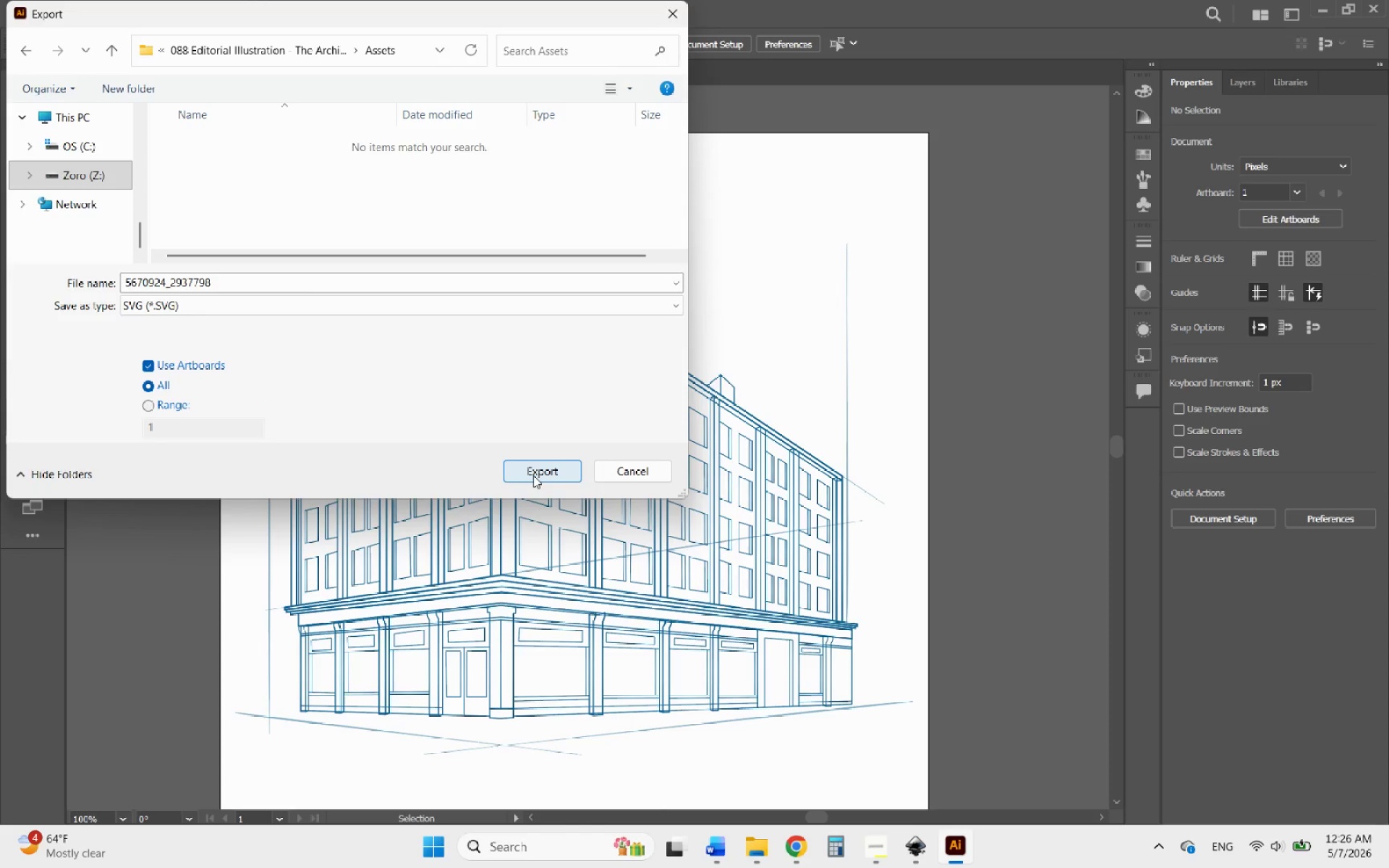 
left_click([533, 475])
 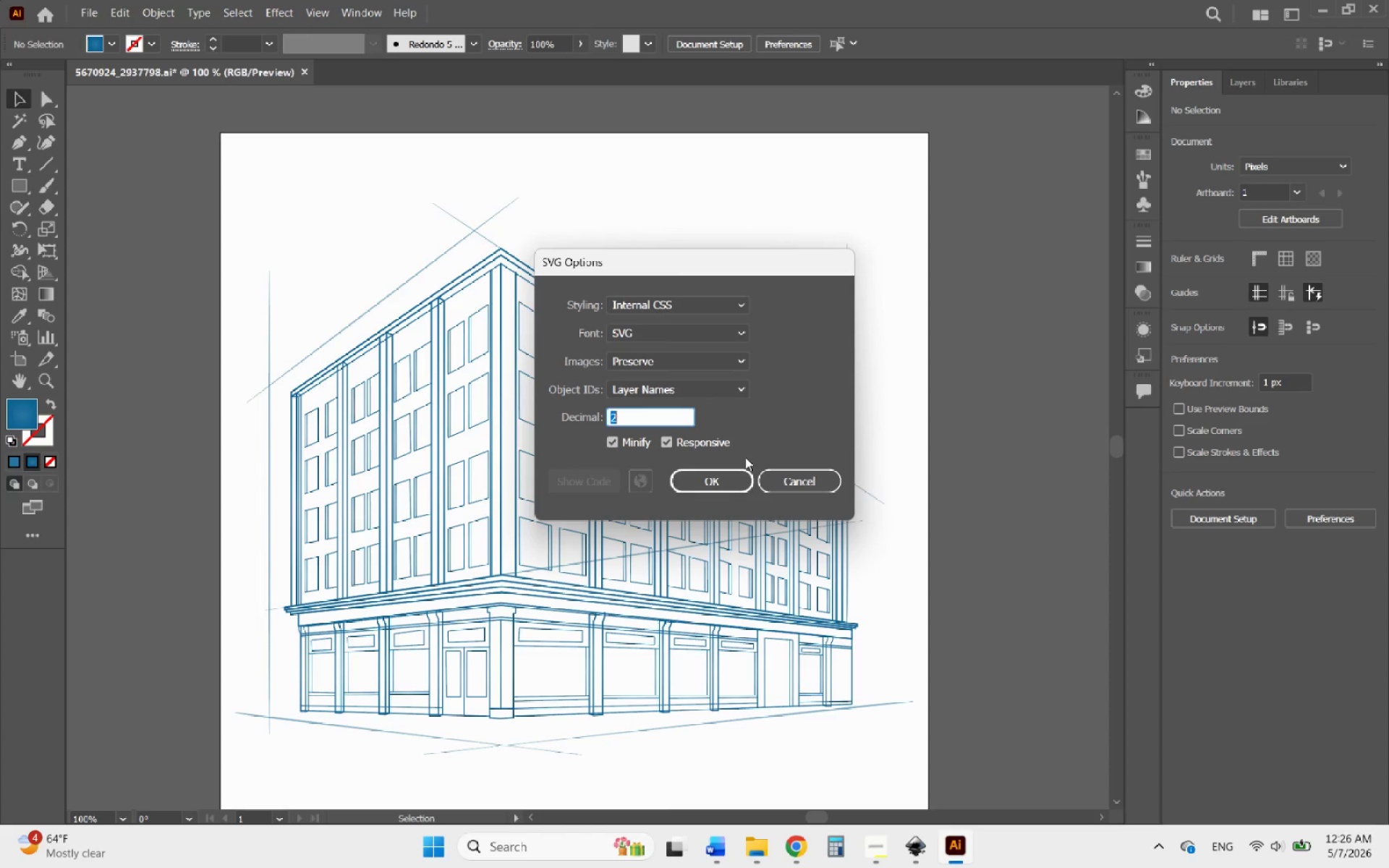 
left_click([715, 487])
 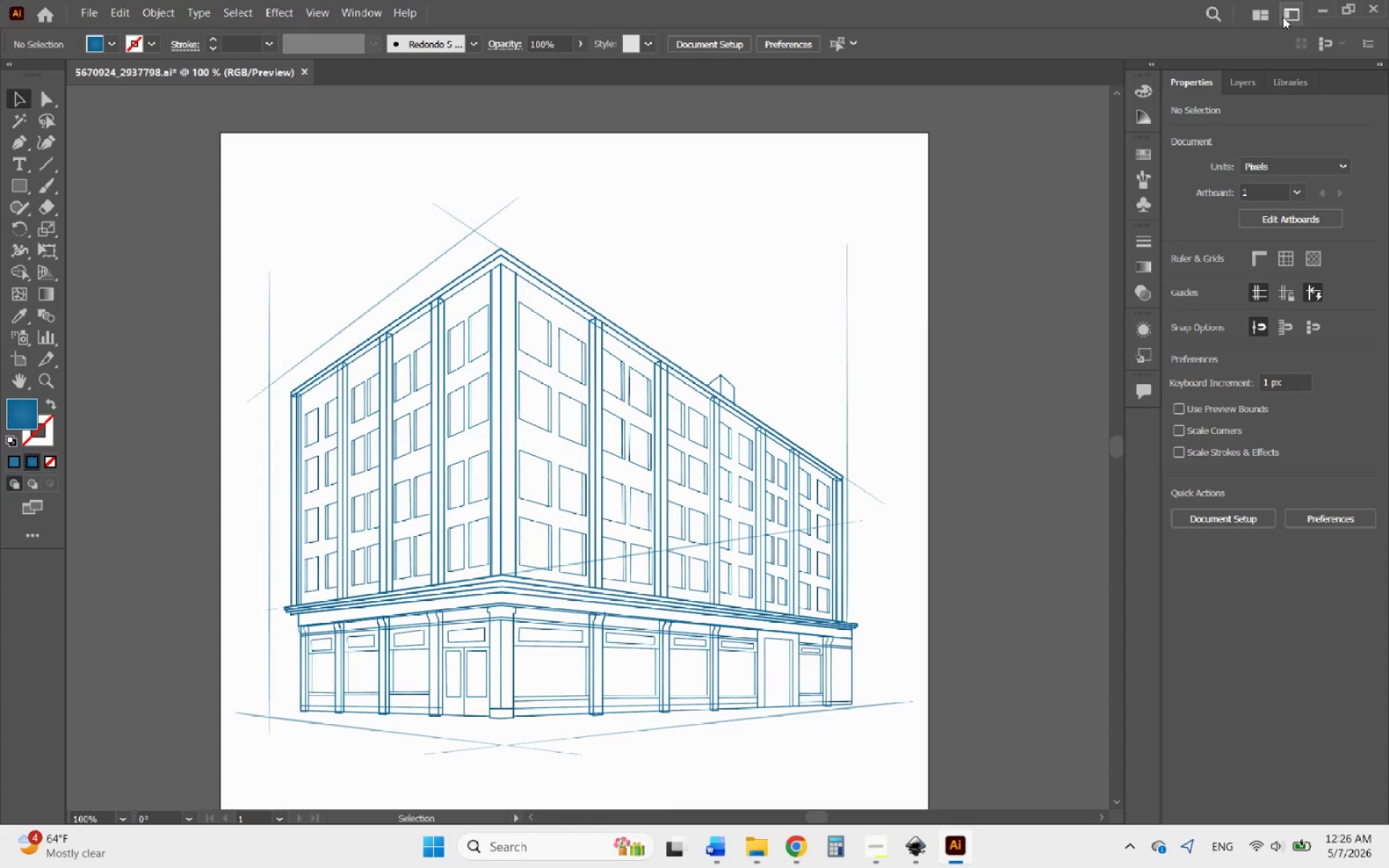 
left_click([1317, 9])
 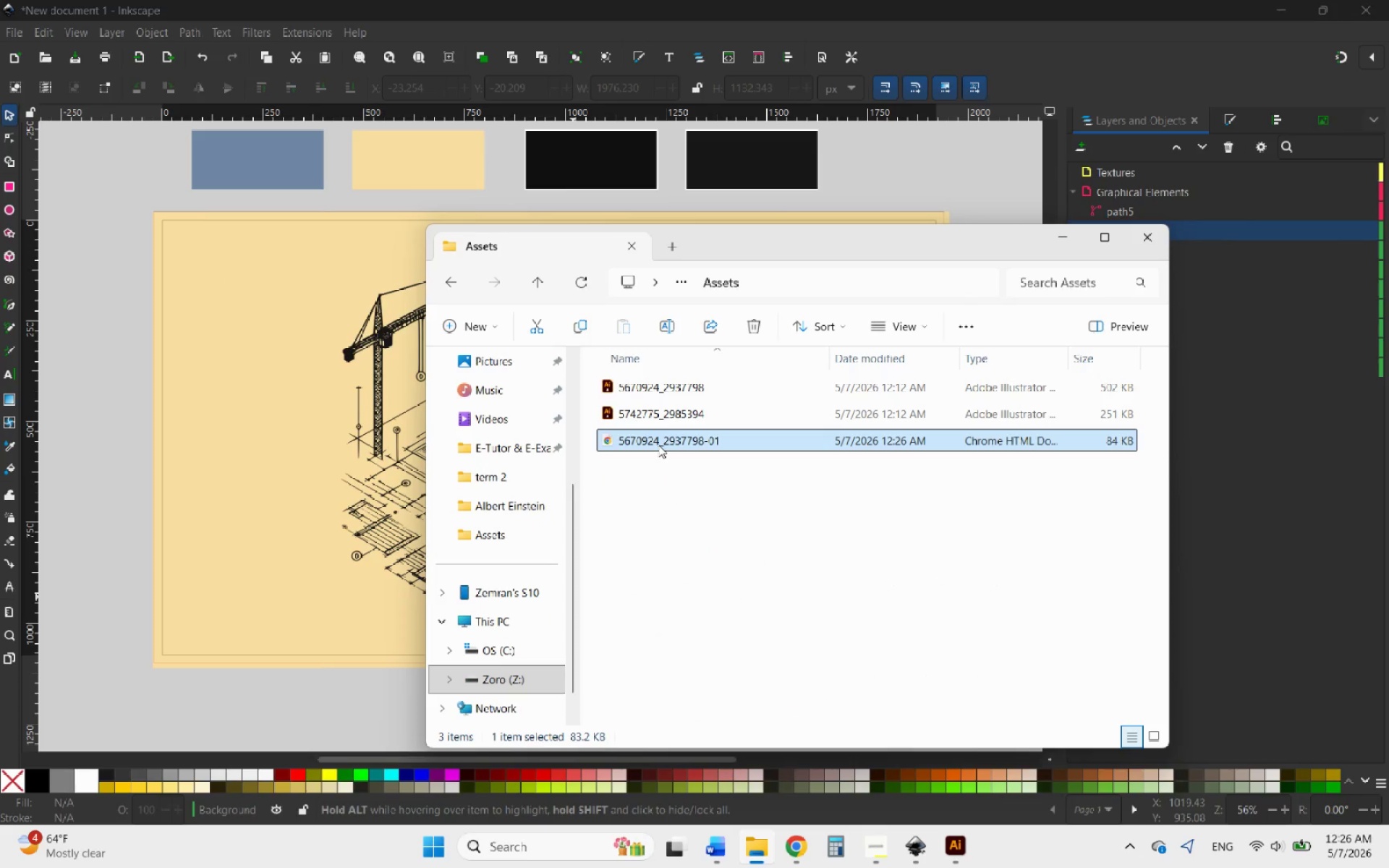 
right_click([658, 445])
 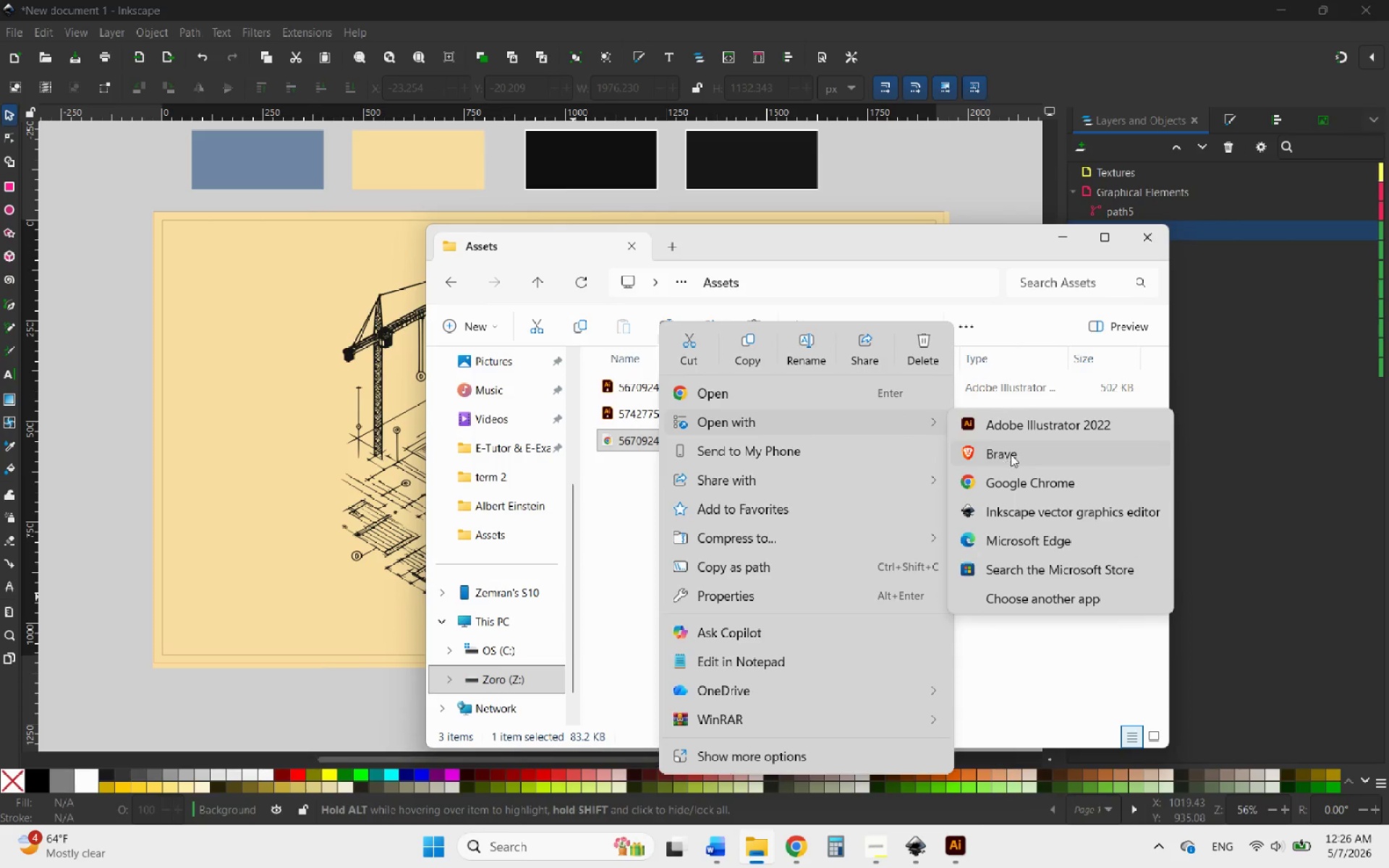 
left_click([1006, 513])
 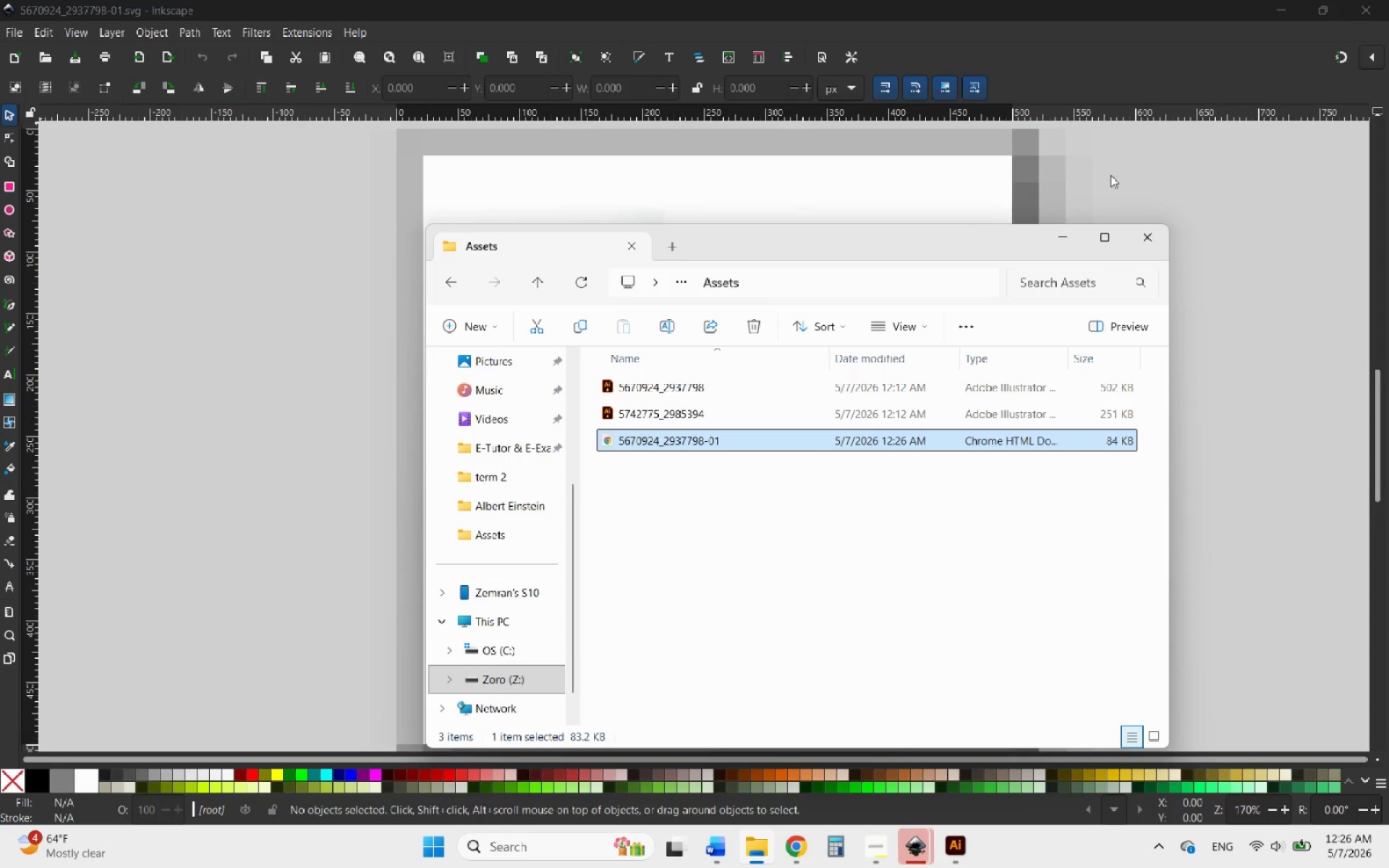 
left_click([1065, 242])
 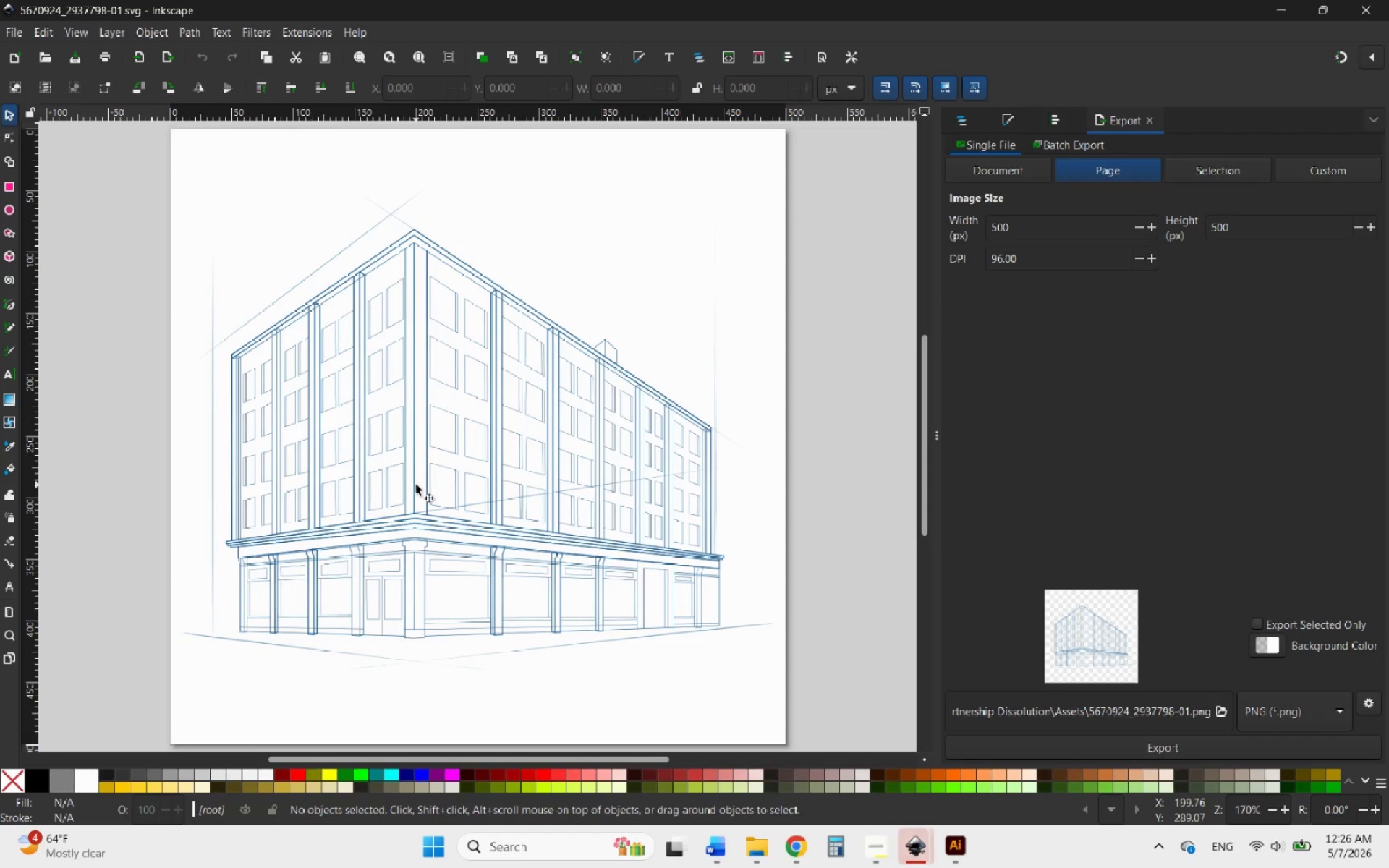 
left_click_drag(start_coordinate=[410, 487], to_coordinate=[258, 516])
 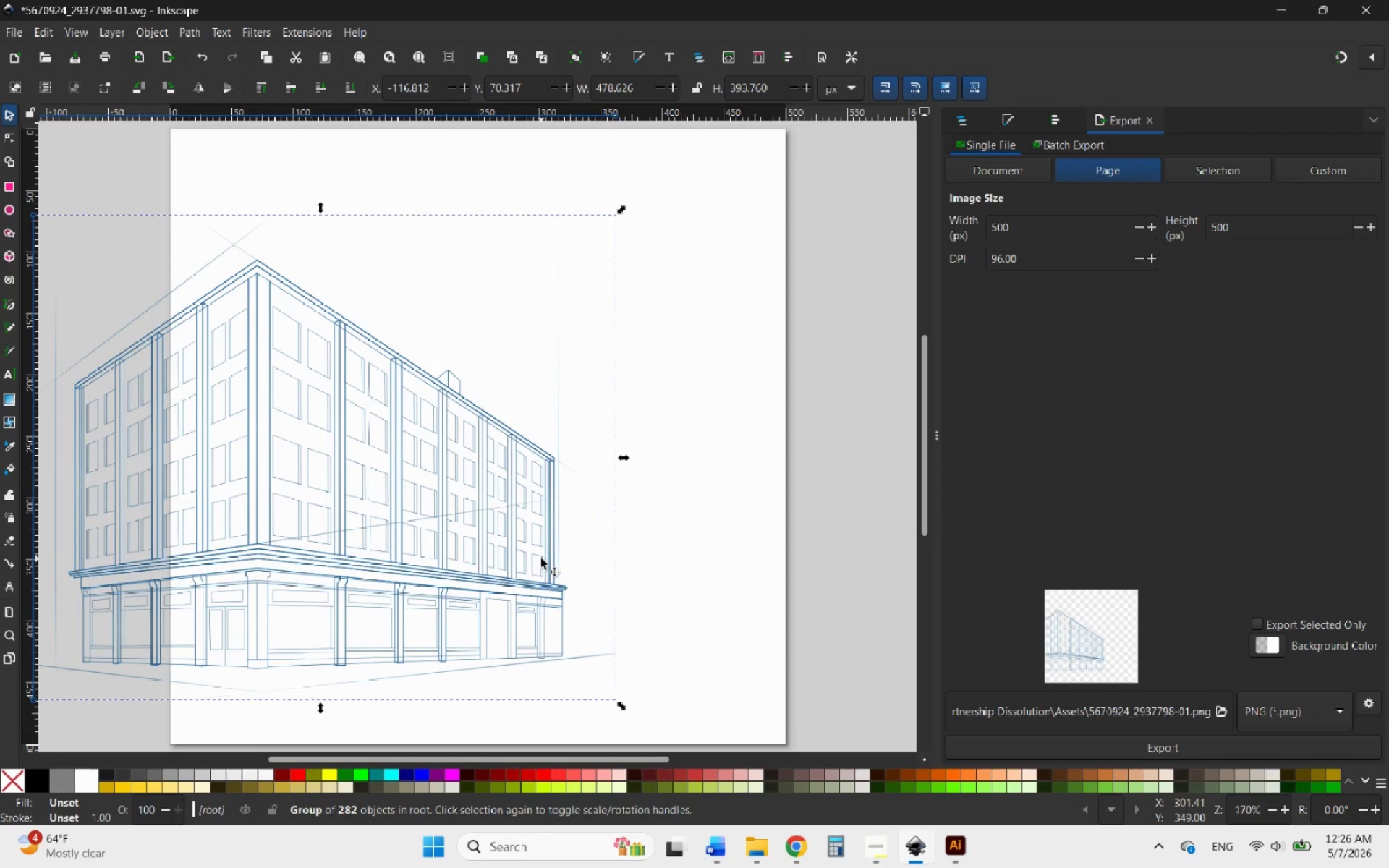 
key(Control+ControlLeft)
 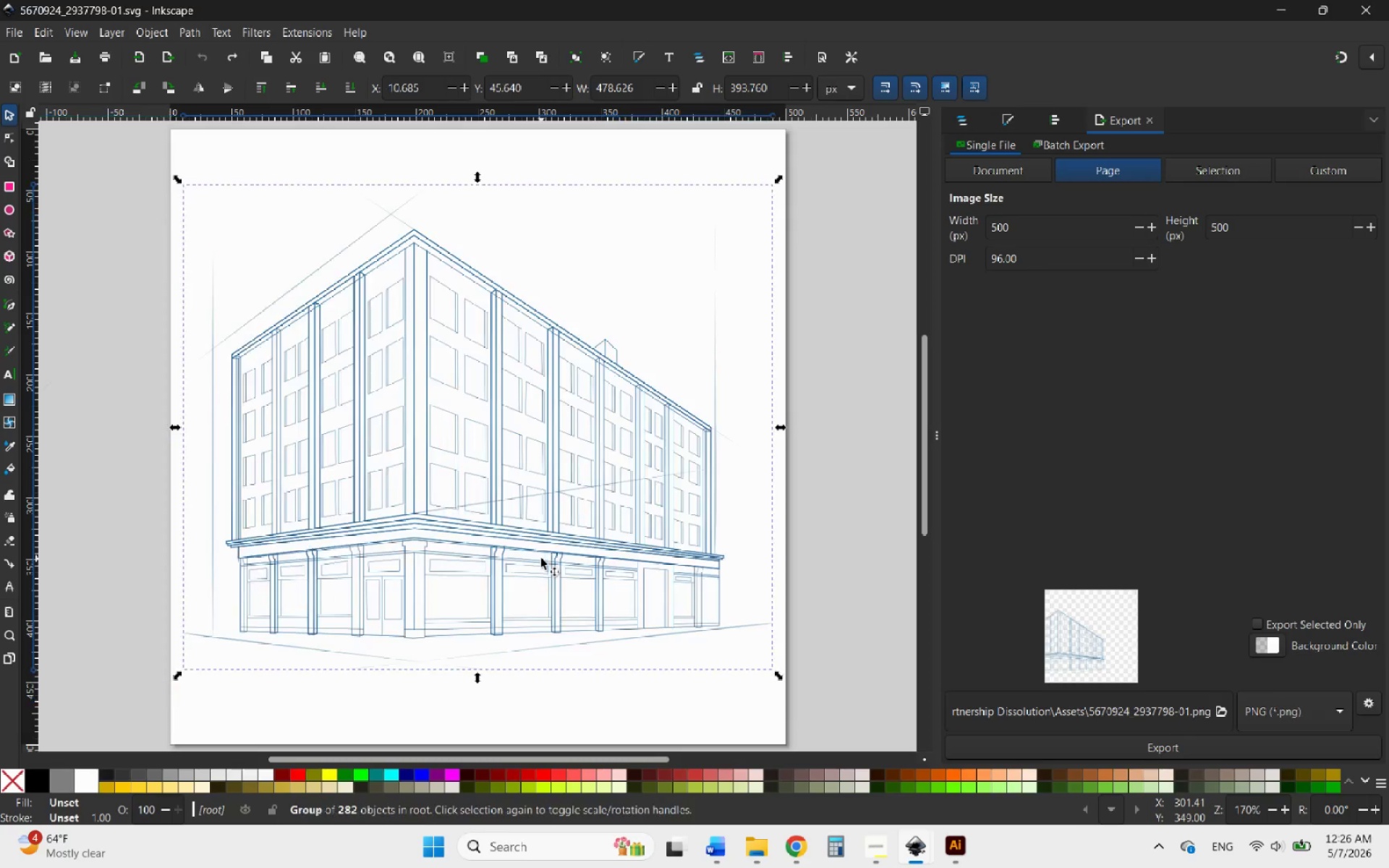 
key(Control+Z)
 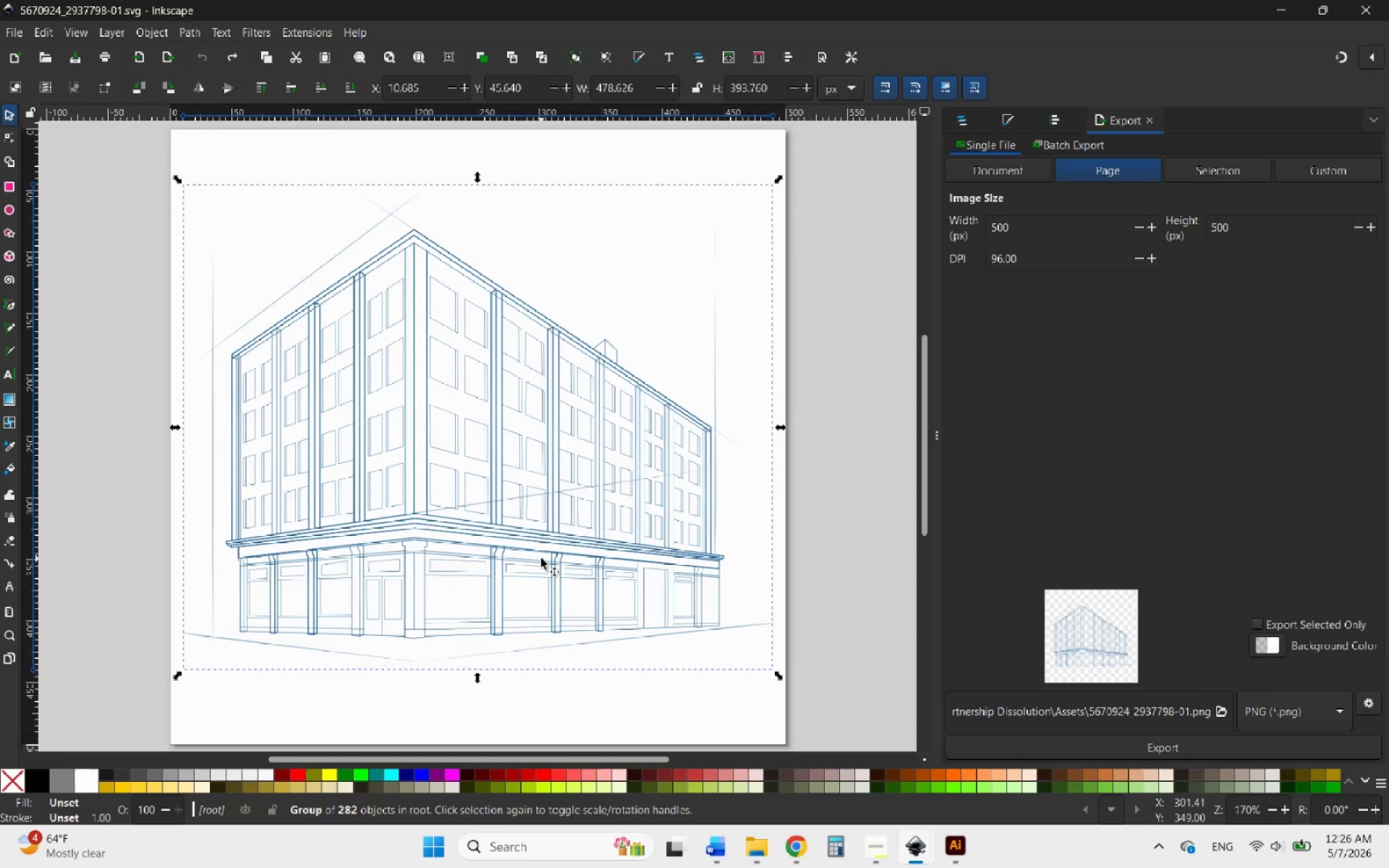 
key(Control+C)
 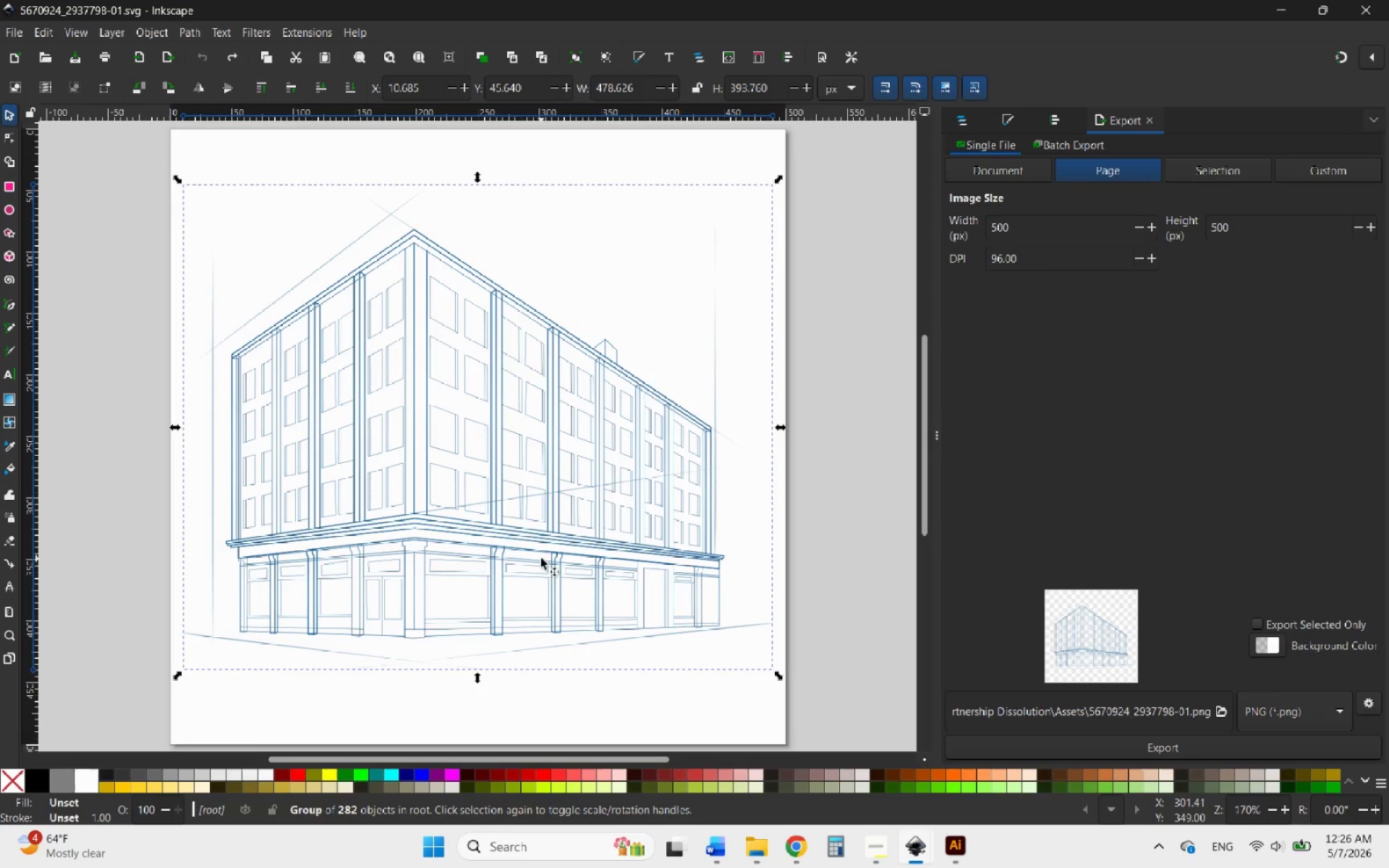 
key(Control+C)
 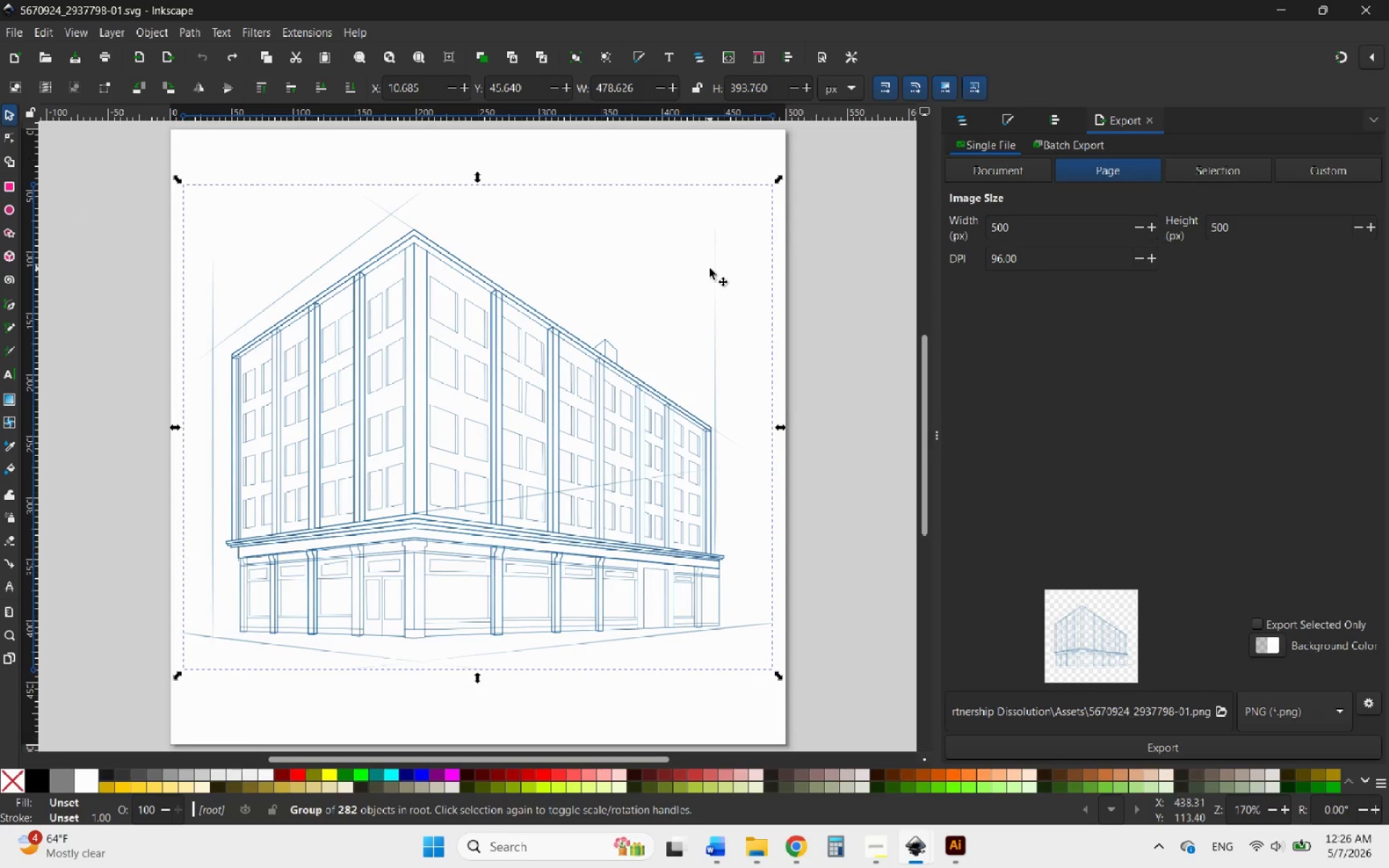 
key(Control+C)
 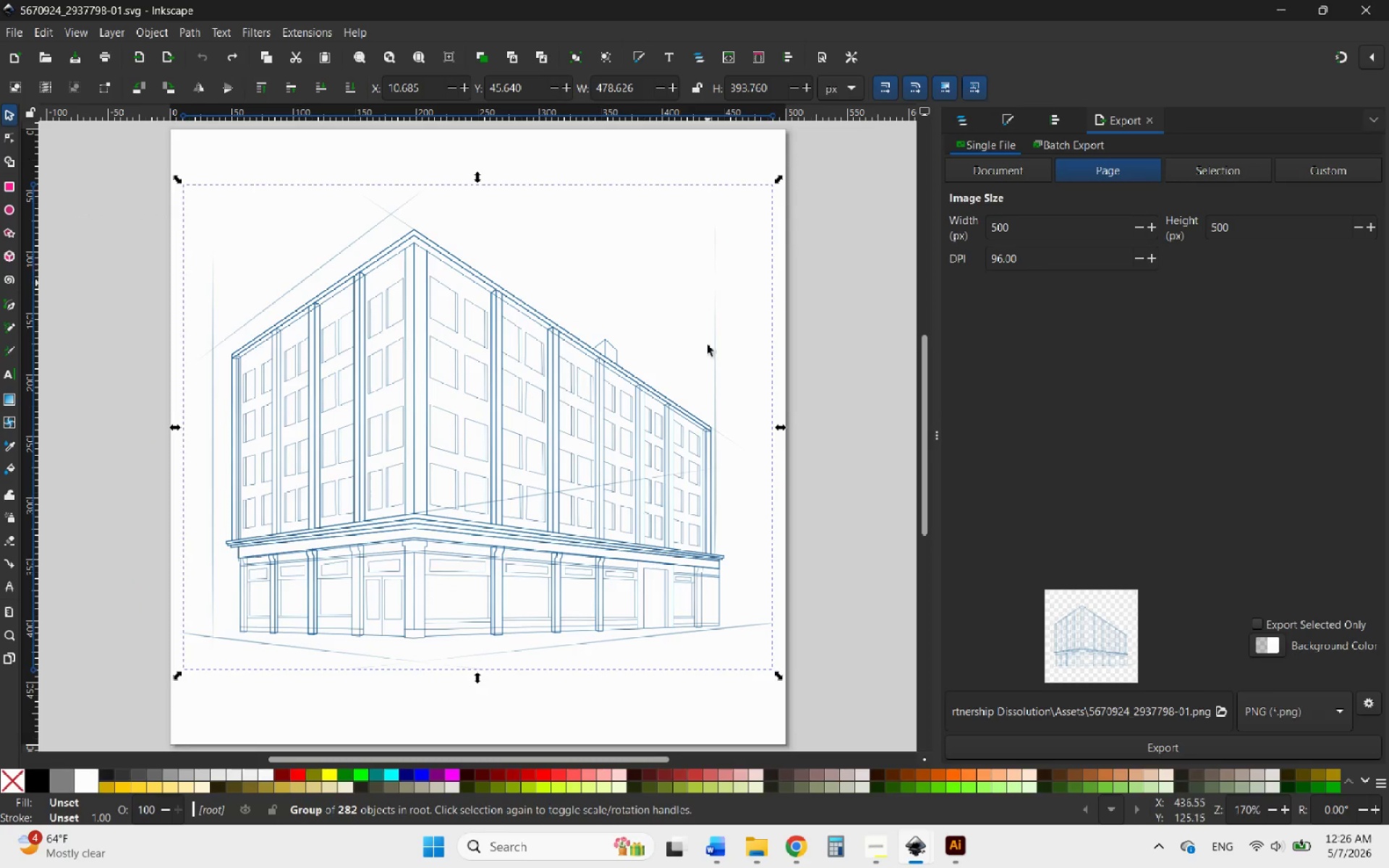 
key(Control+C)
 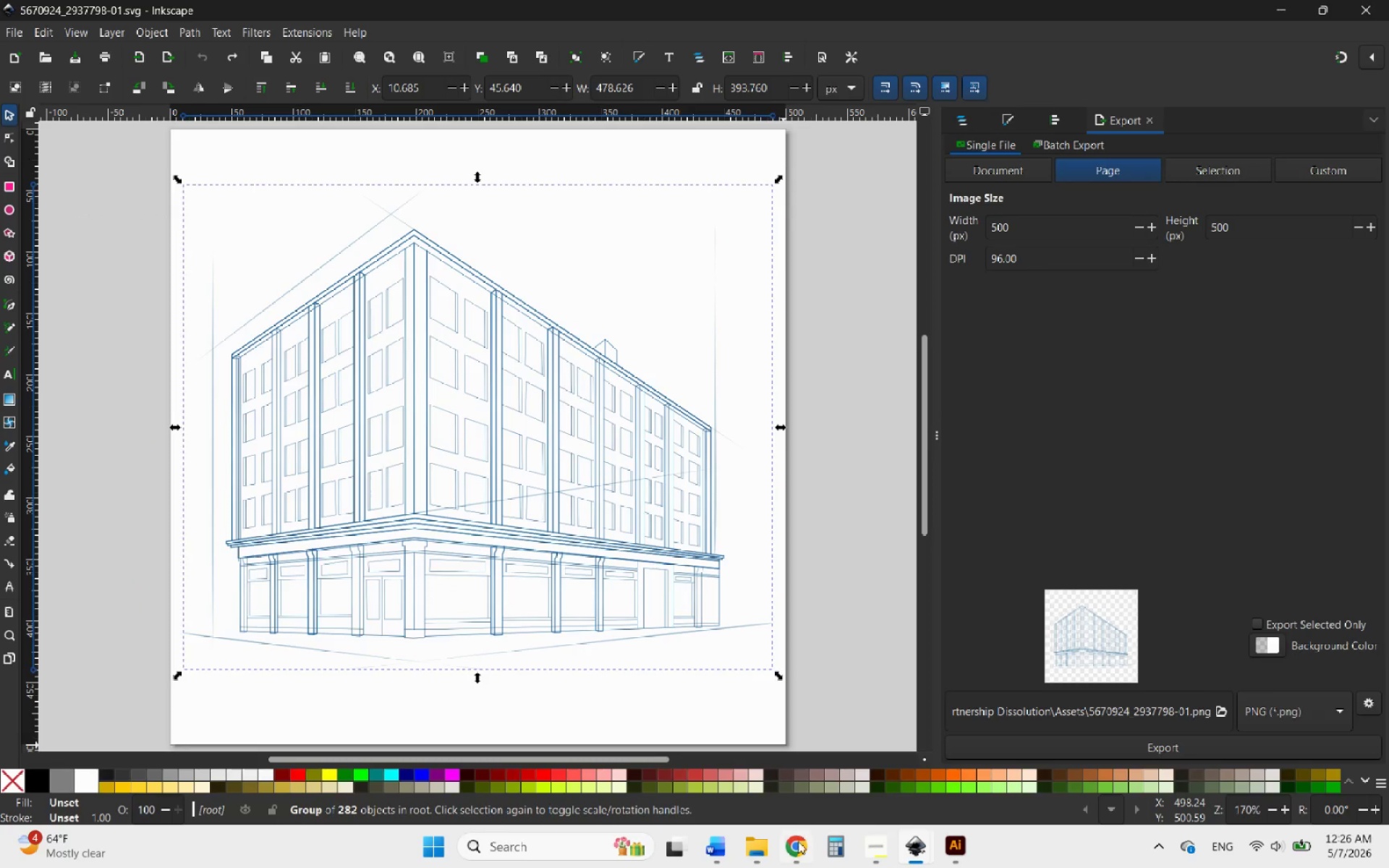 
left_click([798, 843])
 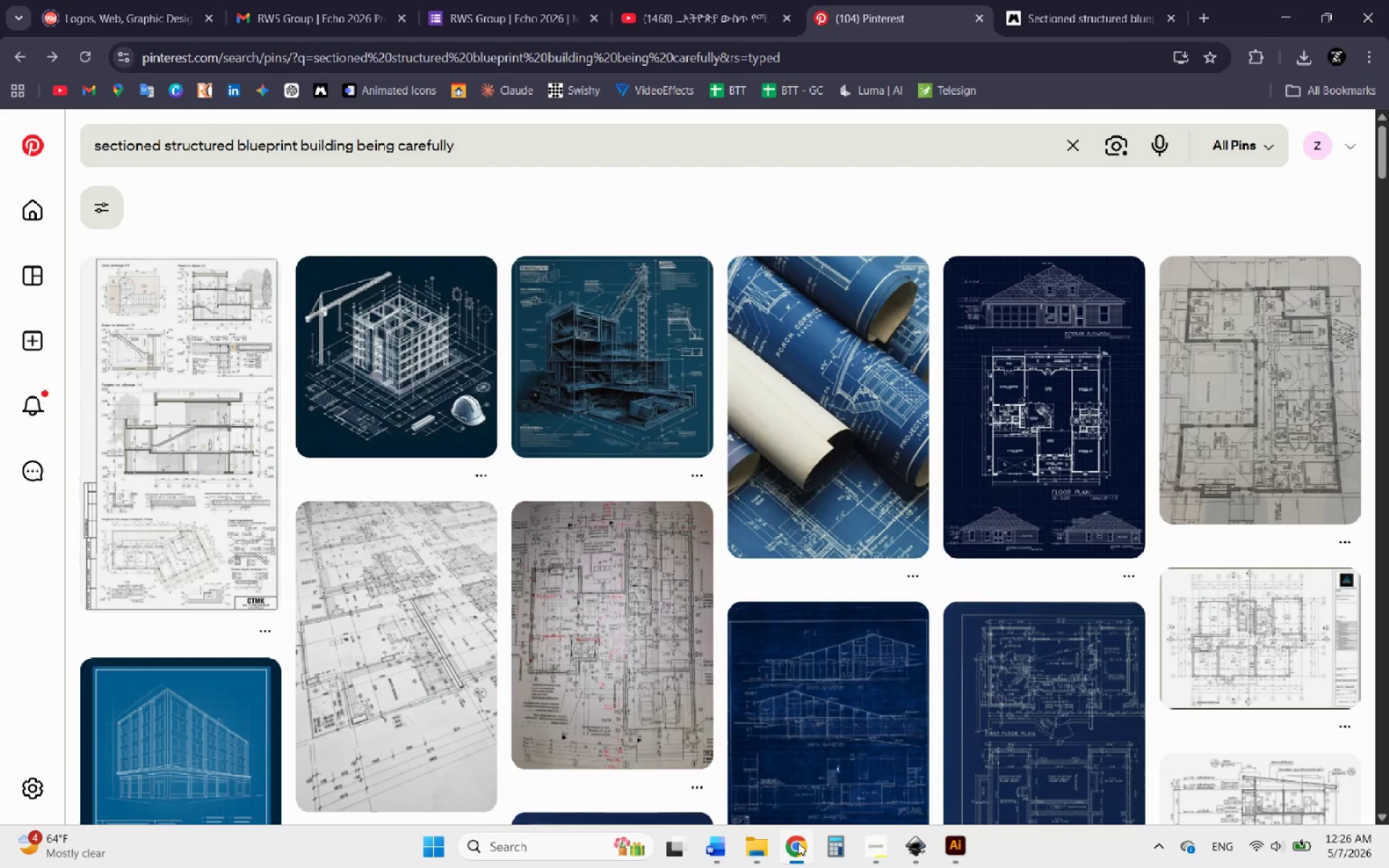 
left_click([798, 843])
 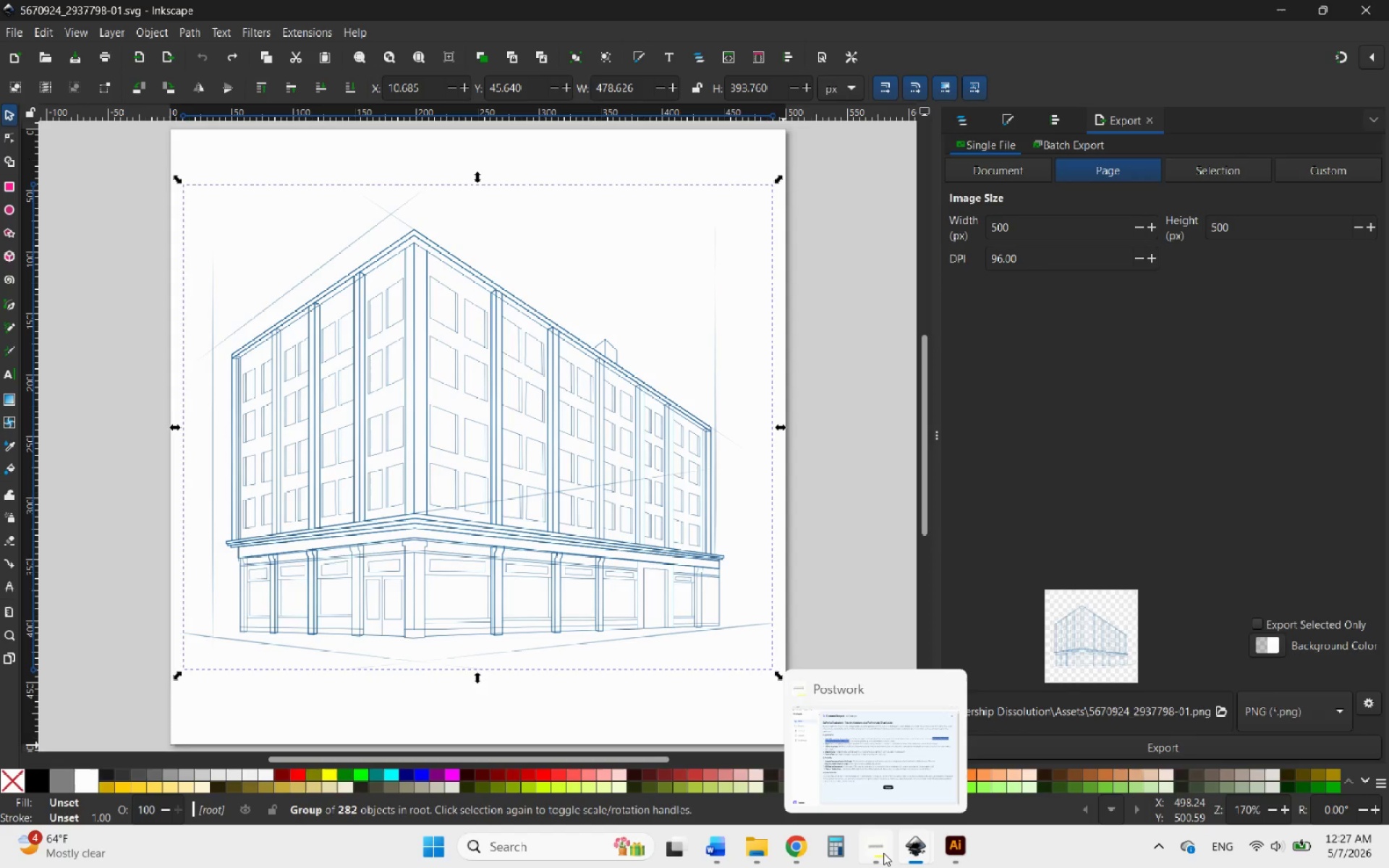 
wait(19.81)
 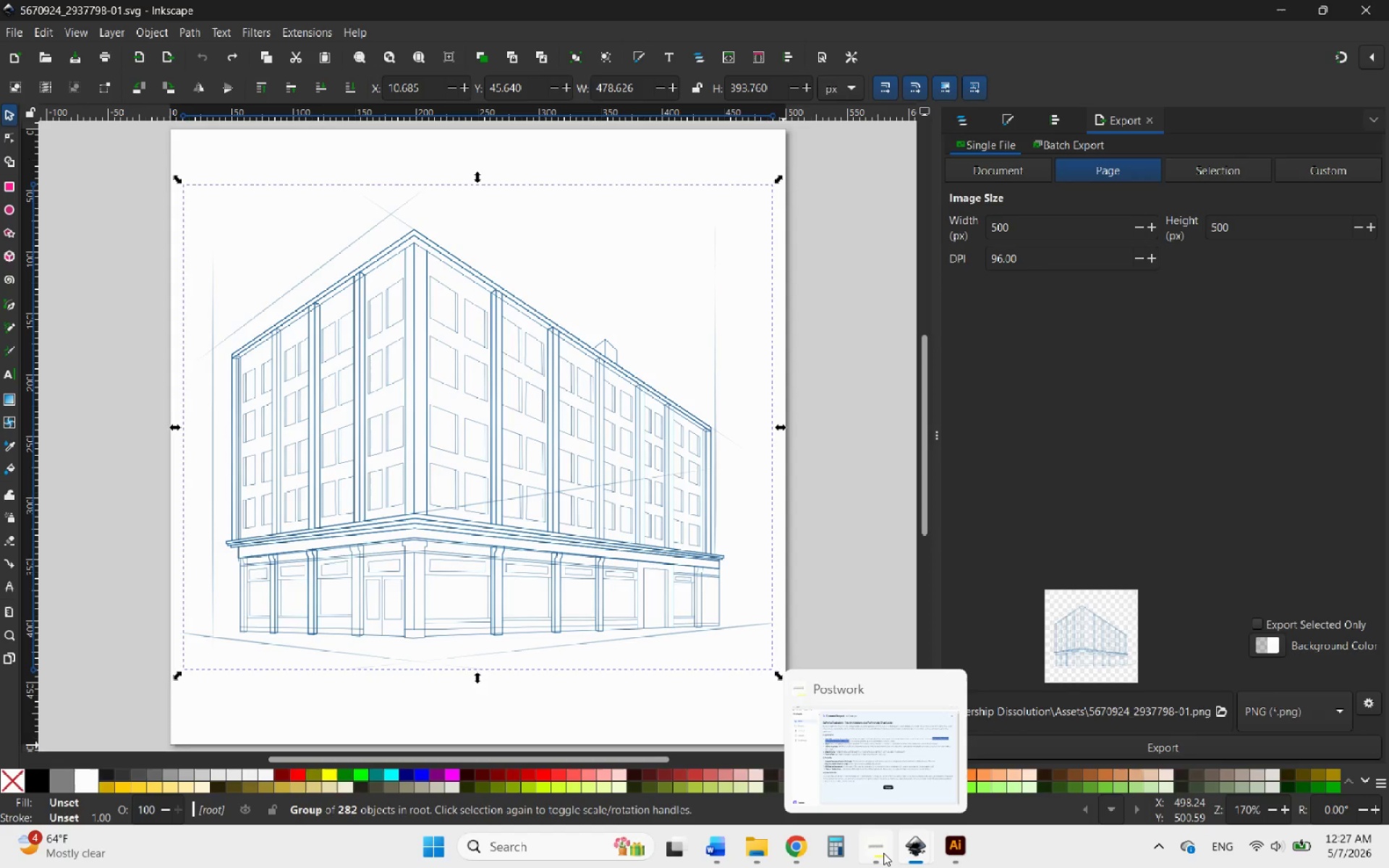 
hold_key(key=ControlLeft, duration=0.48)
scroll: coordinate [799, 477], scroll_direction: down, amount: 3.0
 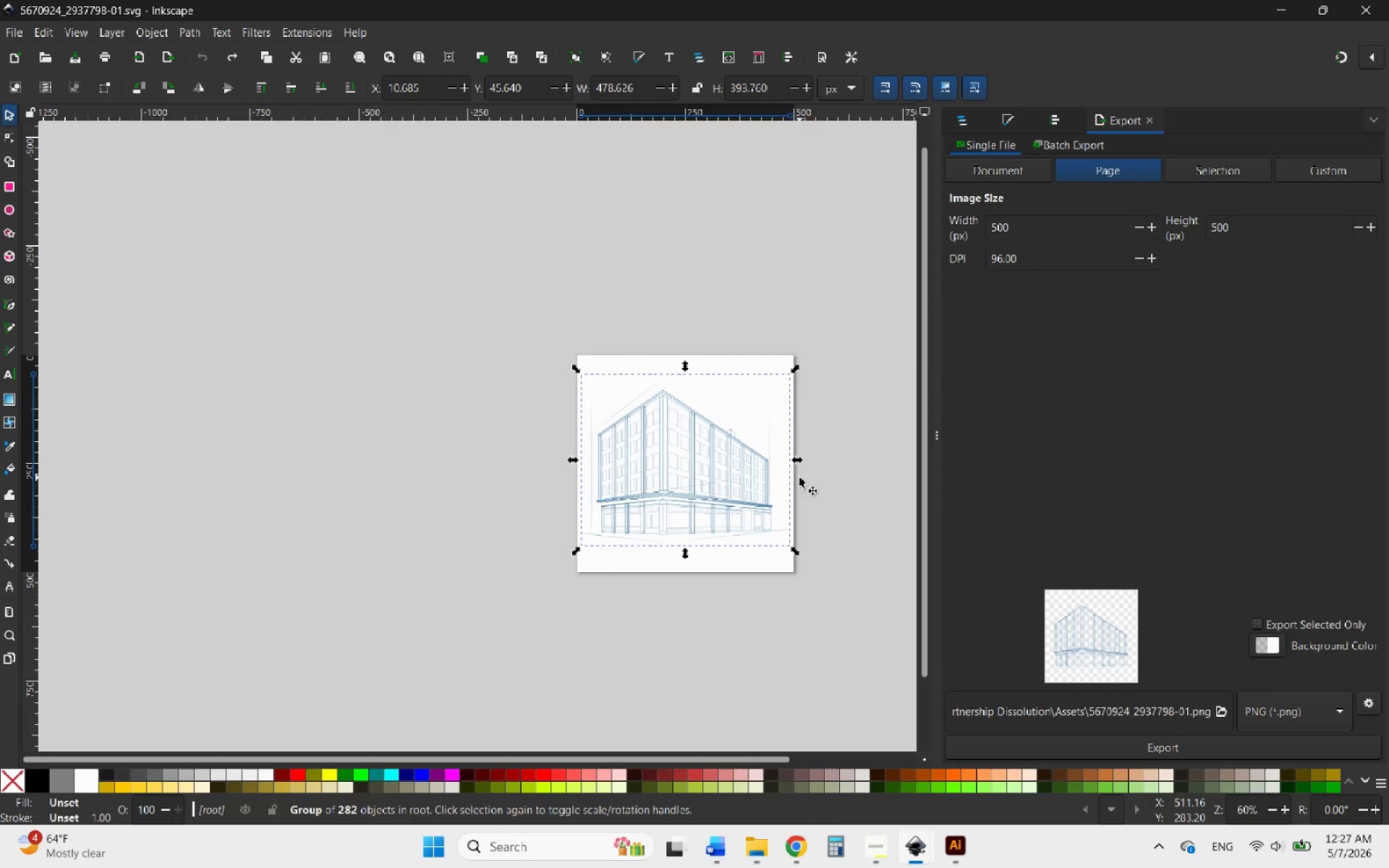 
hold_key(key=ControlLeft, duration=1.16)
scroll: coordinate [799, 477], scroll_direction: up, amount: 2.0
 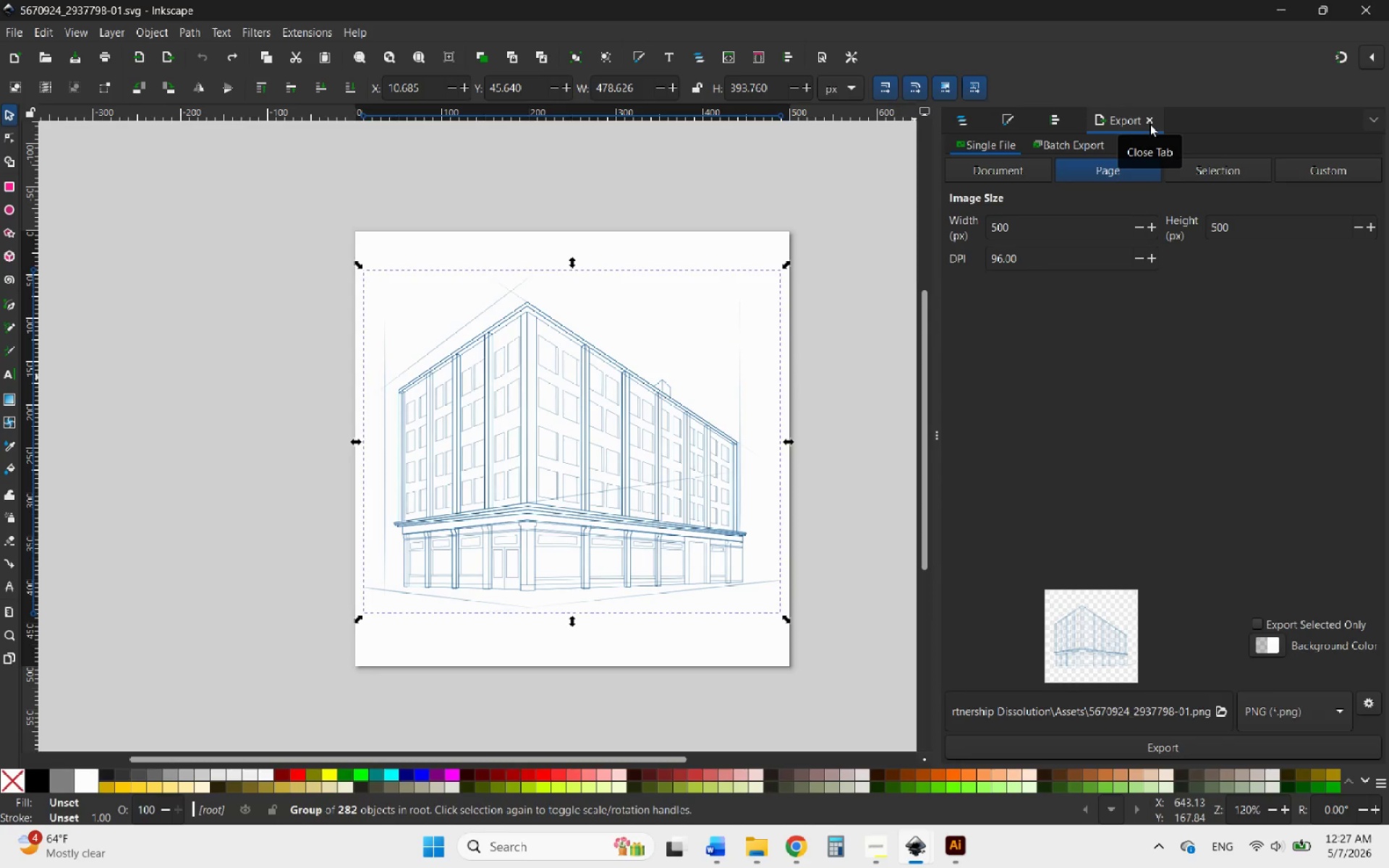 
left_click([1150, 124])
 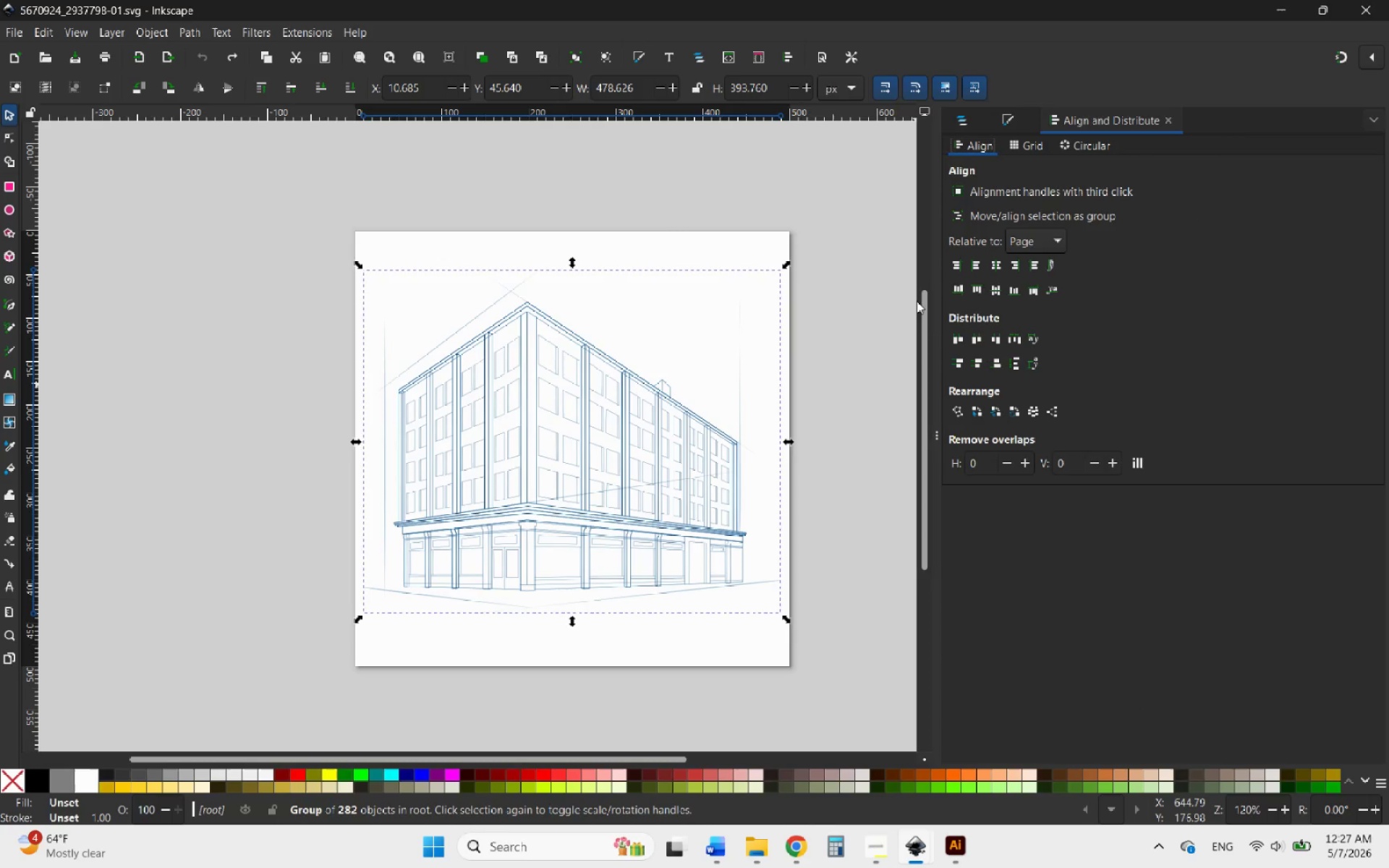 
left_click([916, 265])
 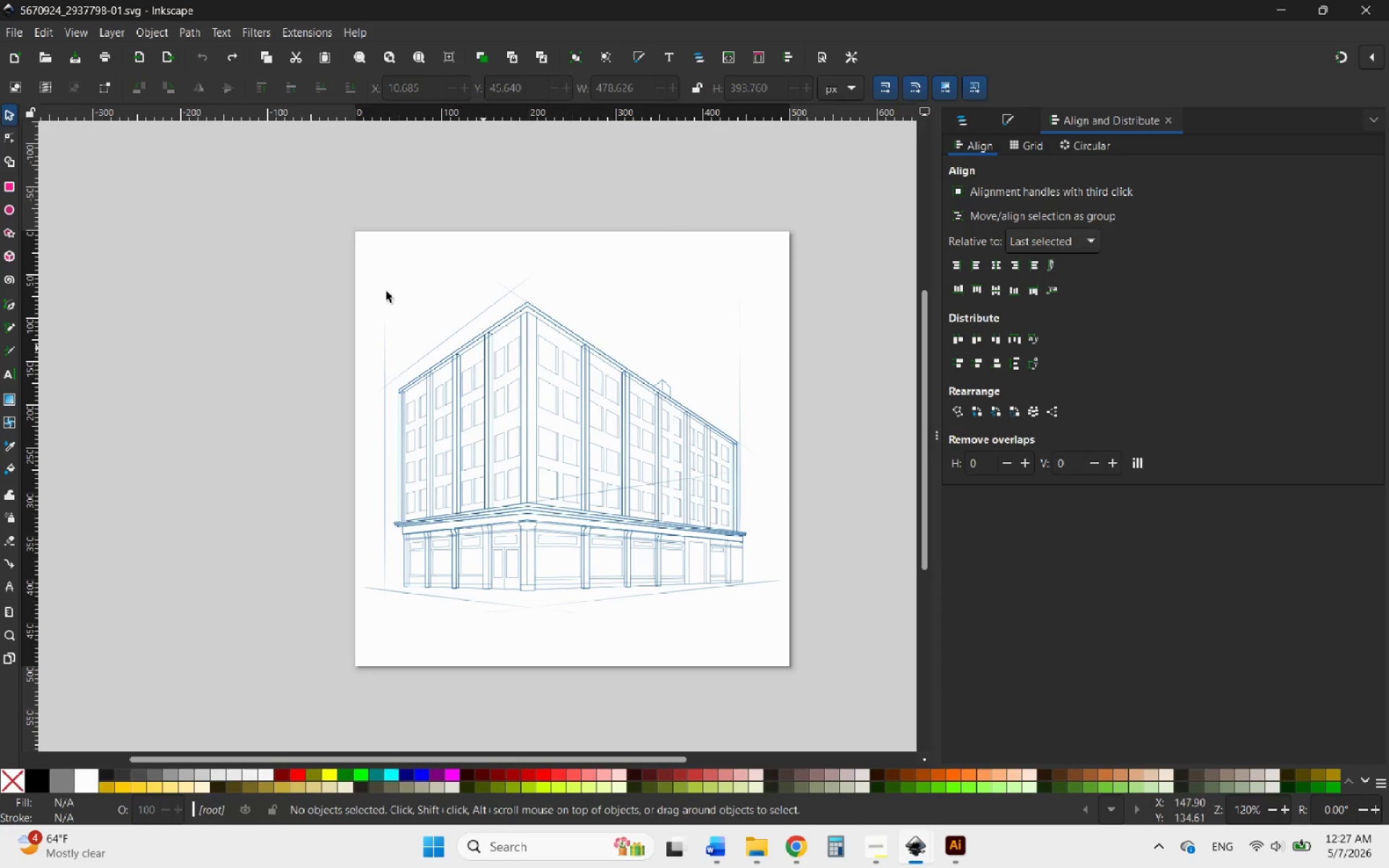 
left_click([203, 239])
 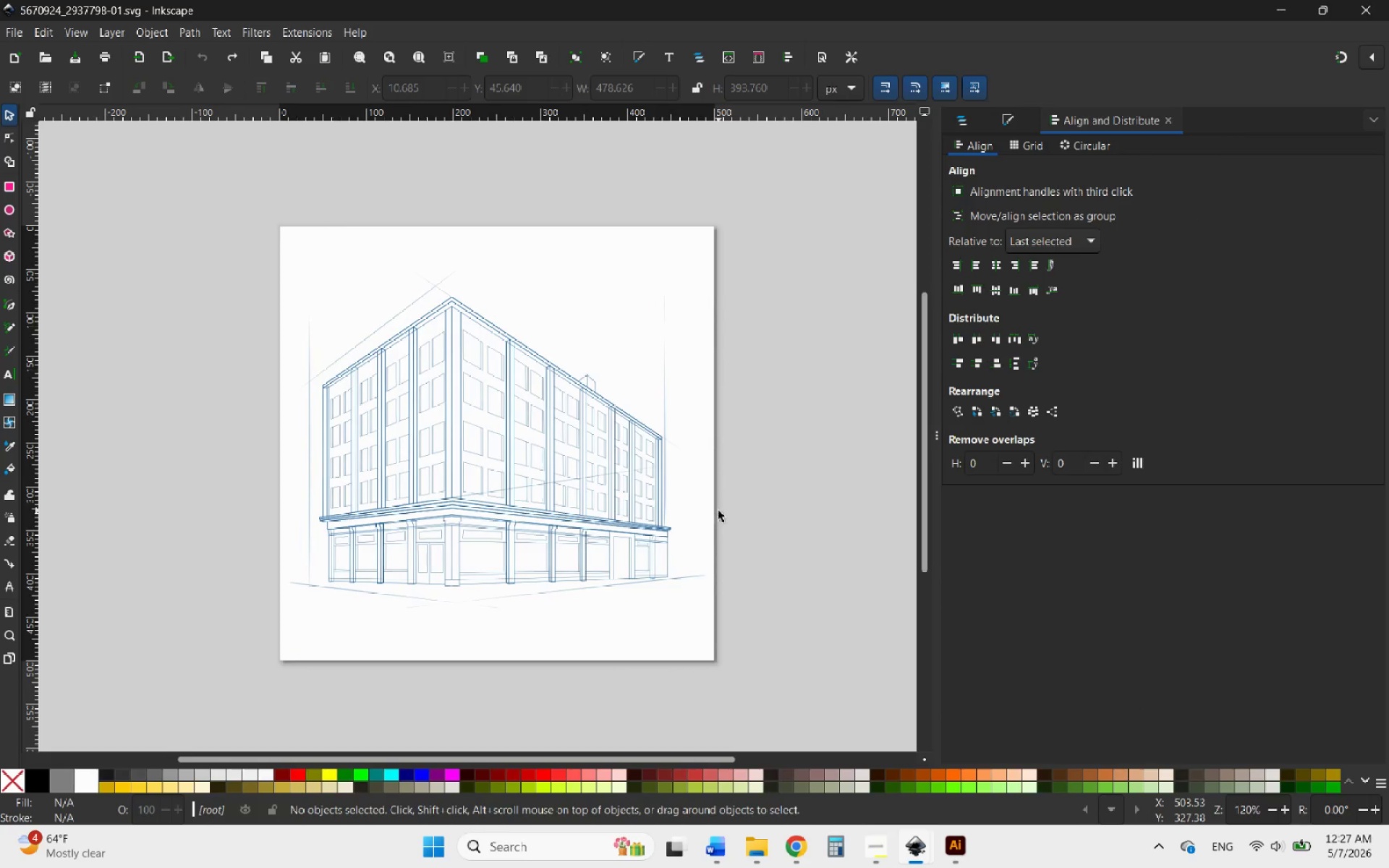 
hold_key(key=ControlLeft, duration=4.45)
scroll: coordinate [785, 552], scroll_direction: up, amount: 5.0
 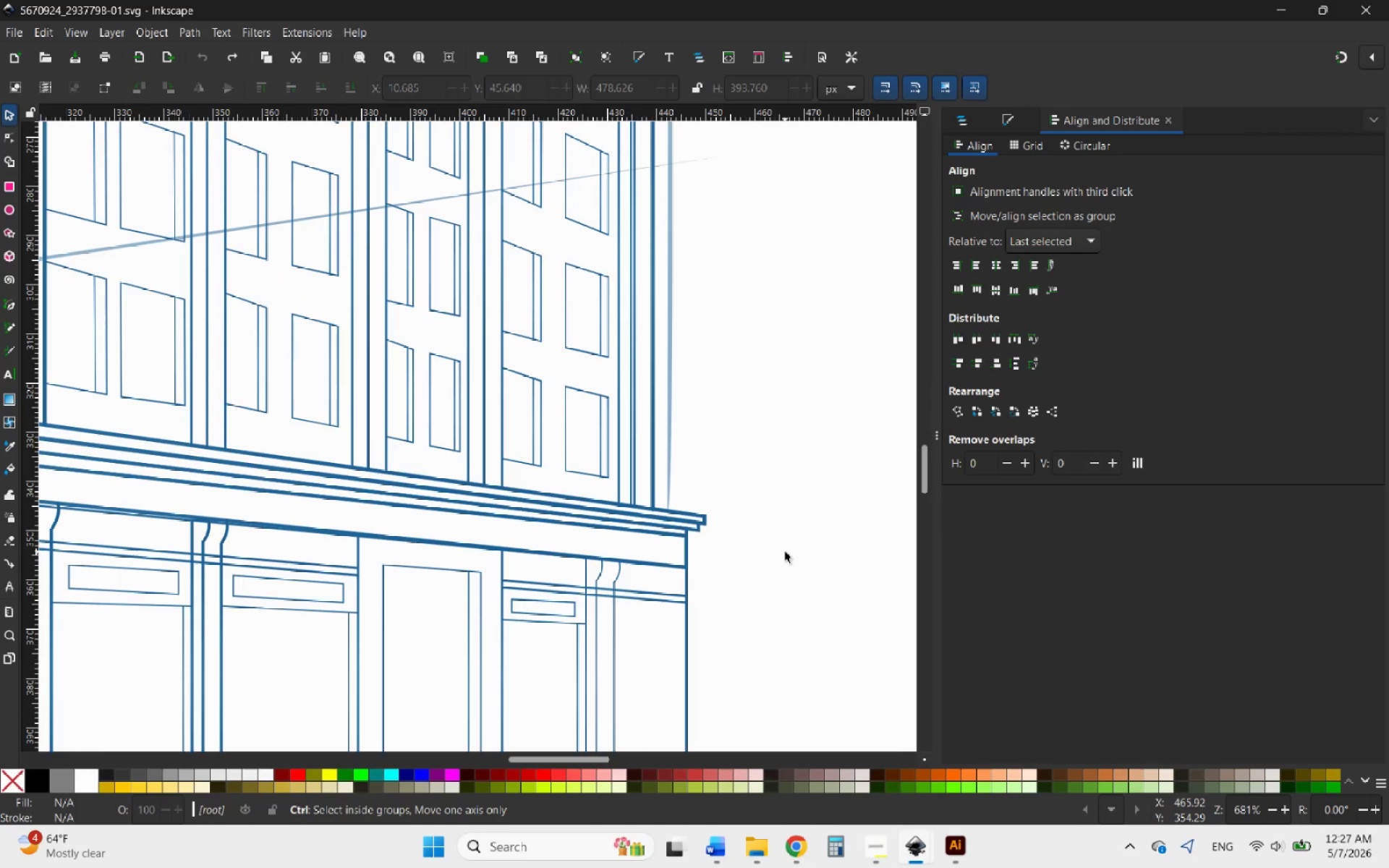 
scroll: coordinate [785, 552], scroll_direction: down, amount: 4.0
 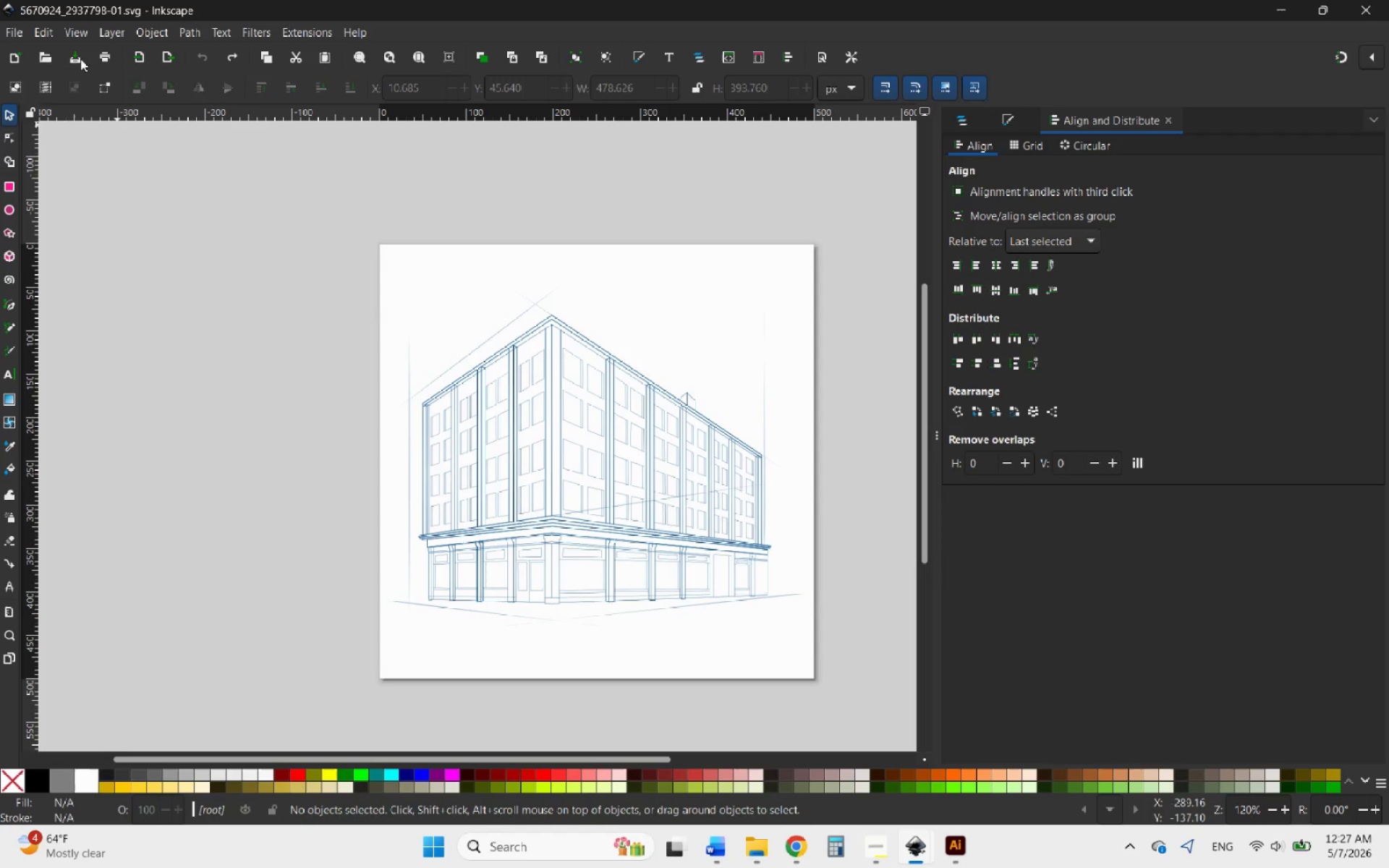 
left_click([16, 32])
 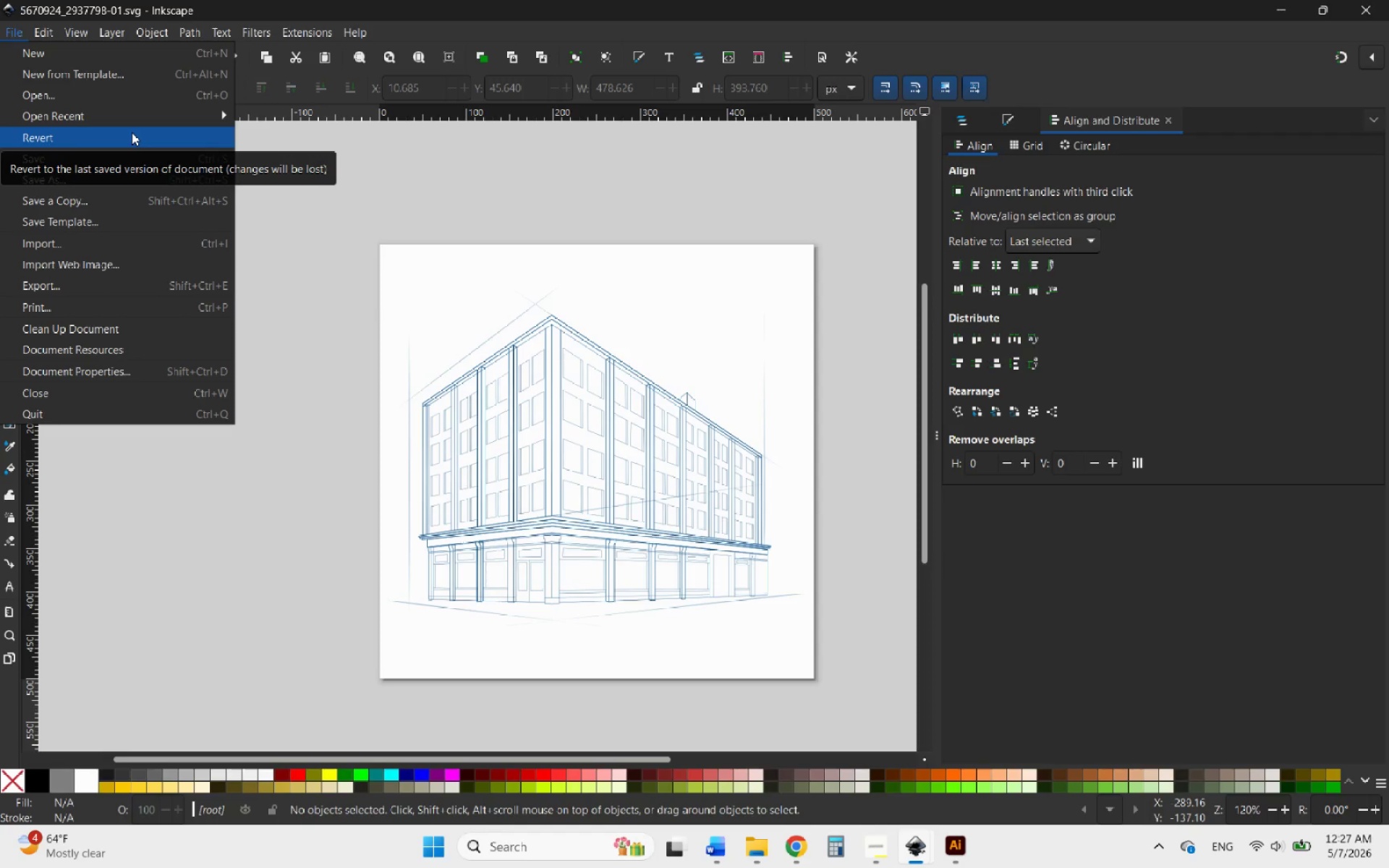 
left_click([487, 461])
 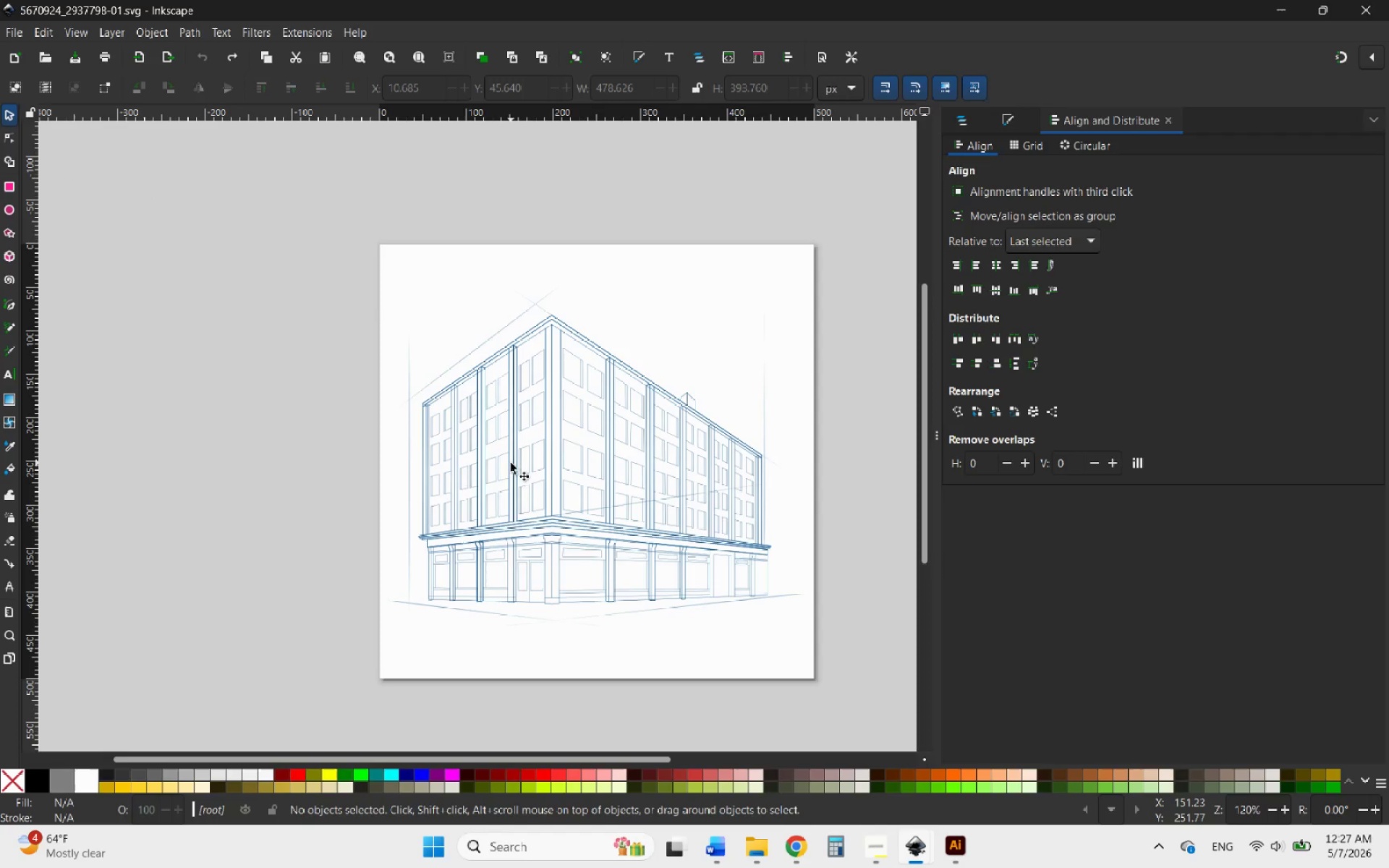 
left_click([511, 463])
 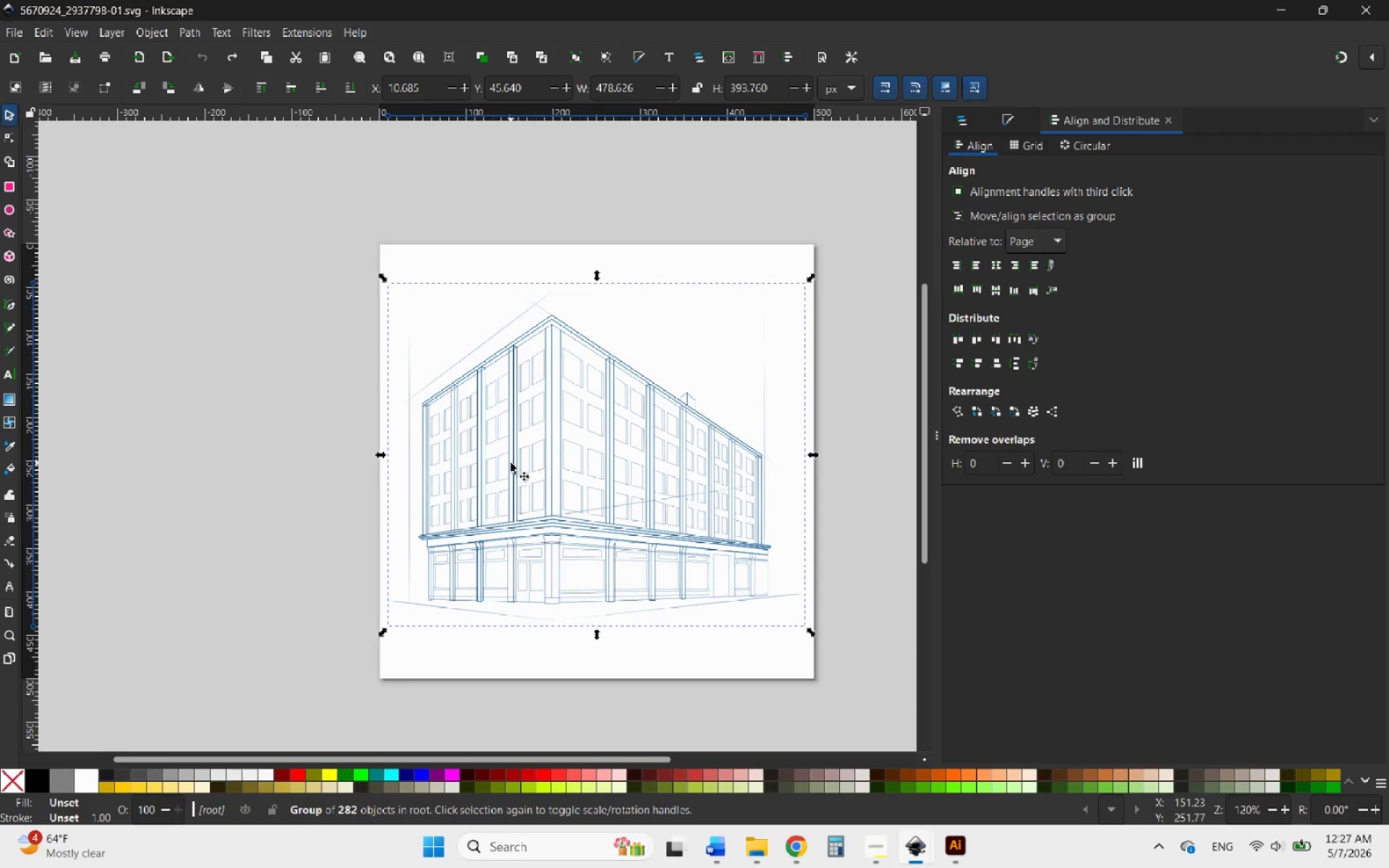 
key(Control+C)
 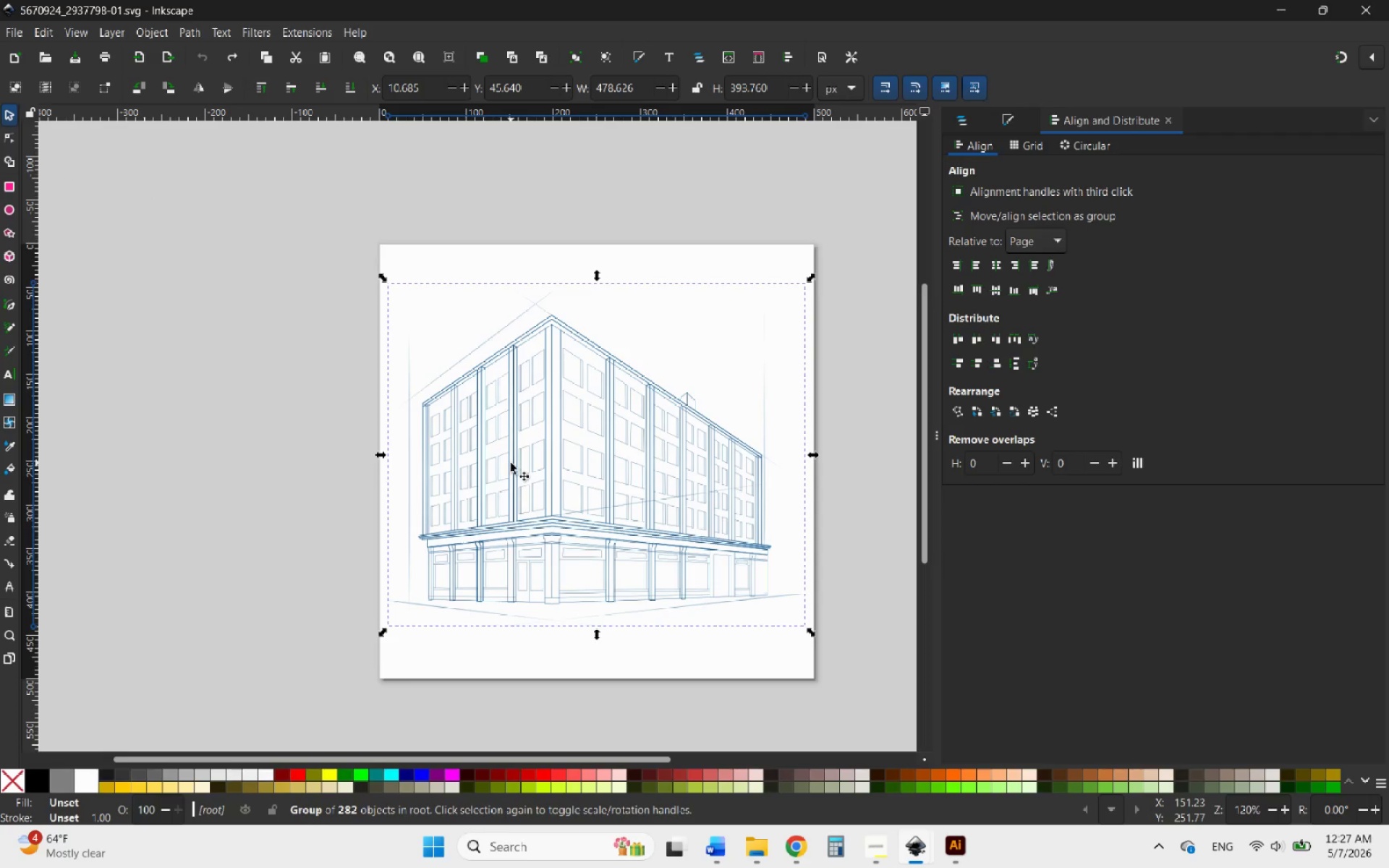 
key(Control+C)
 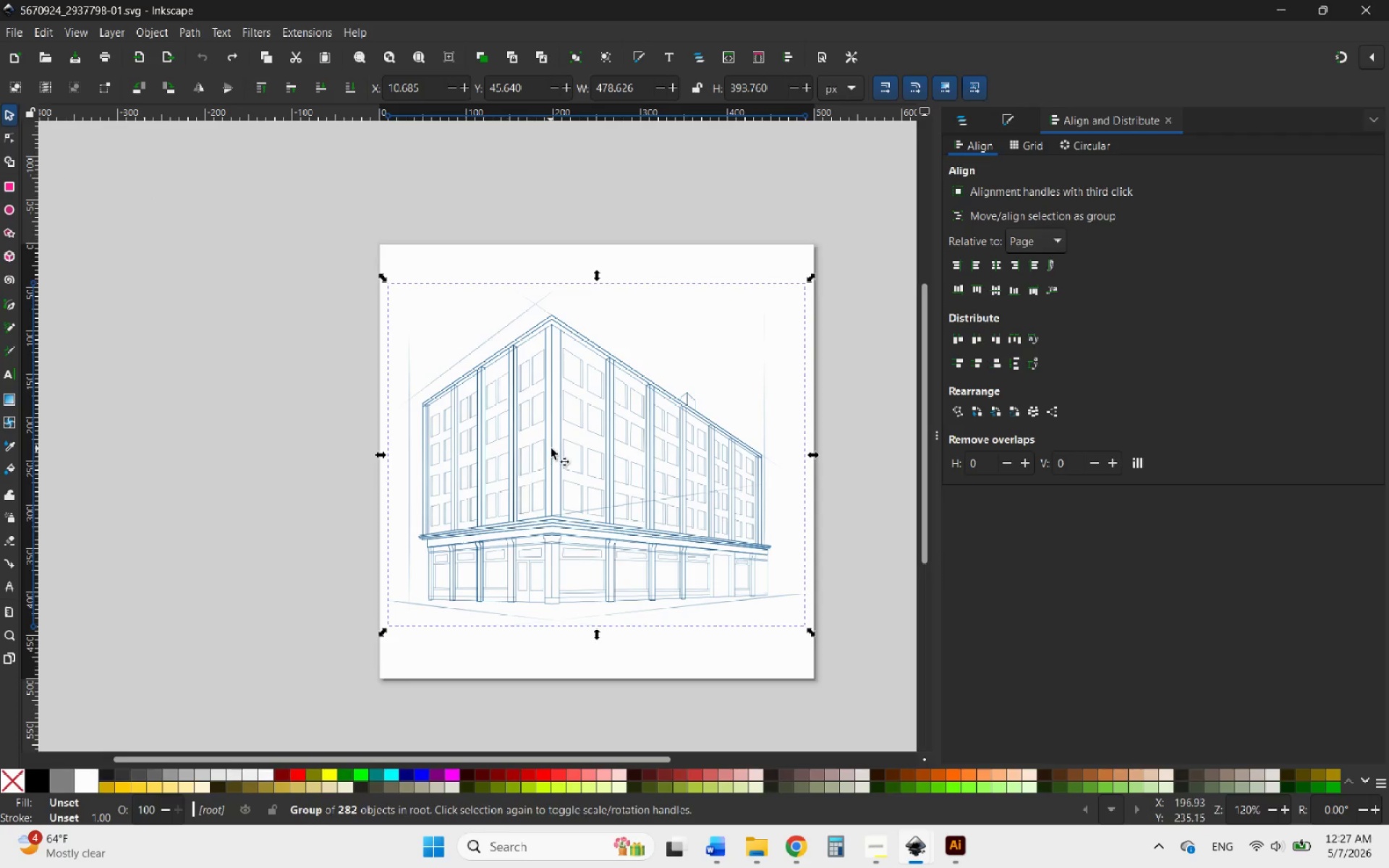 
key(Control+C)
 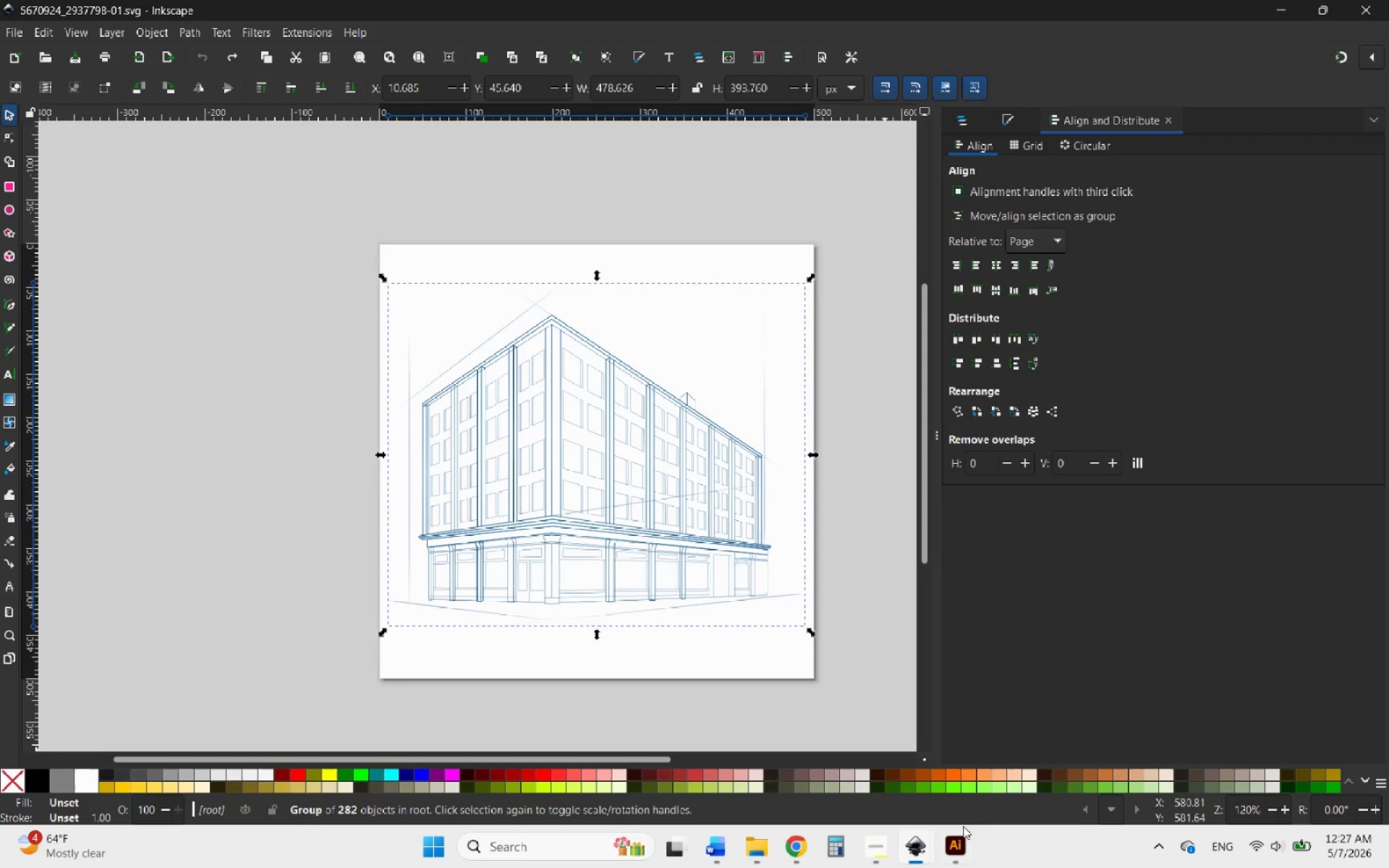 
left_click([959, 850])
 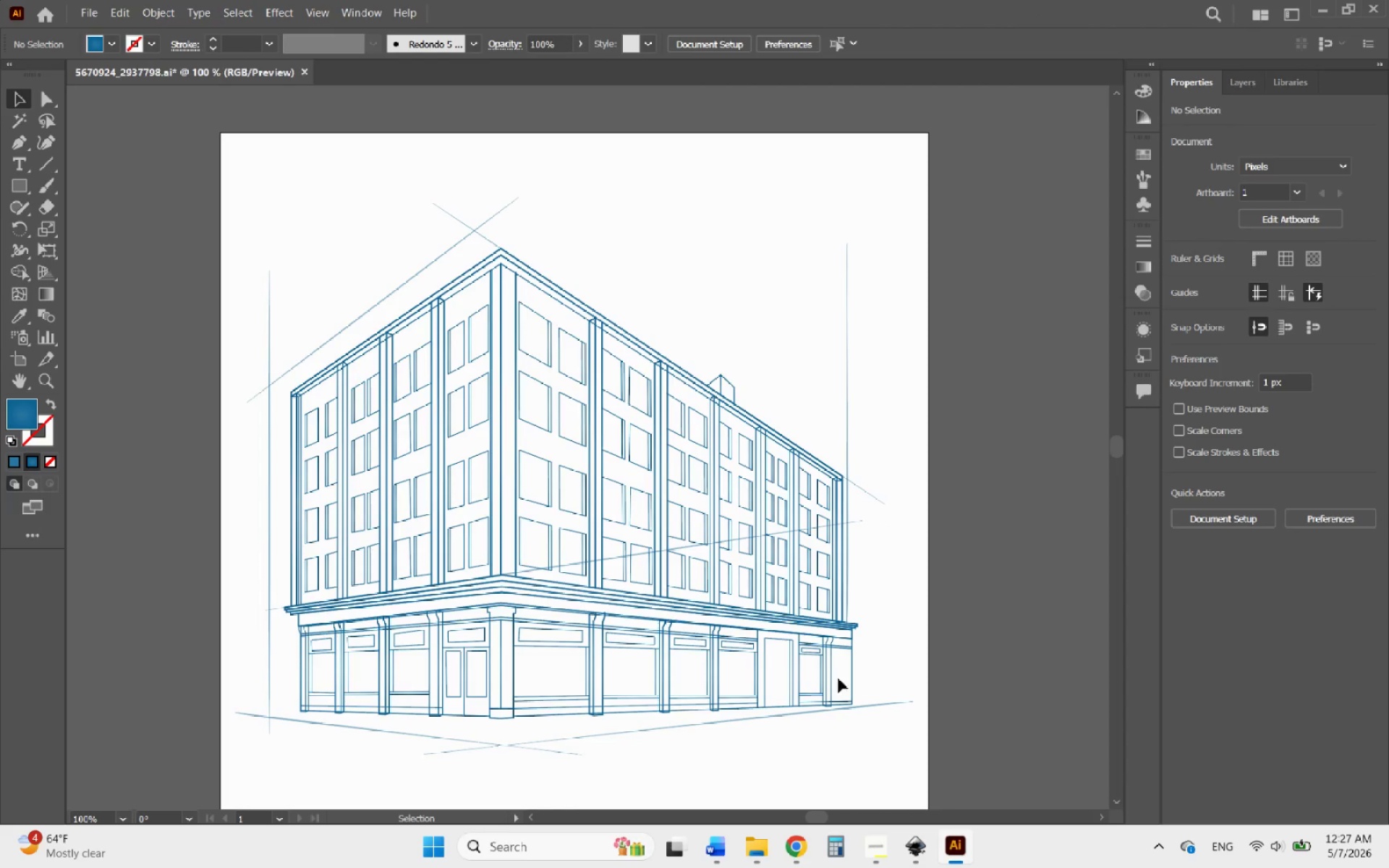 
hold_key(key=ControlLeft, duration=0.53)
scroll: coordinate [731, 587], scroll_direction: down, amount: 3.0
 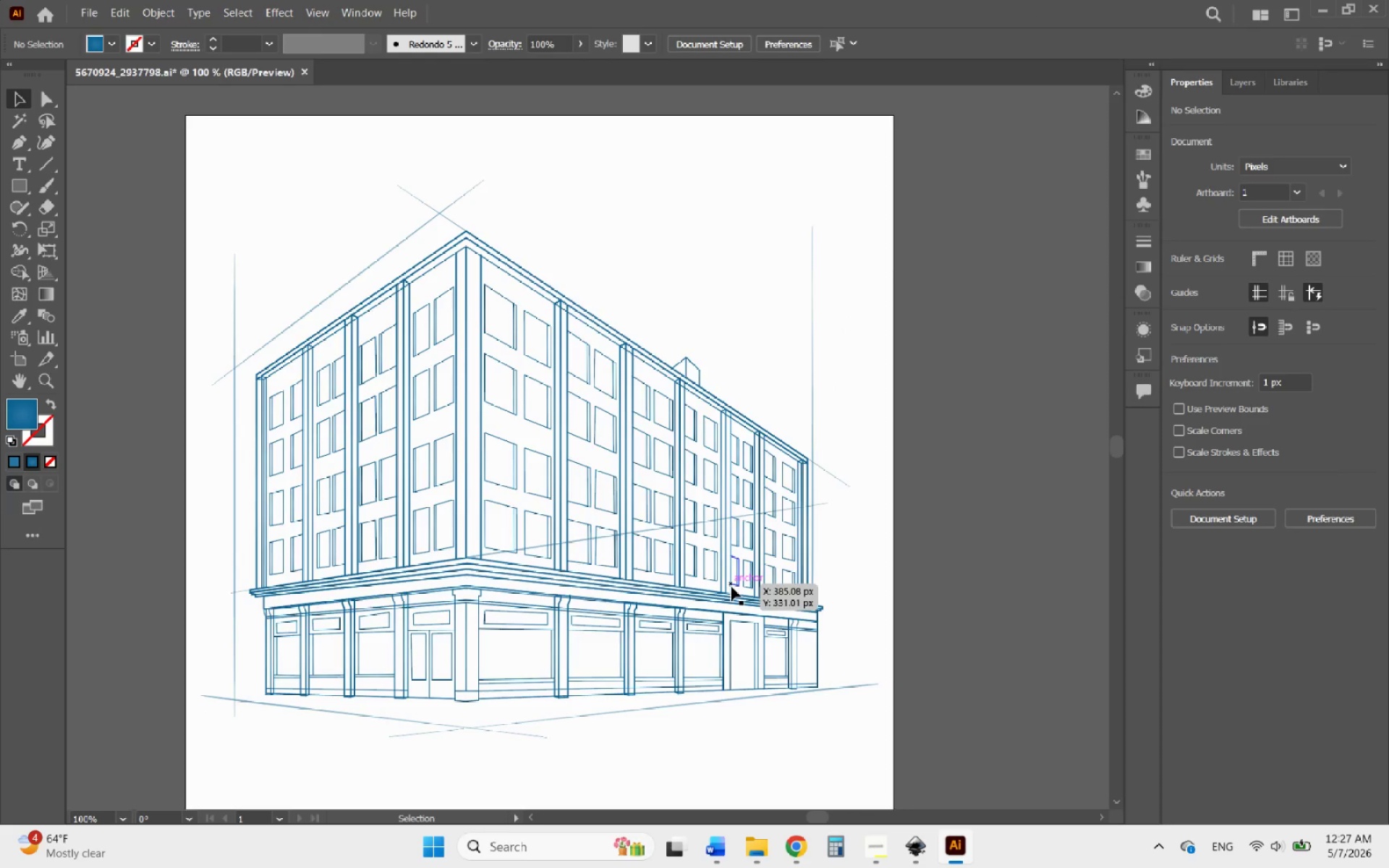 
hold_key(key=AltLeft, duration=1.97)
scroll: coordinate [731, 587], scroll_direction: up, amount: 1.0
 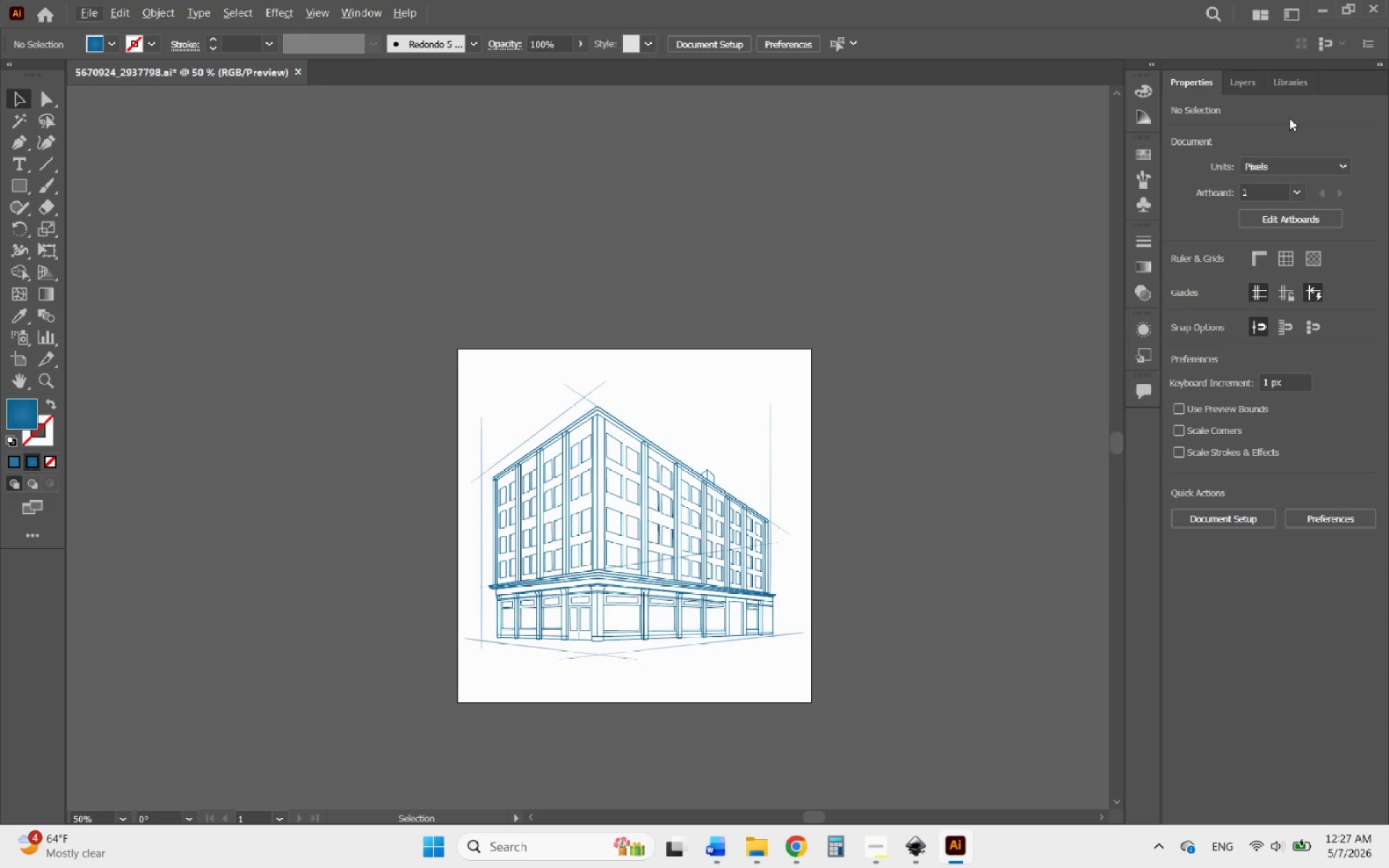 
left_click([1321, 12])
 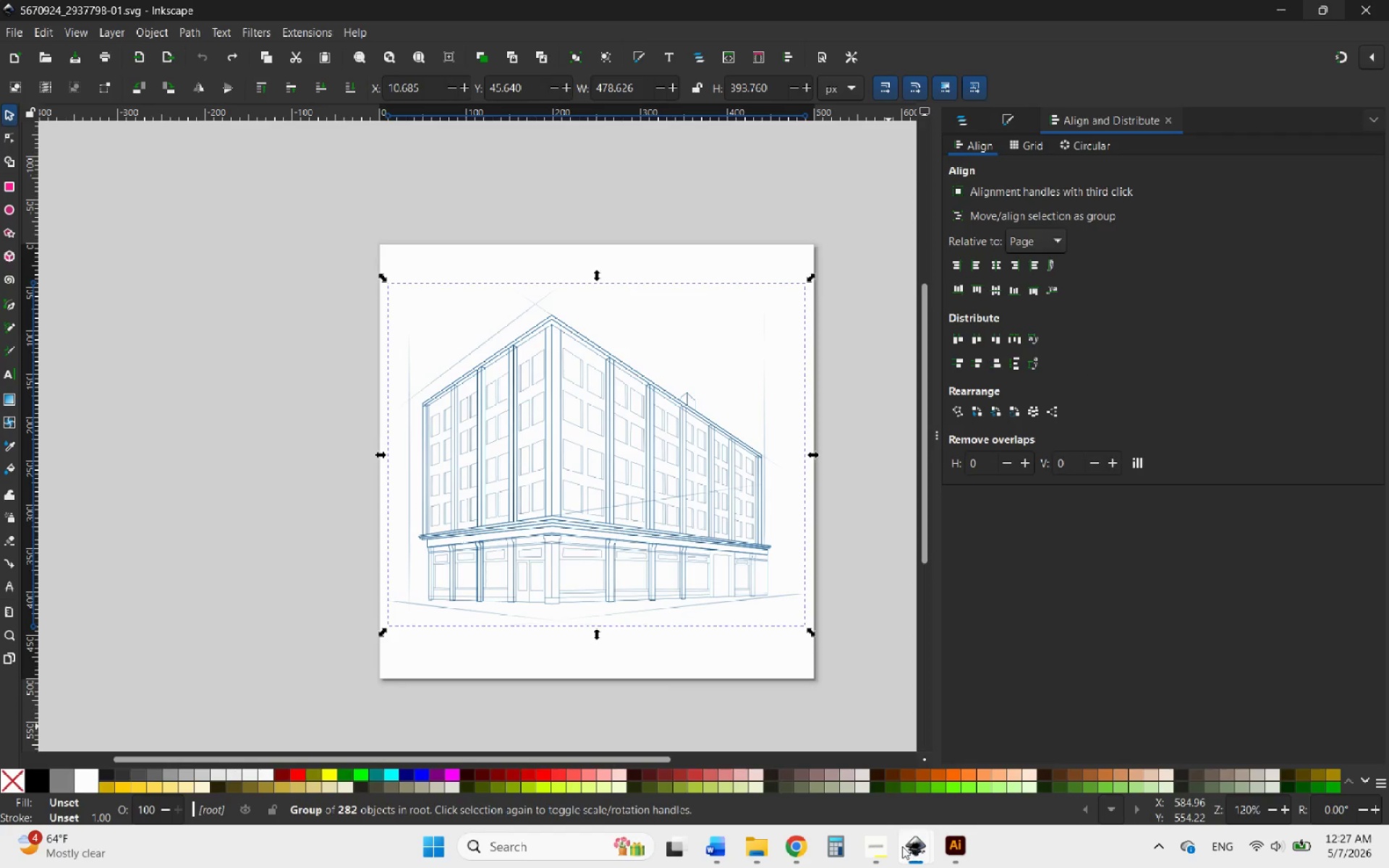 
left_click([881, 846])